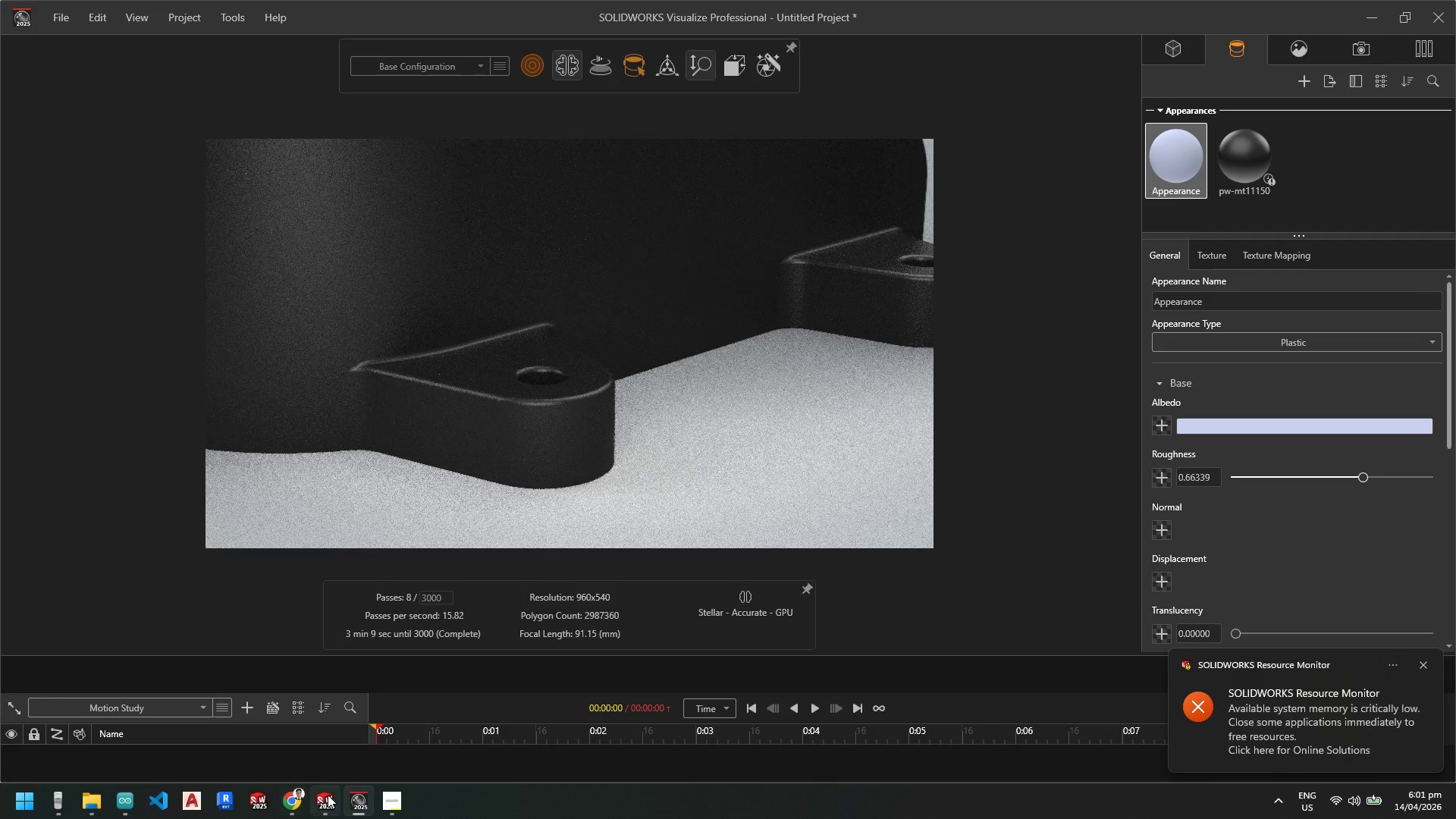 
left_click([330, 800])
 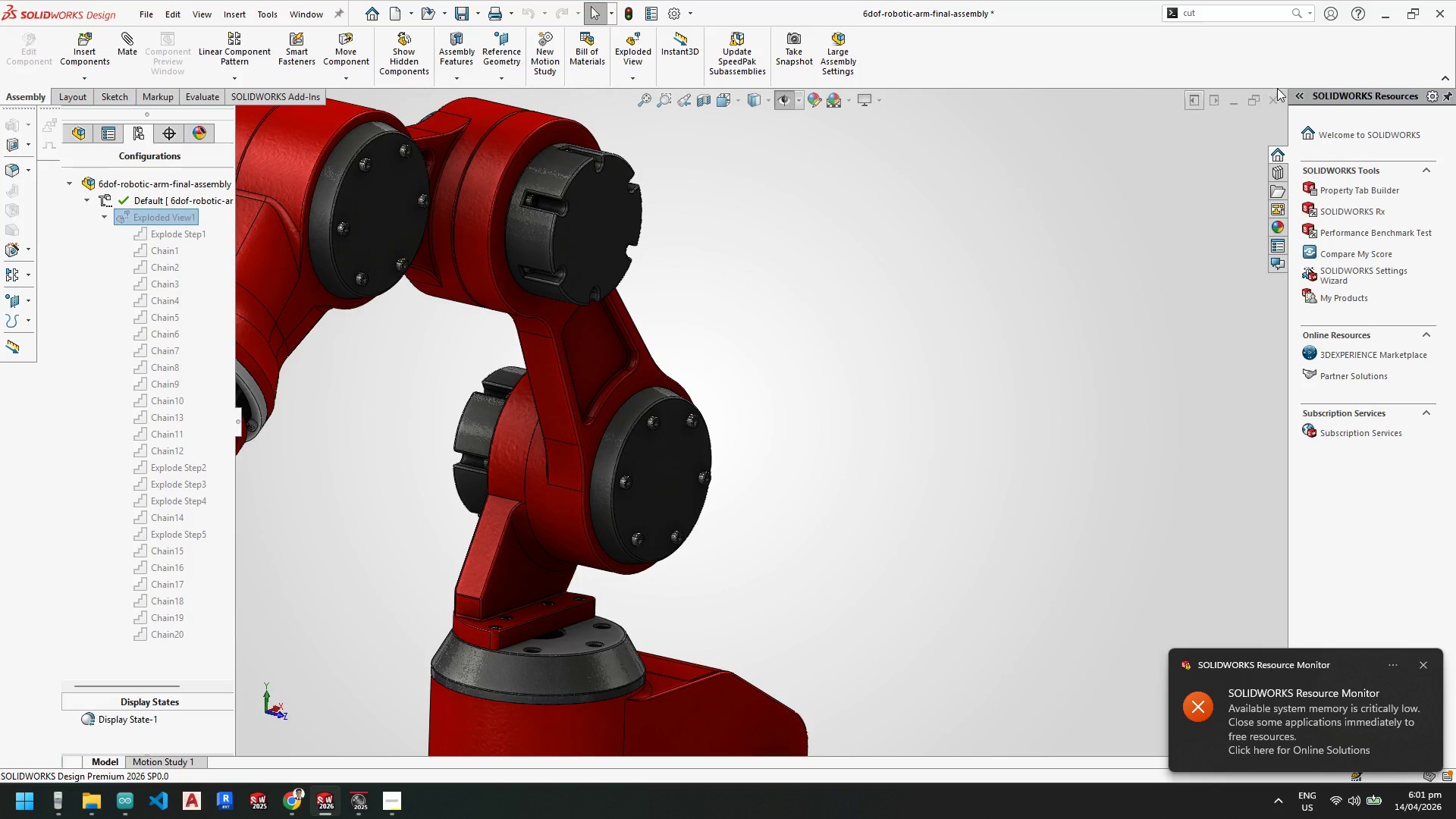 
left_click([1273, 99])
 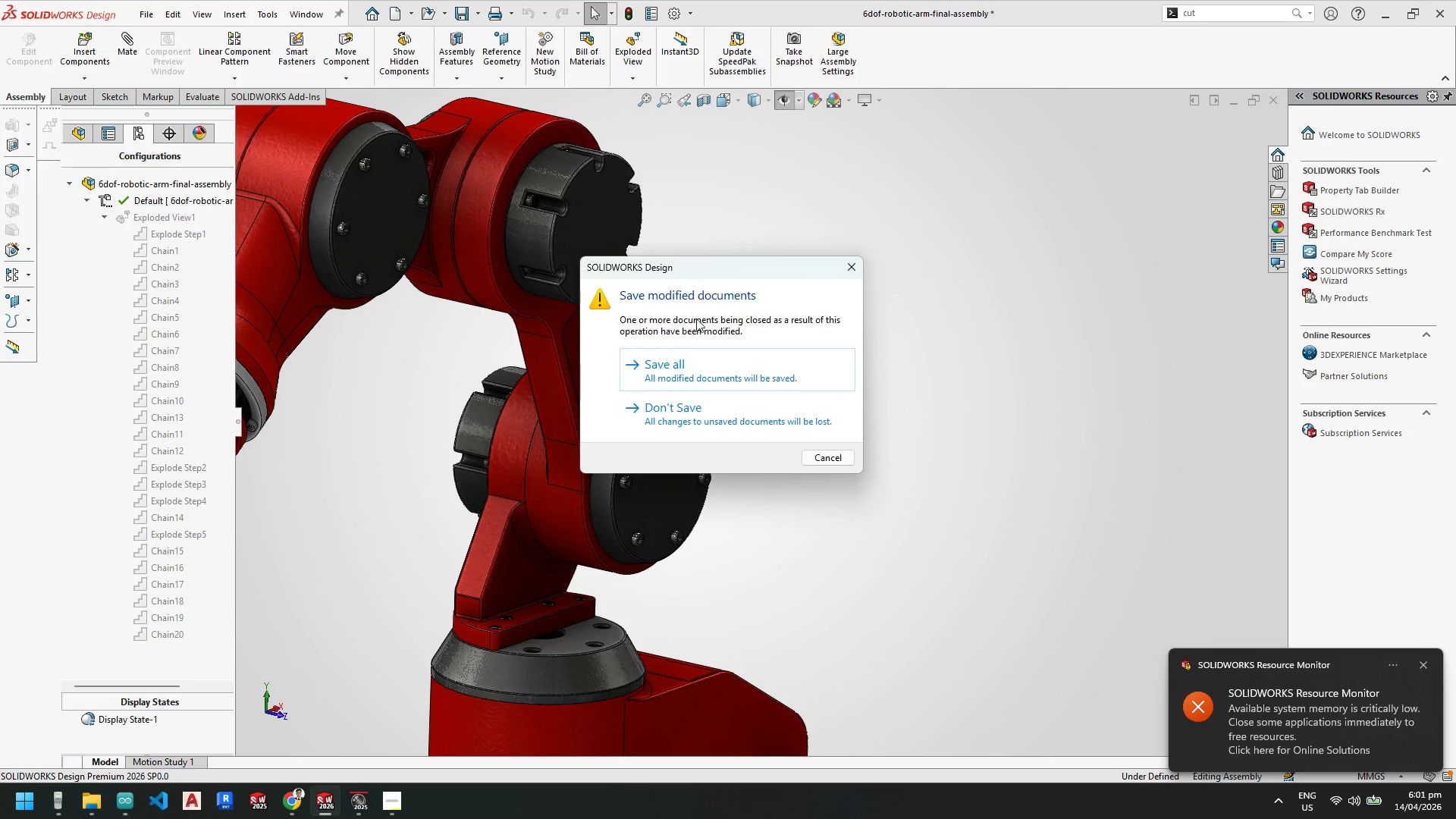 
left_click([698, 369])
 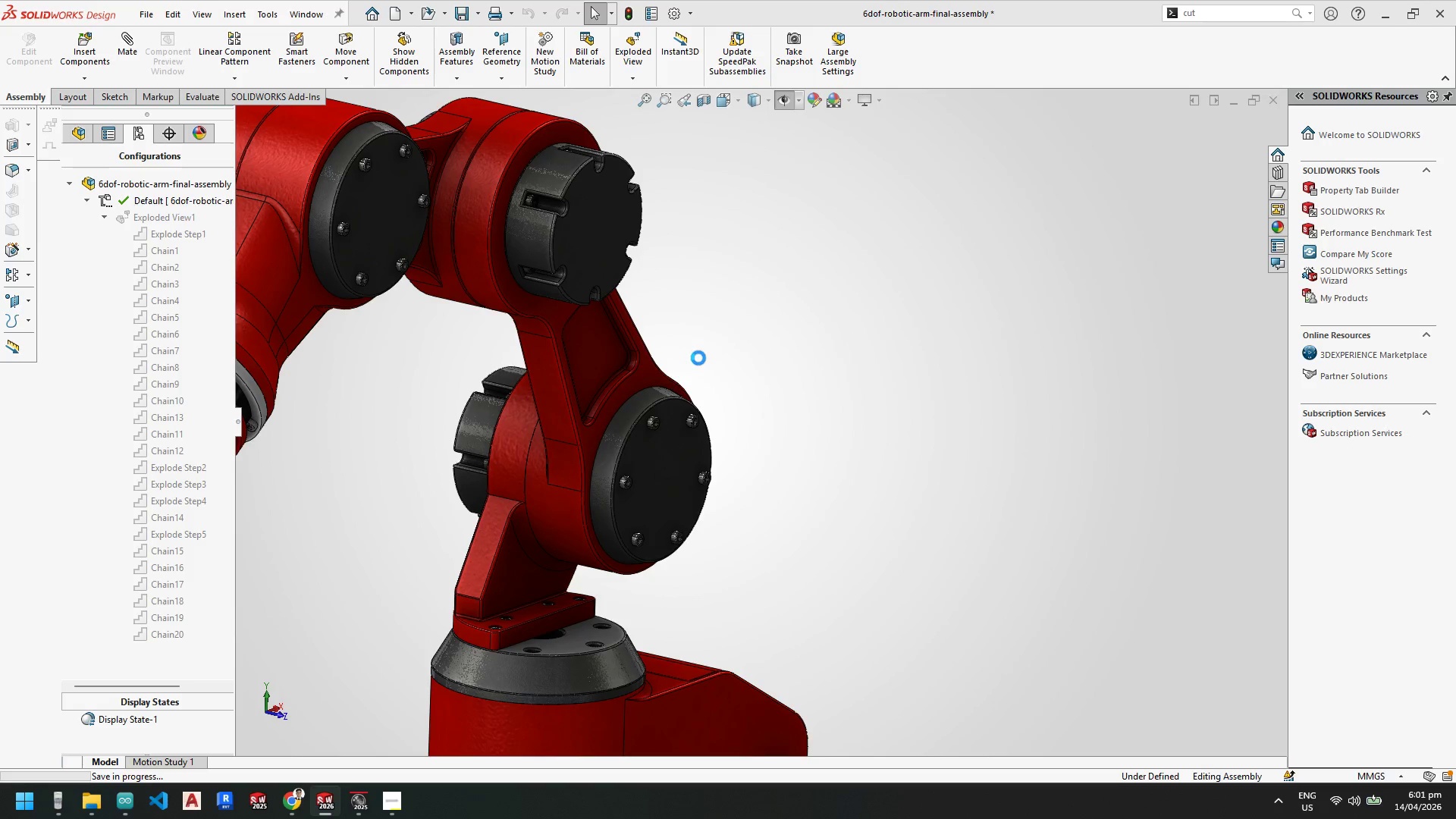 
mouse_move([391, 816])
 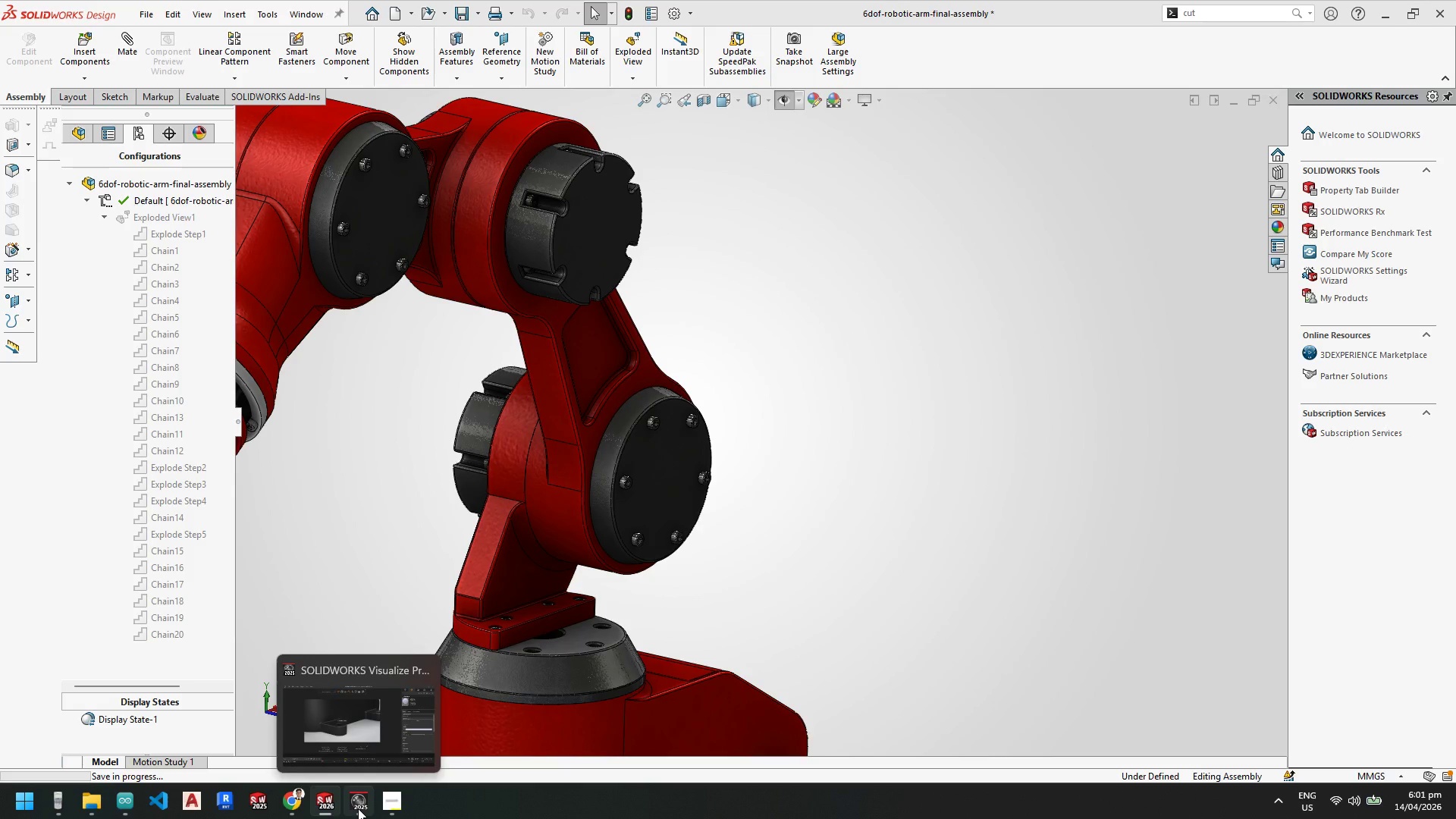 
left_click([358, 808])
 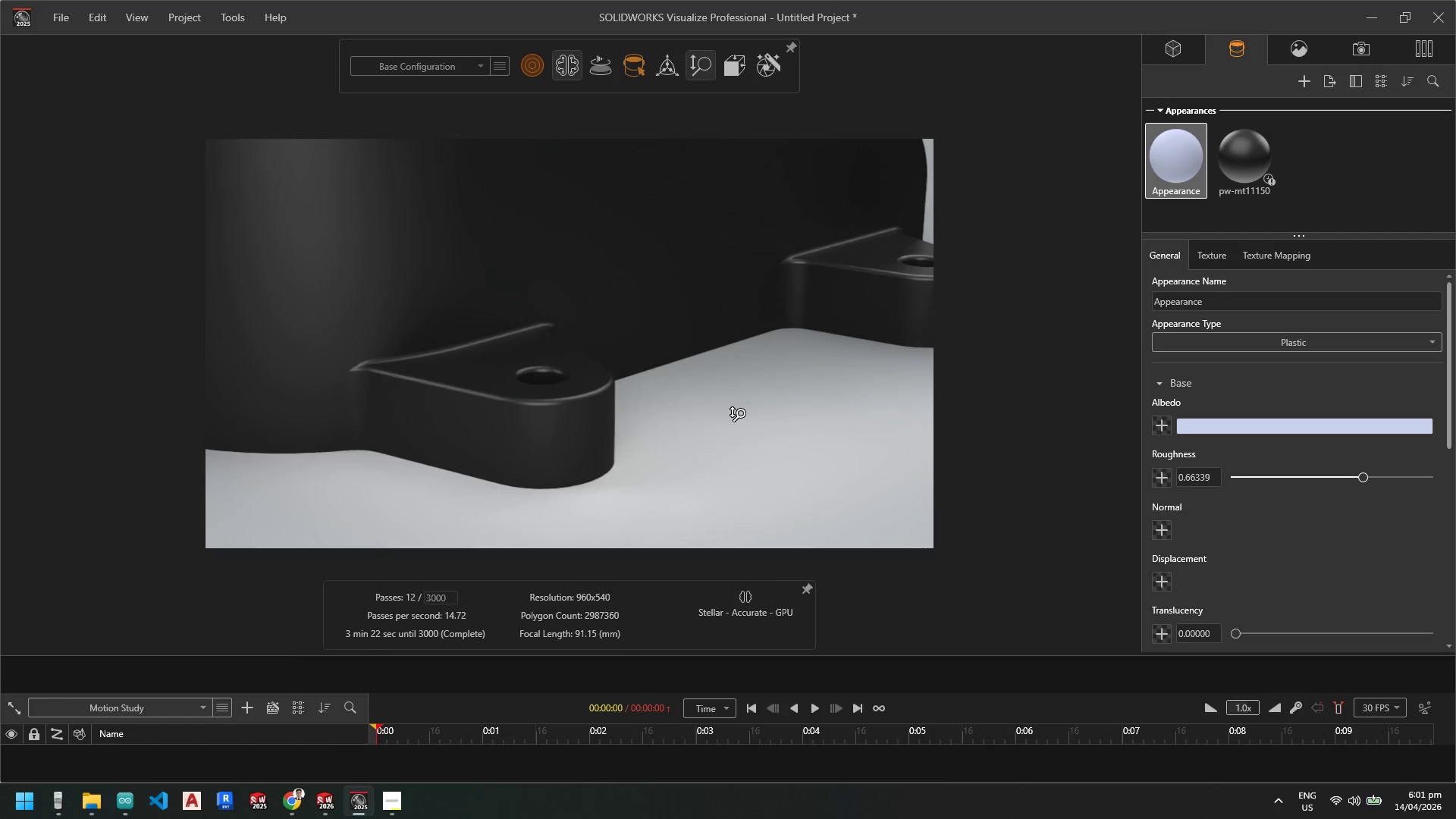 
scroll: coordinate [733, 428], scroll_direction: down, amount: 2.0
 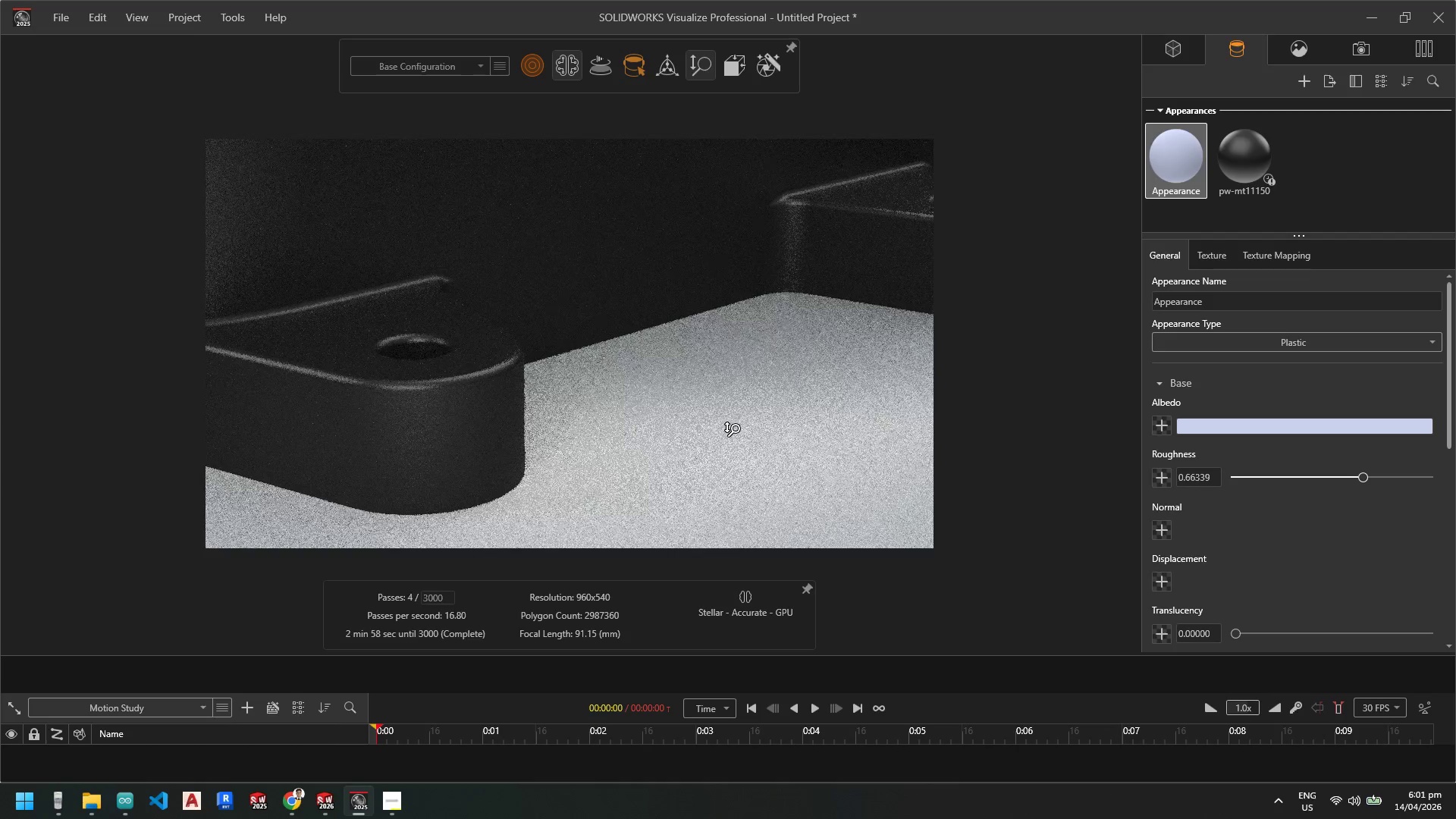 
scroll: coordinate [663, 421], scroll_direction: up, amount: 9.0
 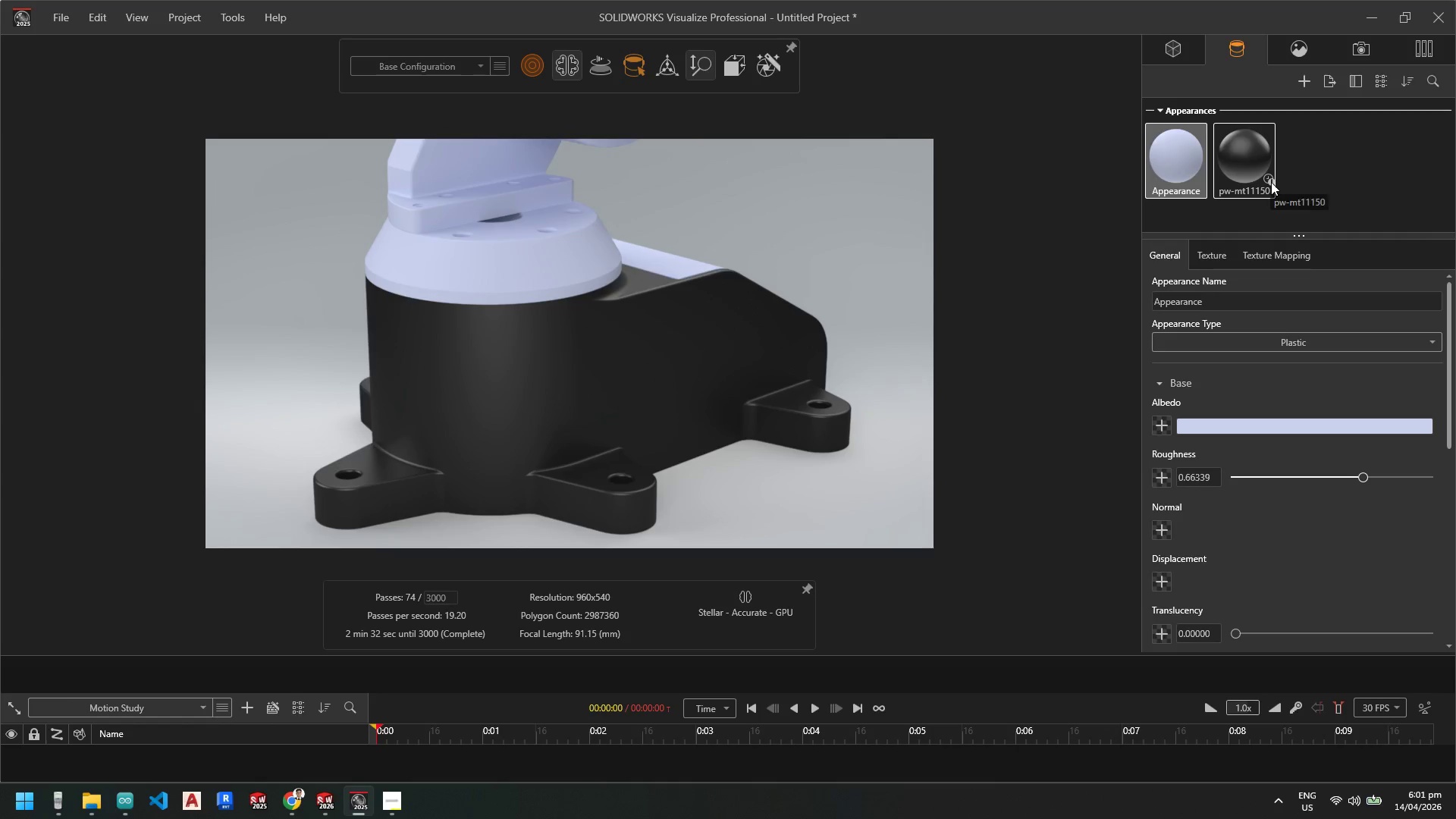 
wait(5.34)
 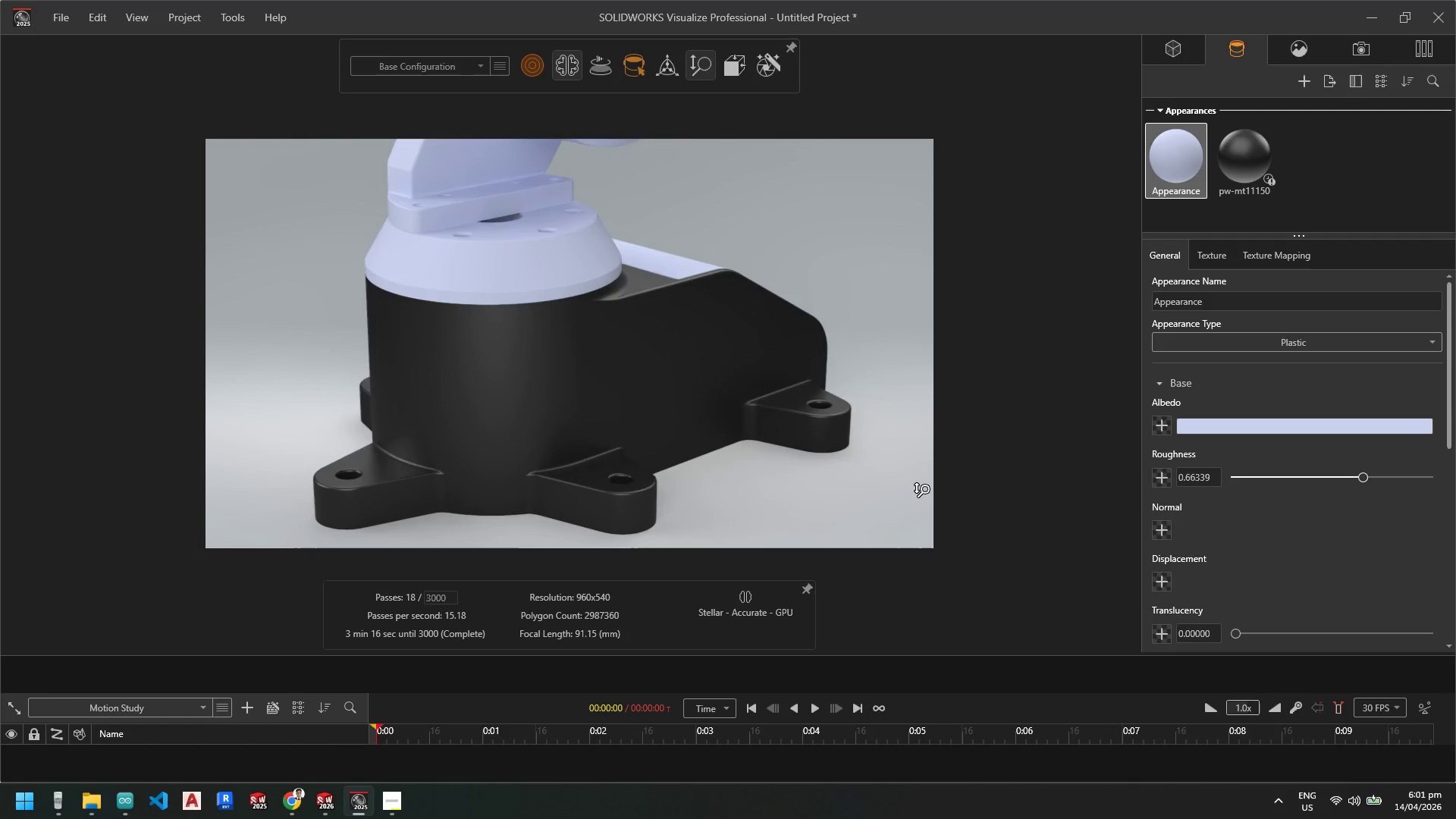 
right_click([1261, 173])
 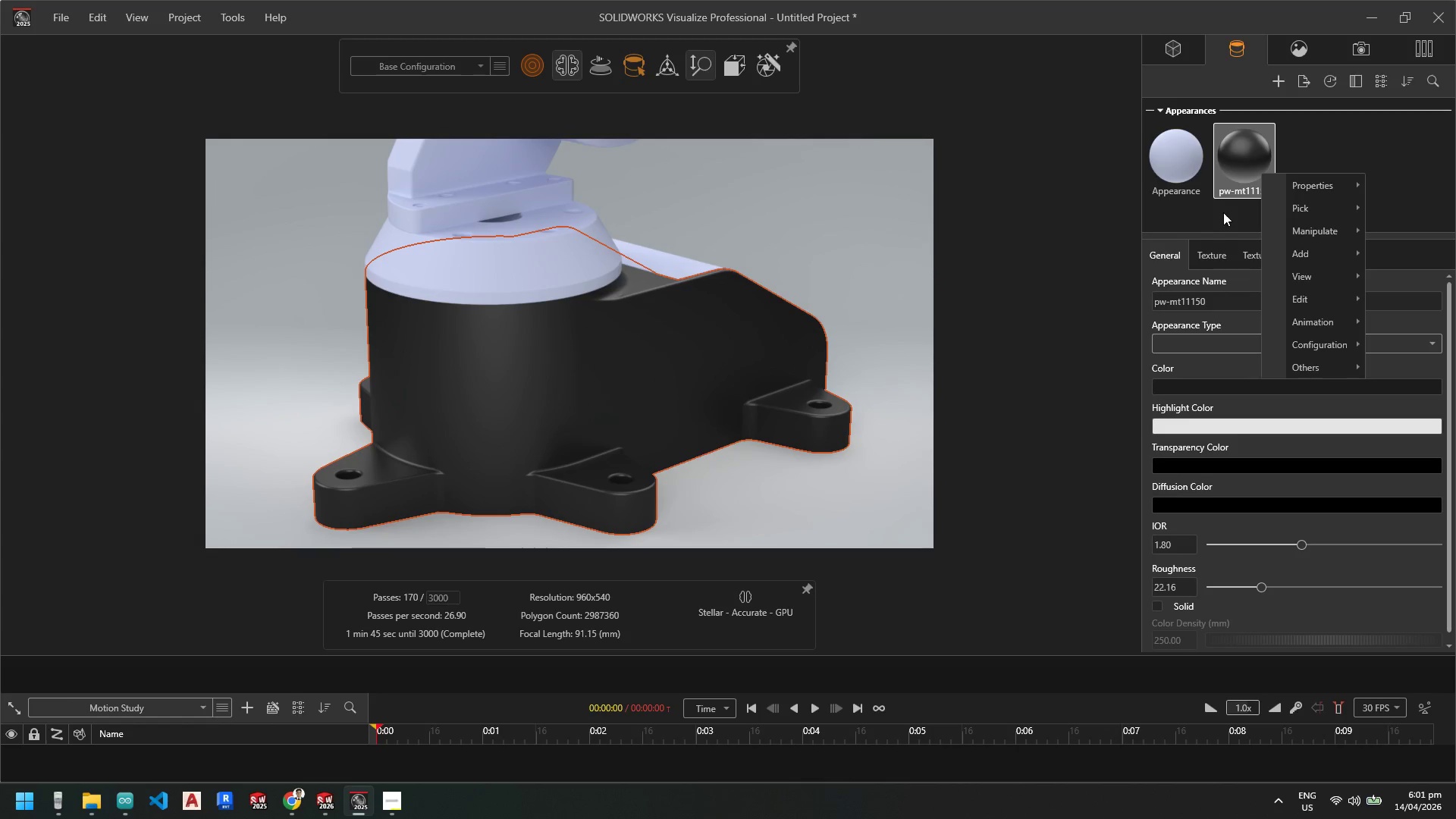 
left_click([1170, 253])
 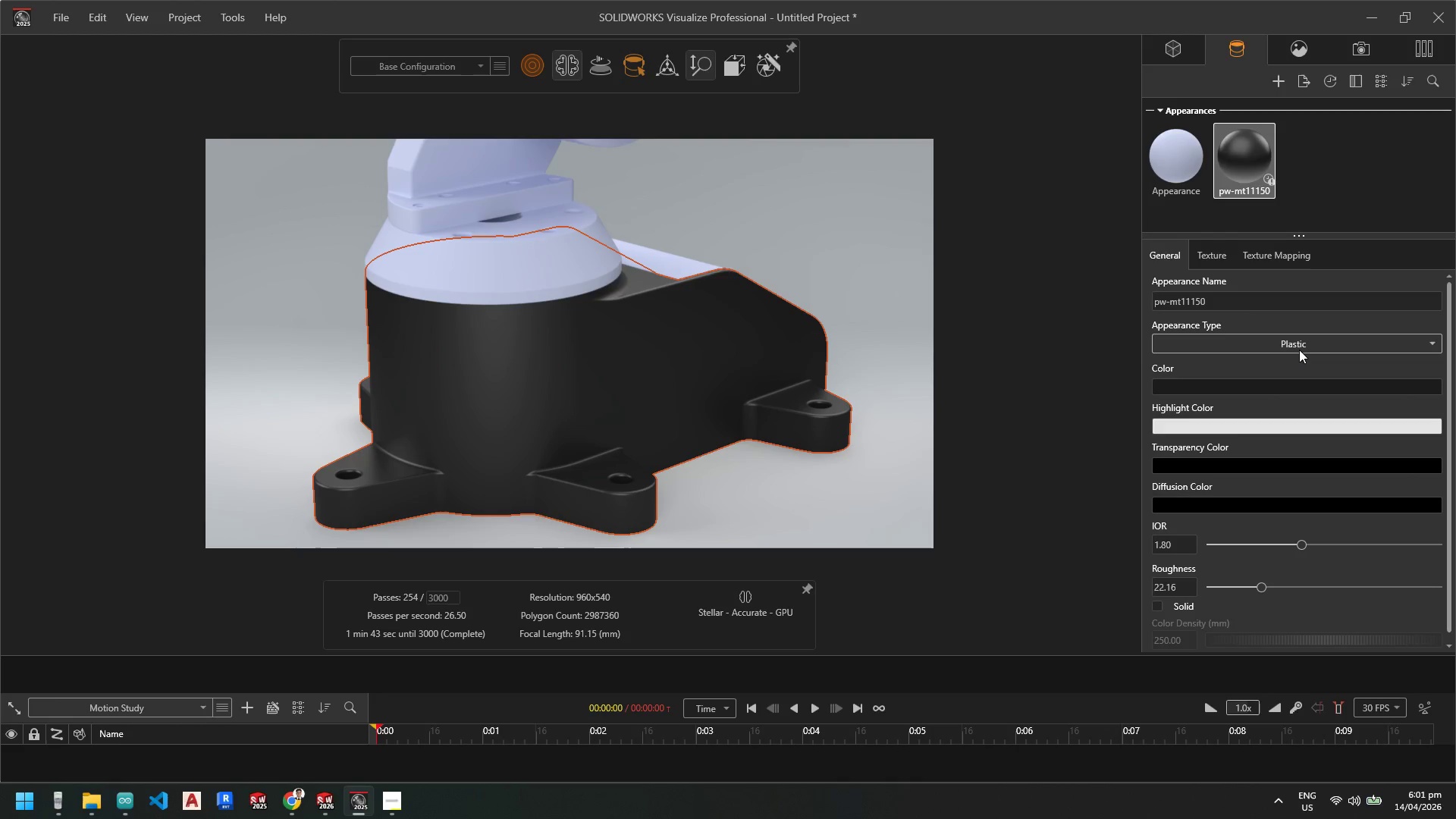 
scroll: coordinate [1286, 554], scroll_direction: down, amount: 2.0
 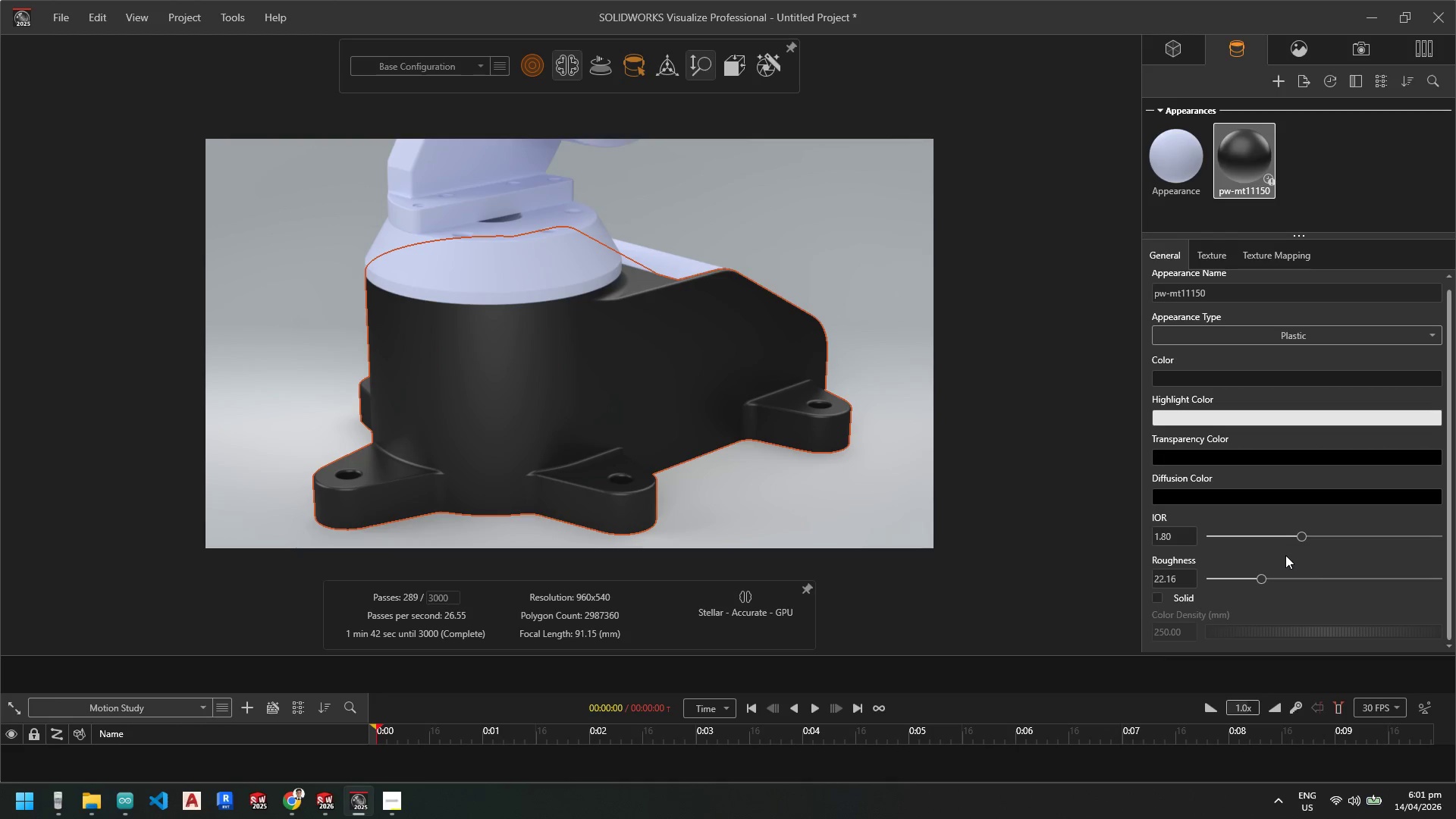 
scroll: coordinate [1412, 387], scroll_direction: up, amount: 9.0
 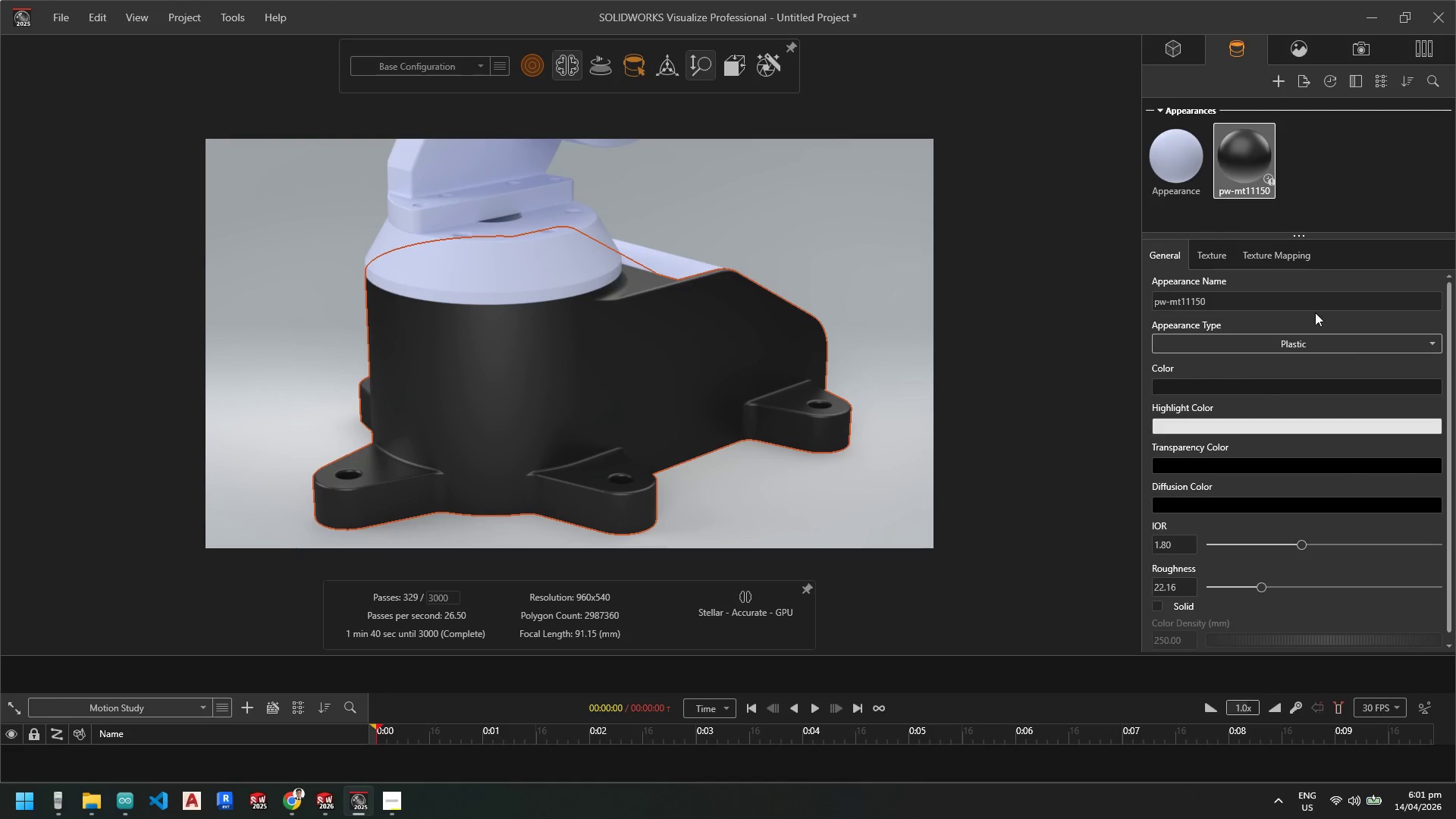 
left_click([1216, 258])
 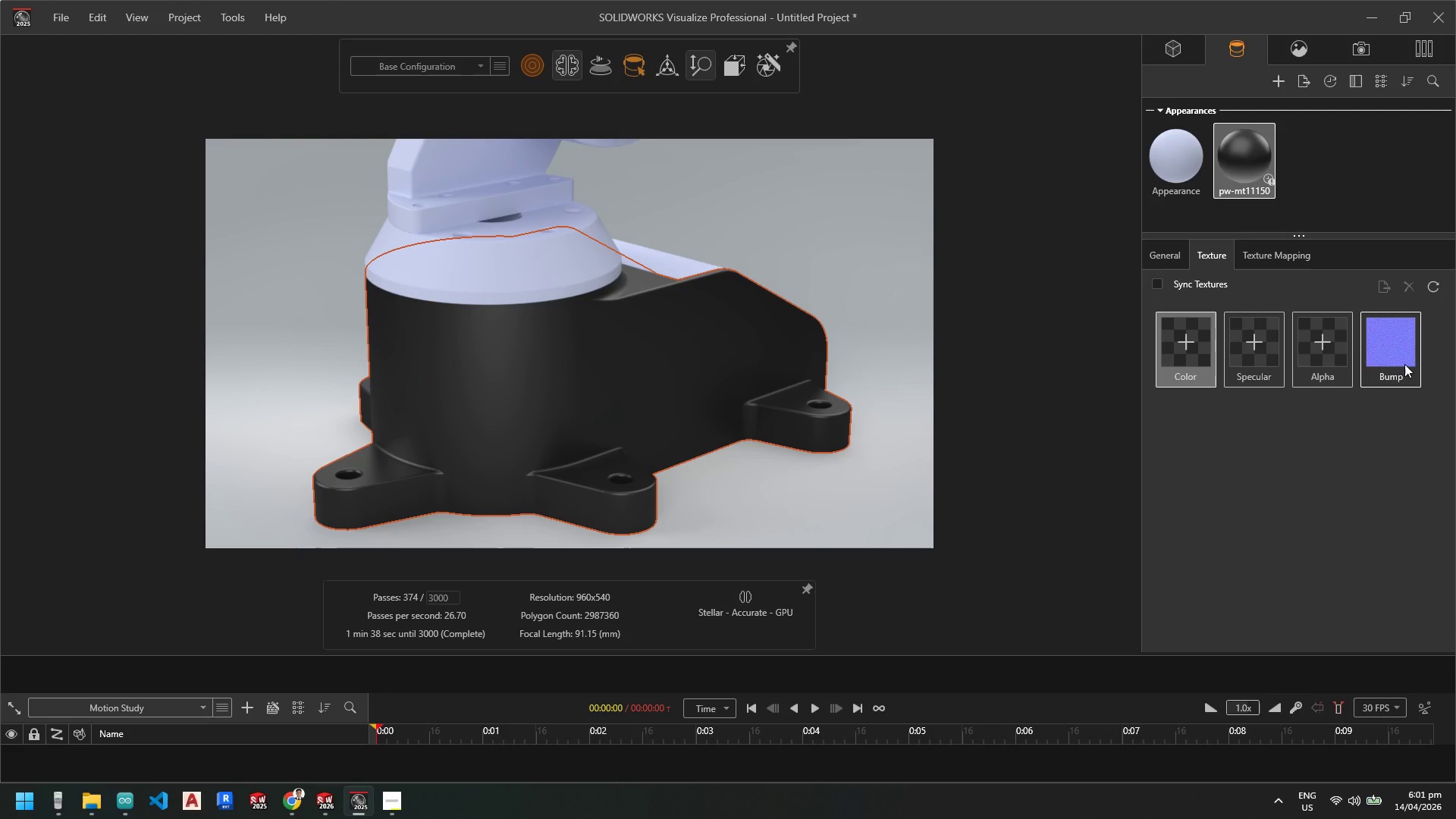 
left_click([1394, 352])
 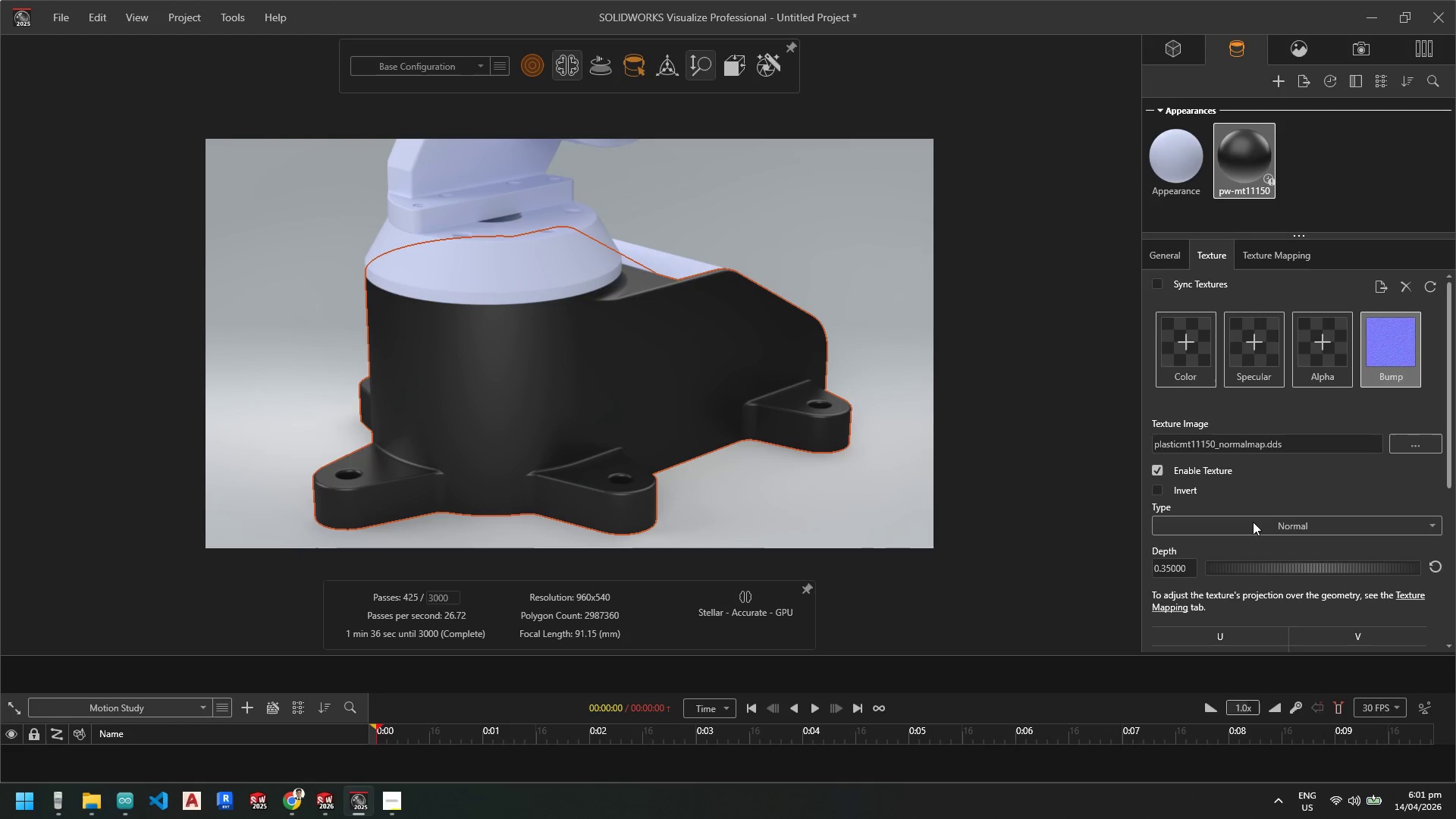 
scroll: coordinate [1272, 510], scroll_direction: down, amount: 5.0
 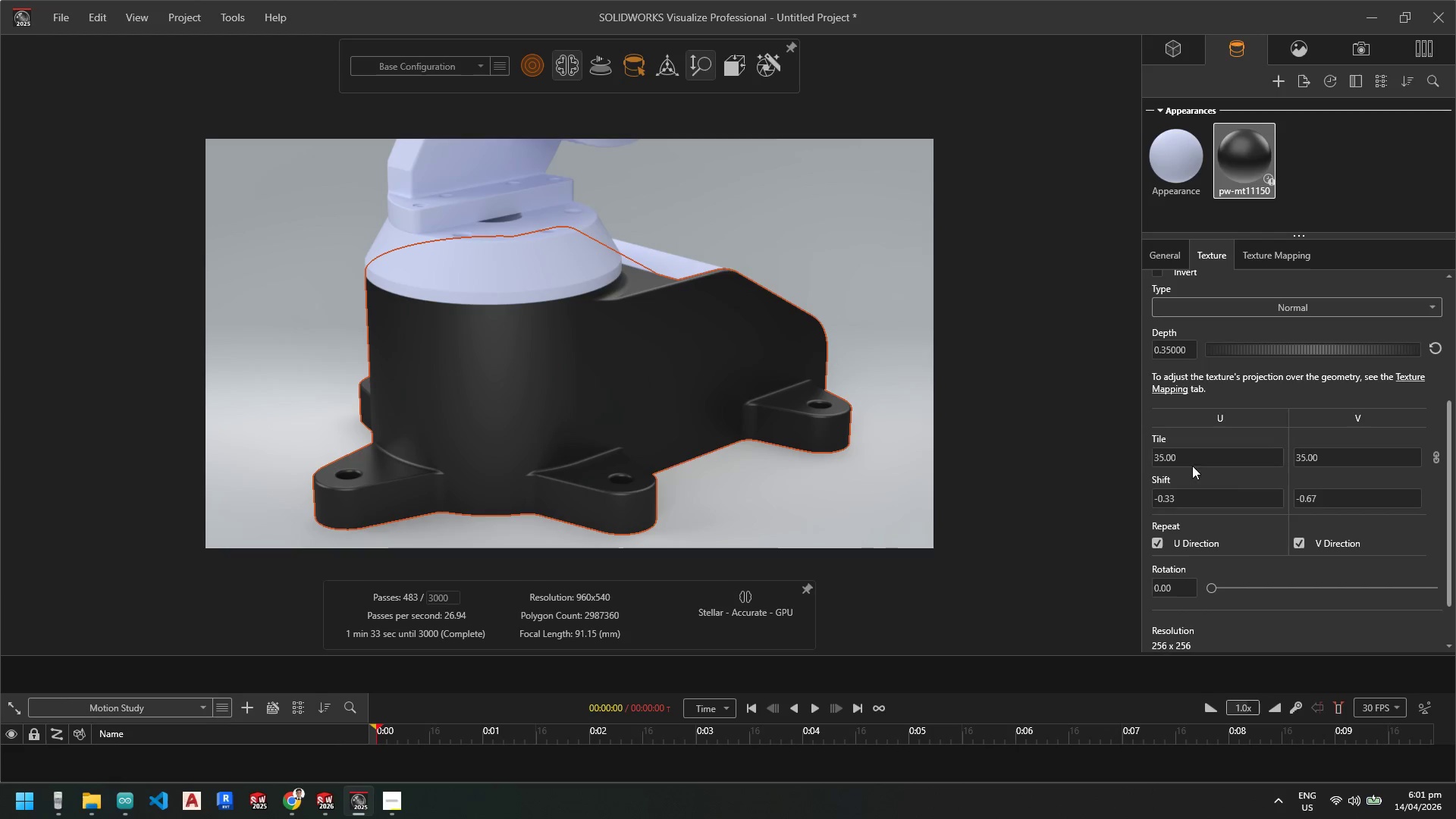 
left_click([1195, 457])
 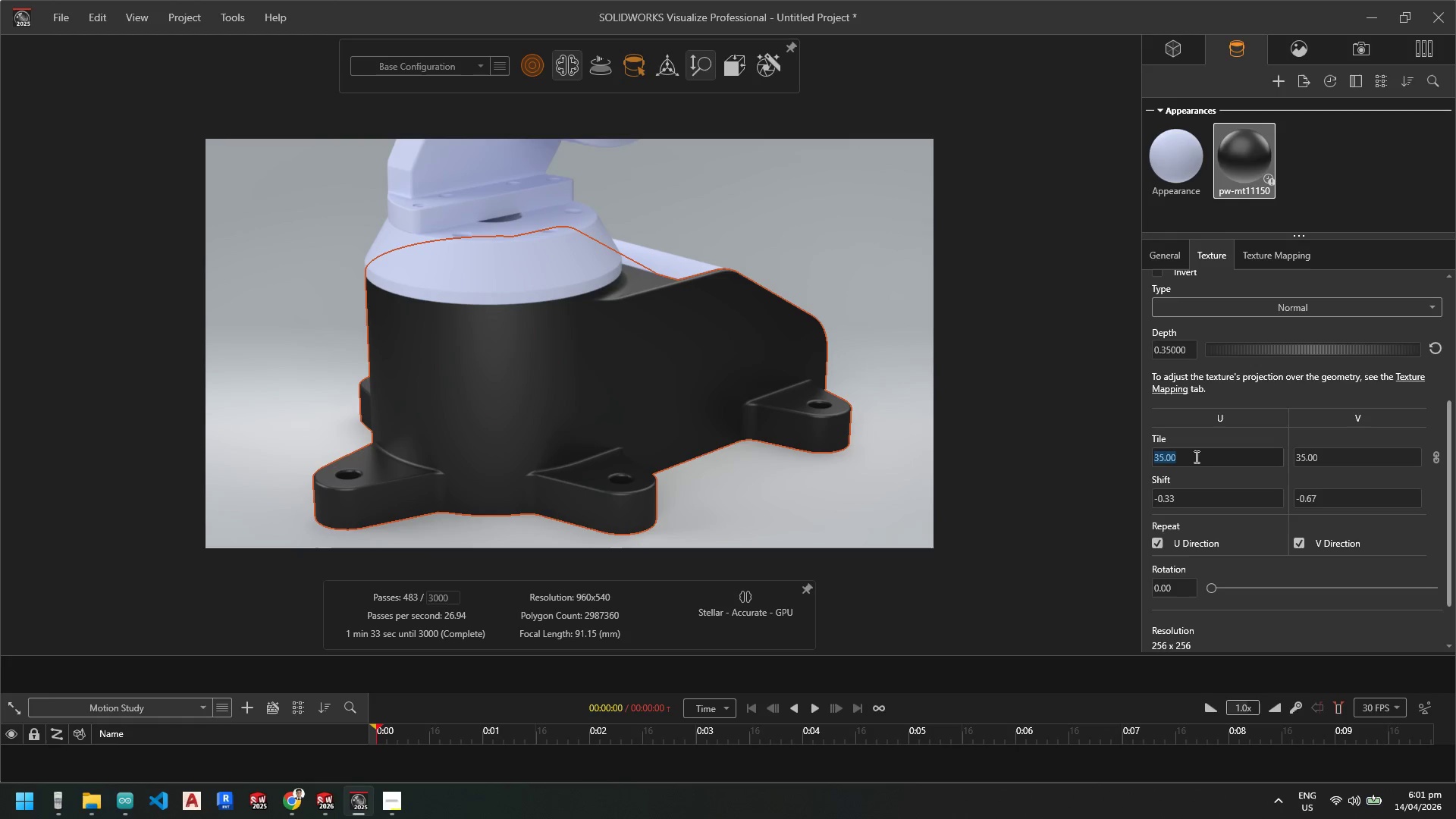 
key(Numpad1)
 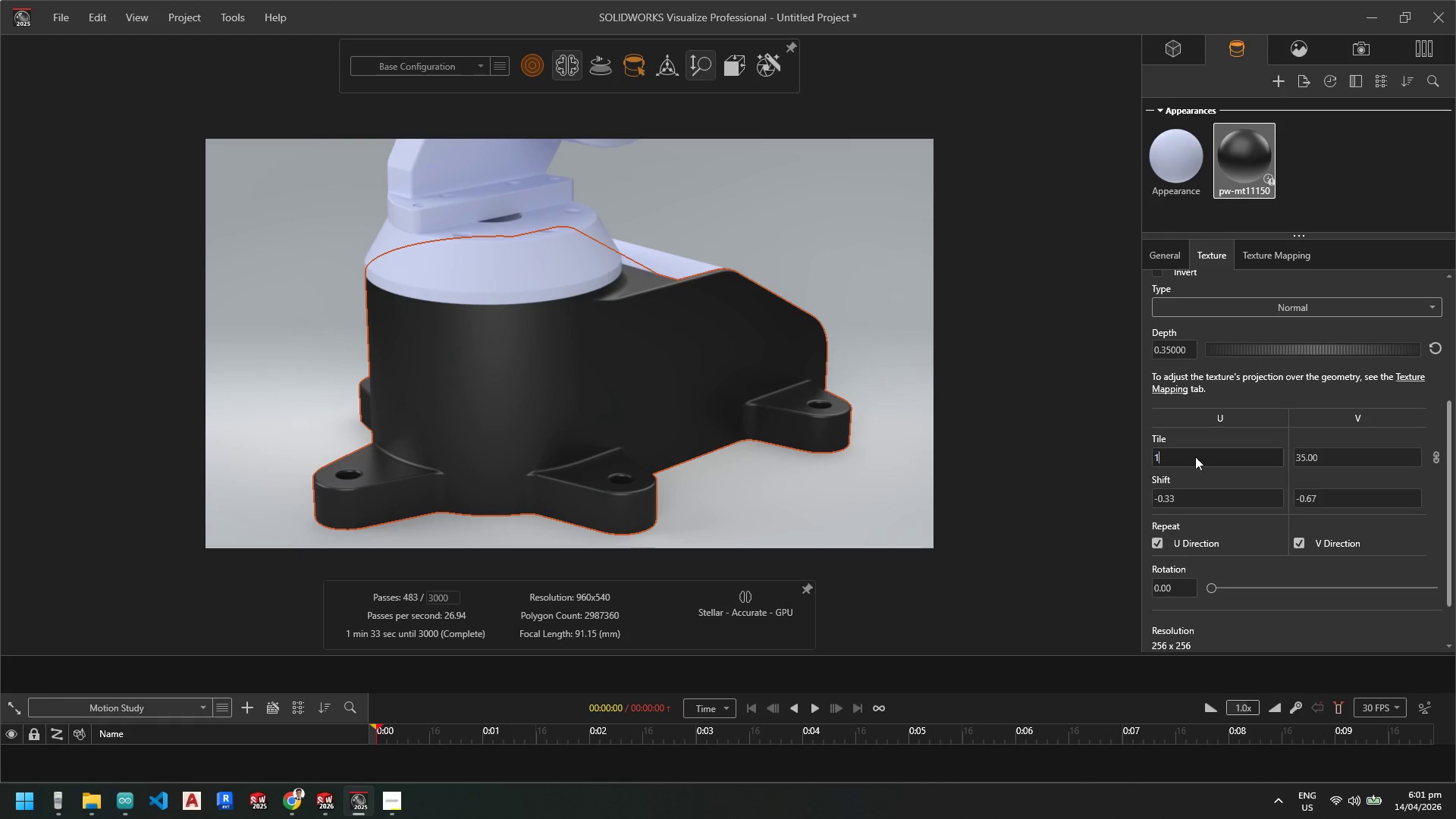 
key(Numpad0)
 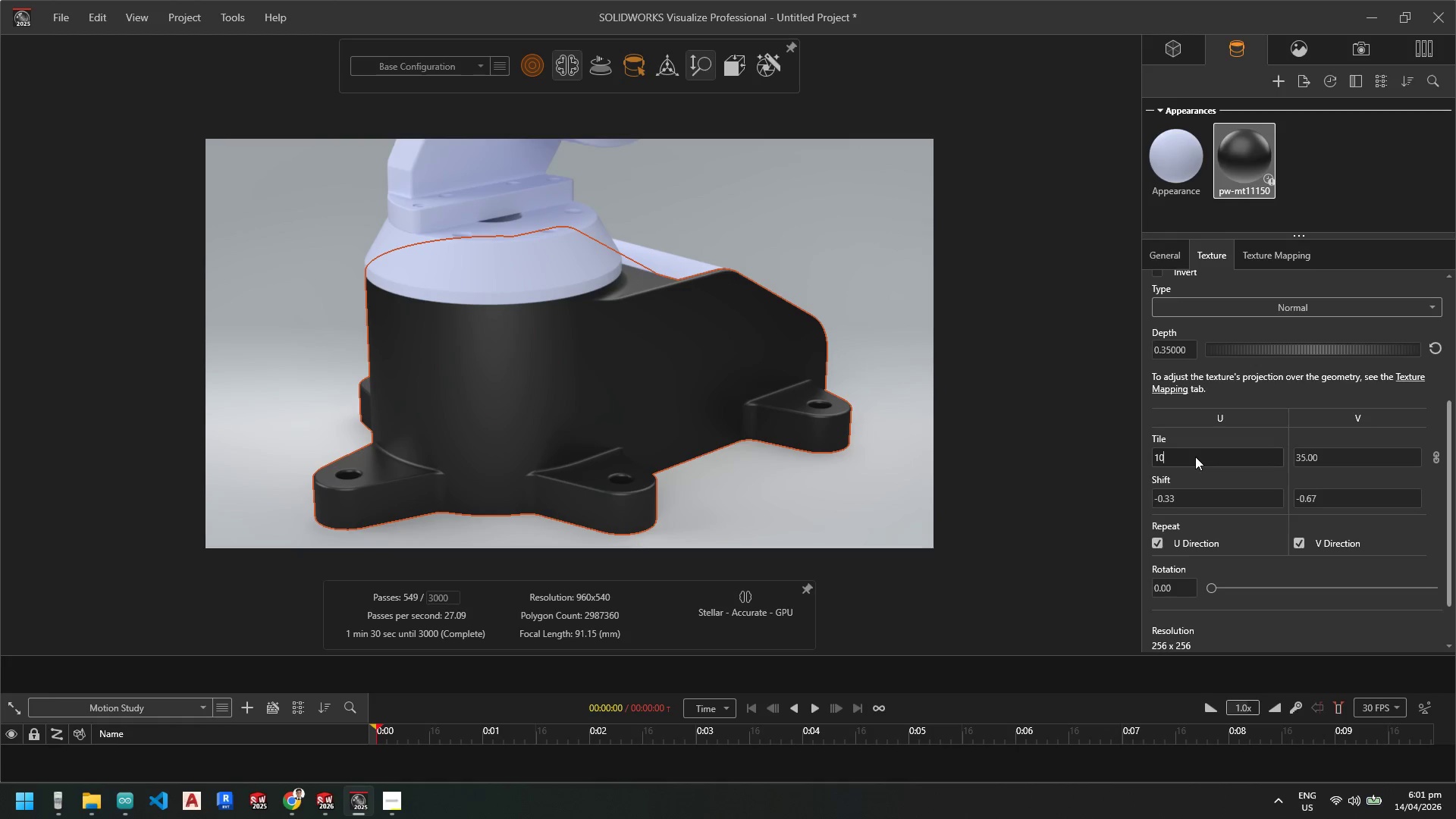 
key(NumpadEnter)
 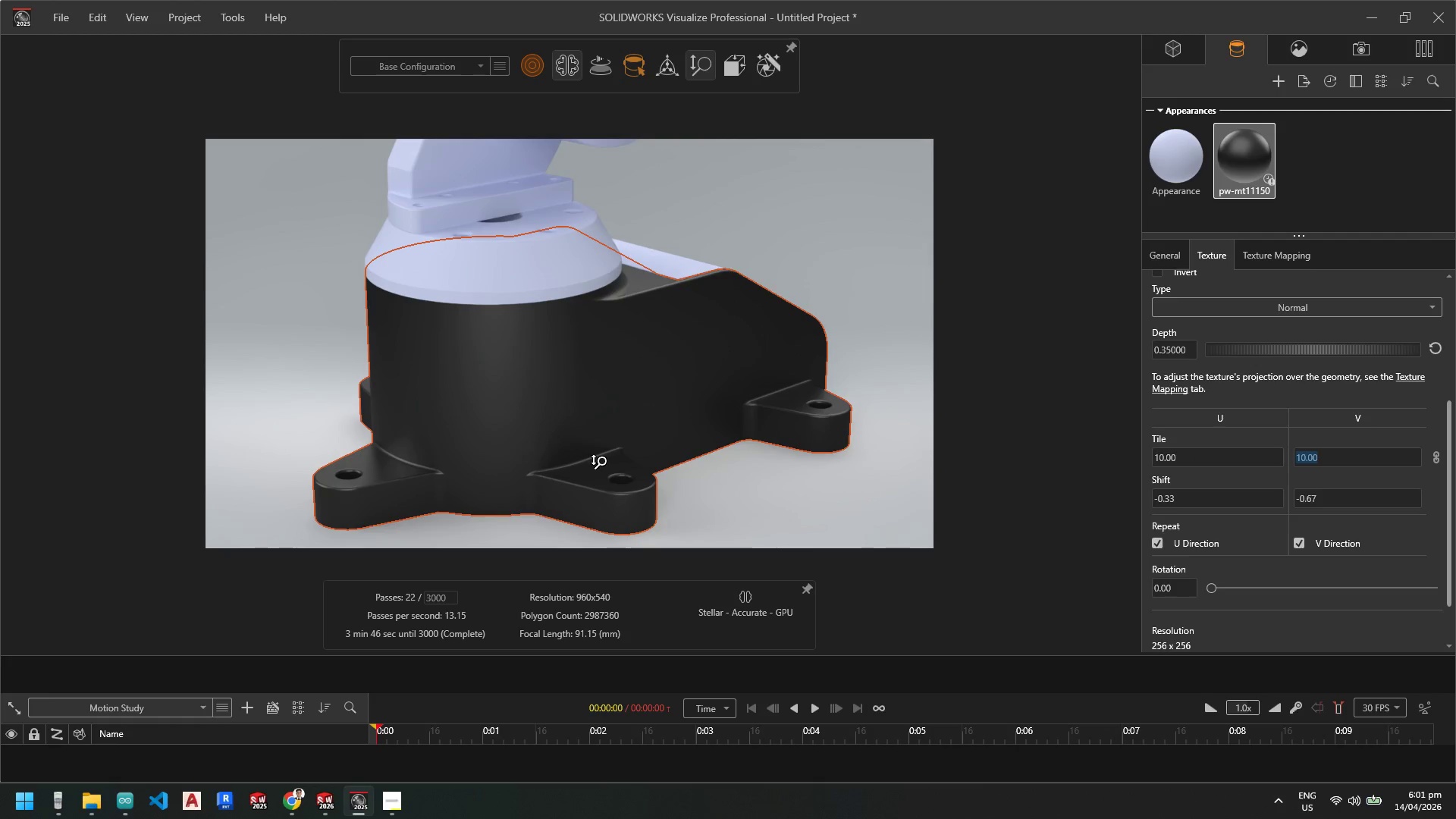 
left_click([1184, 459])
 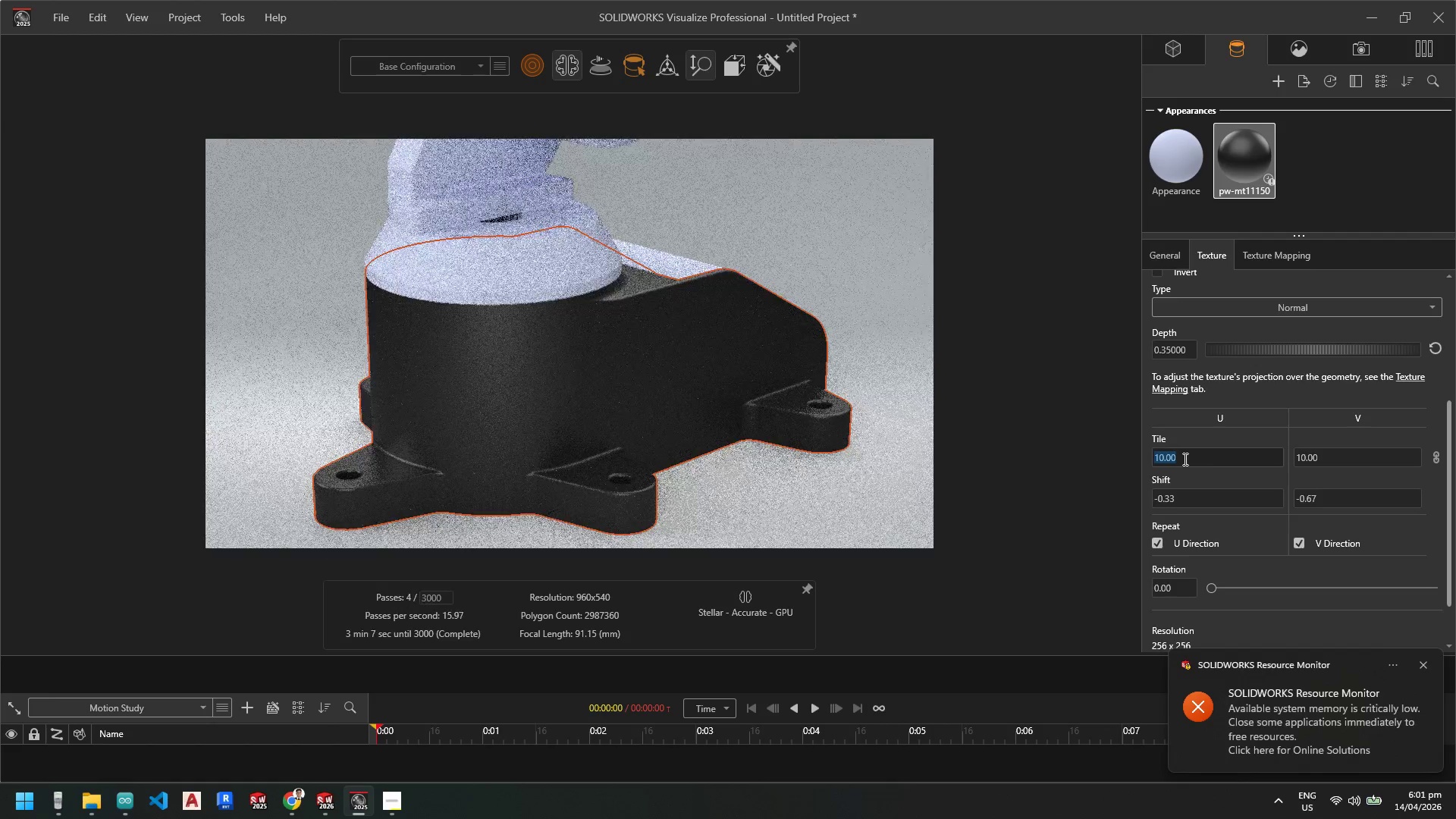 
key(Numpad1)
 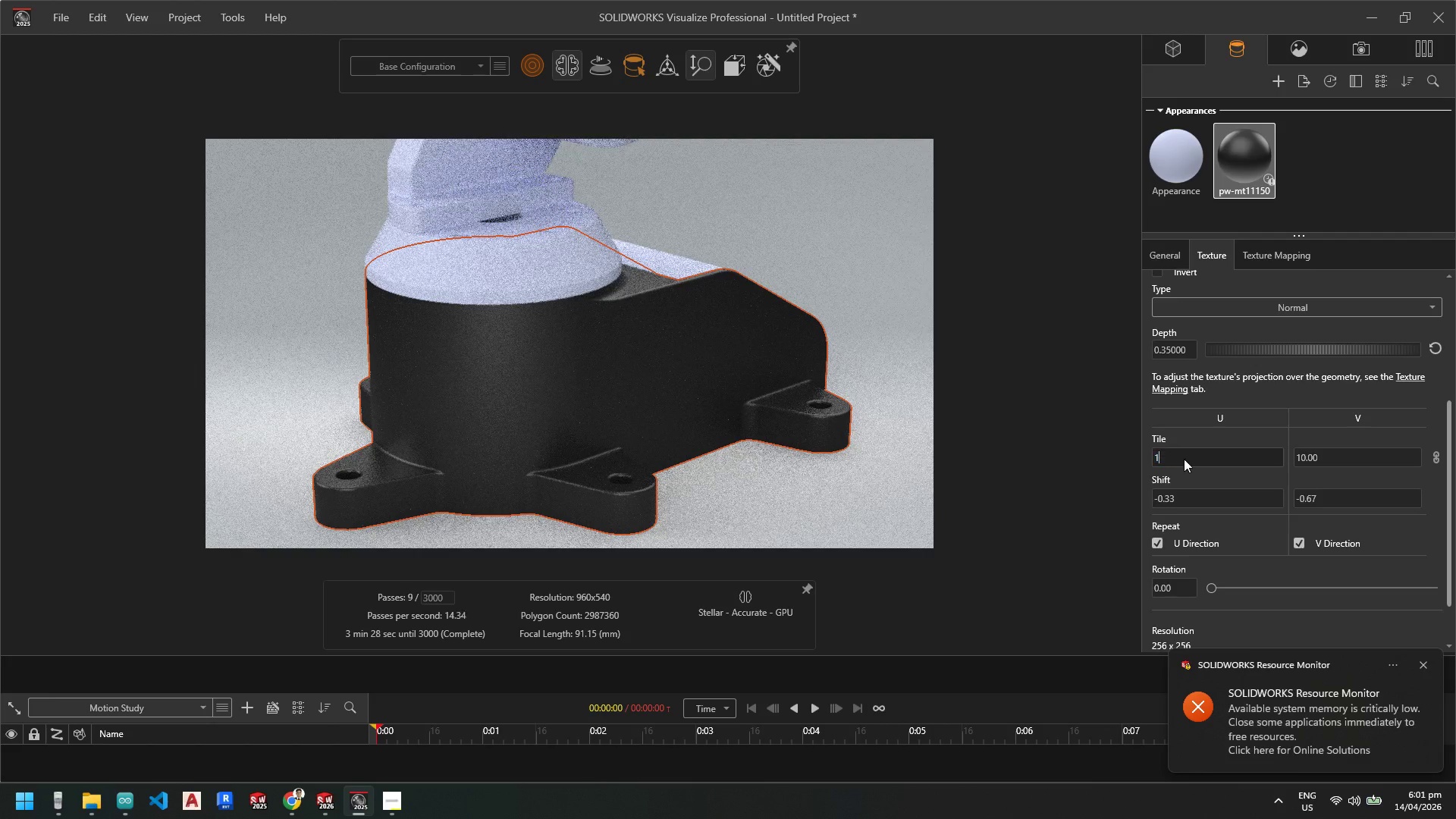 
key(NumpadEnter)
 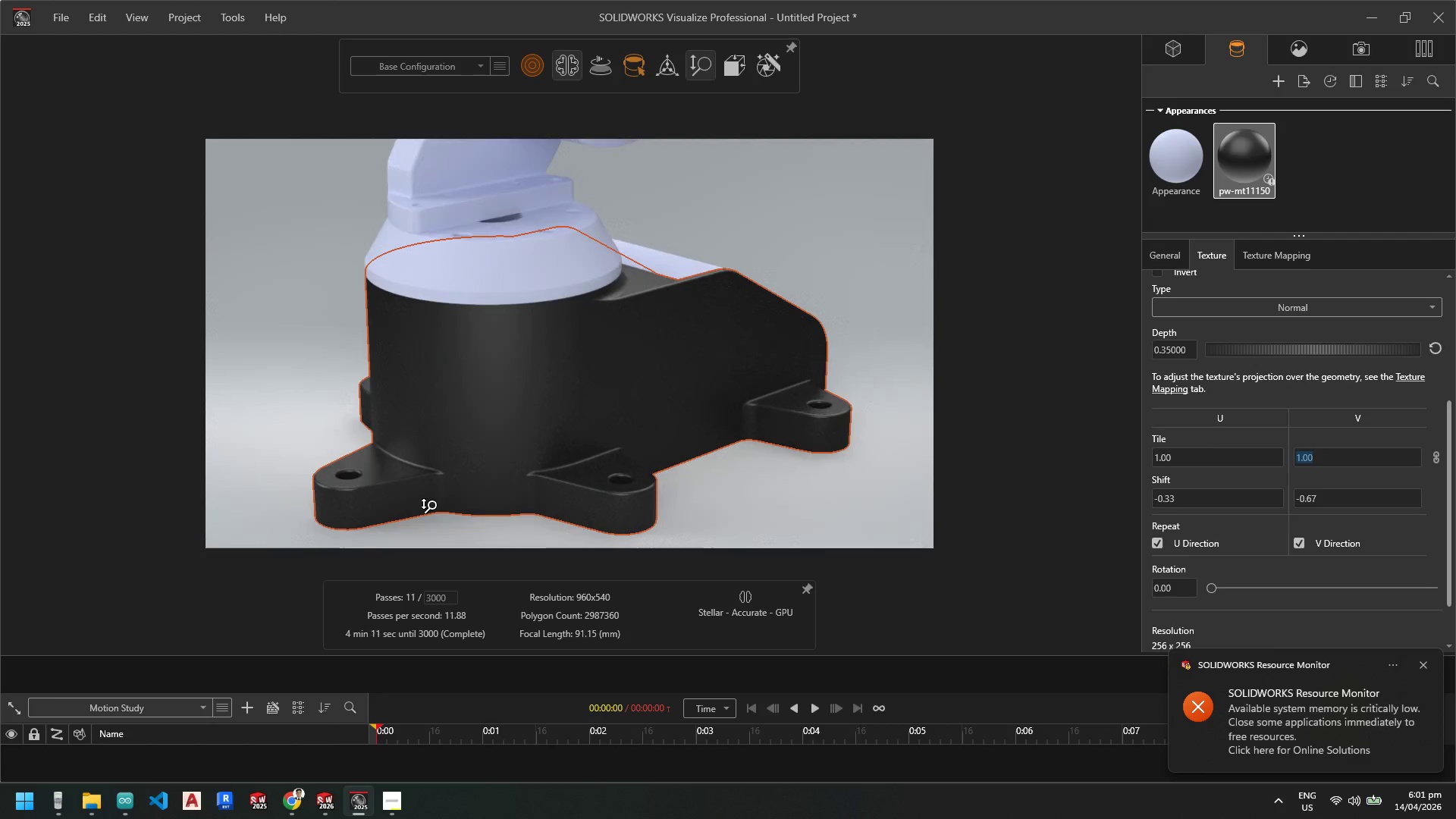 
scroll: coordinate [541, 400], scroll_direction: down, amount: 17.0
 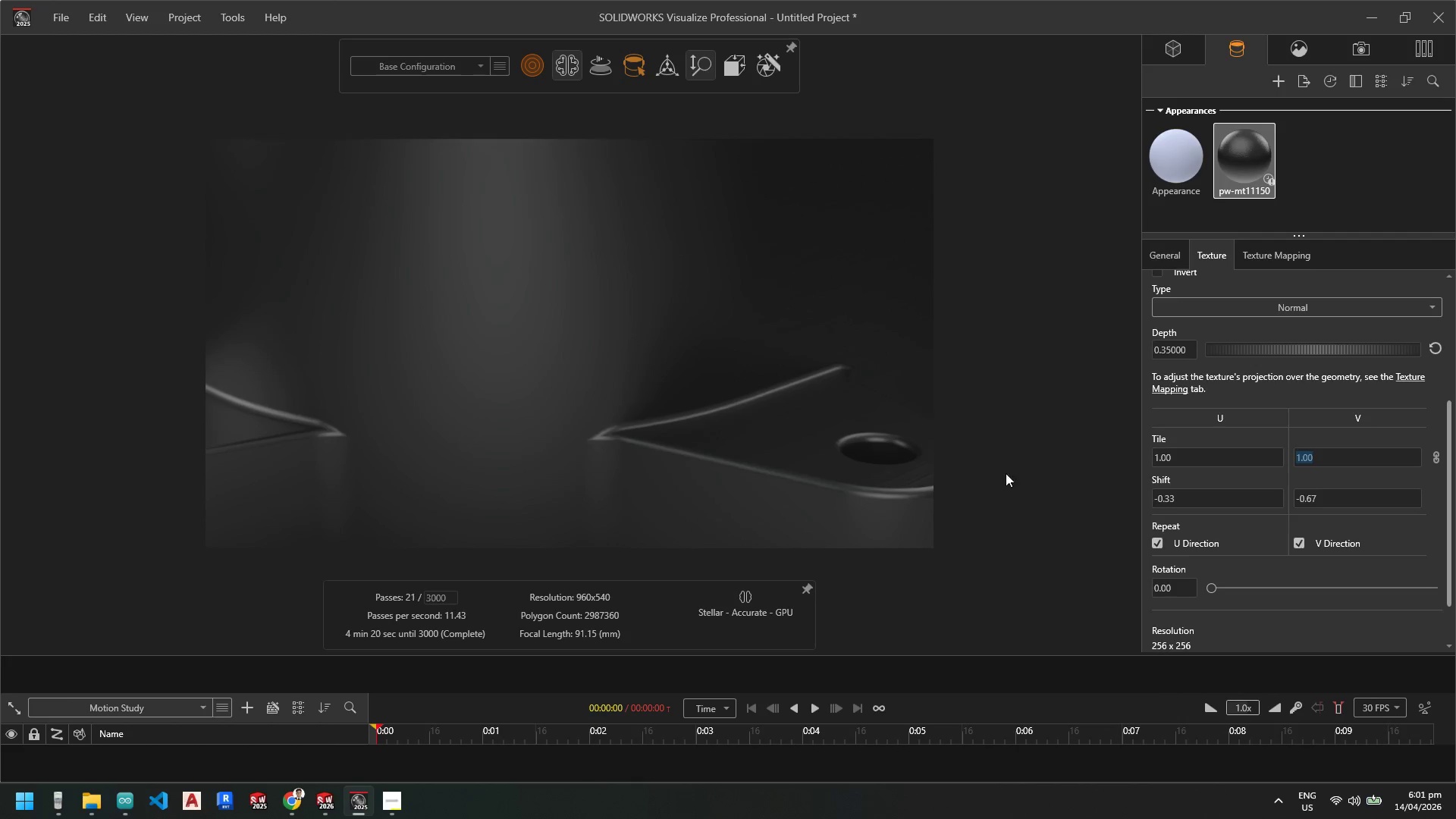 
left_click([1183, 463])
 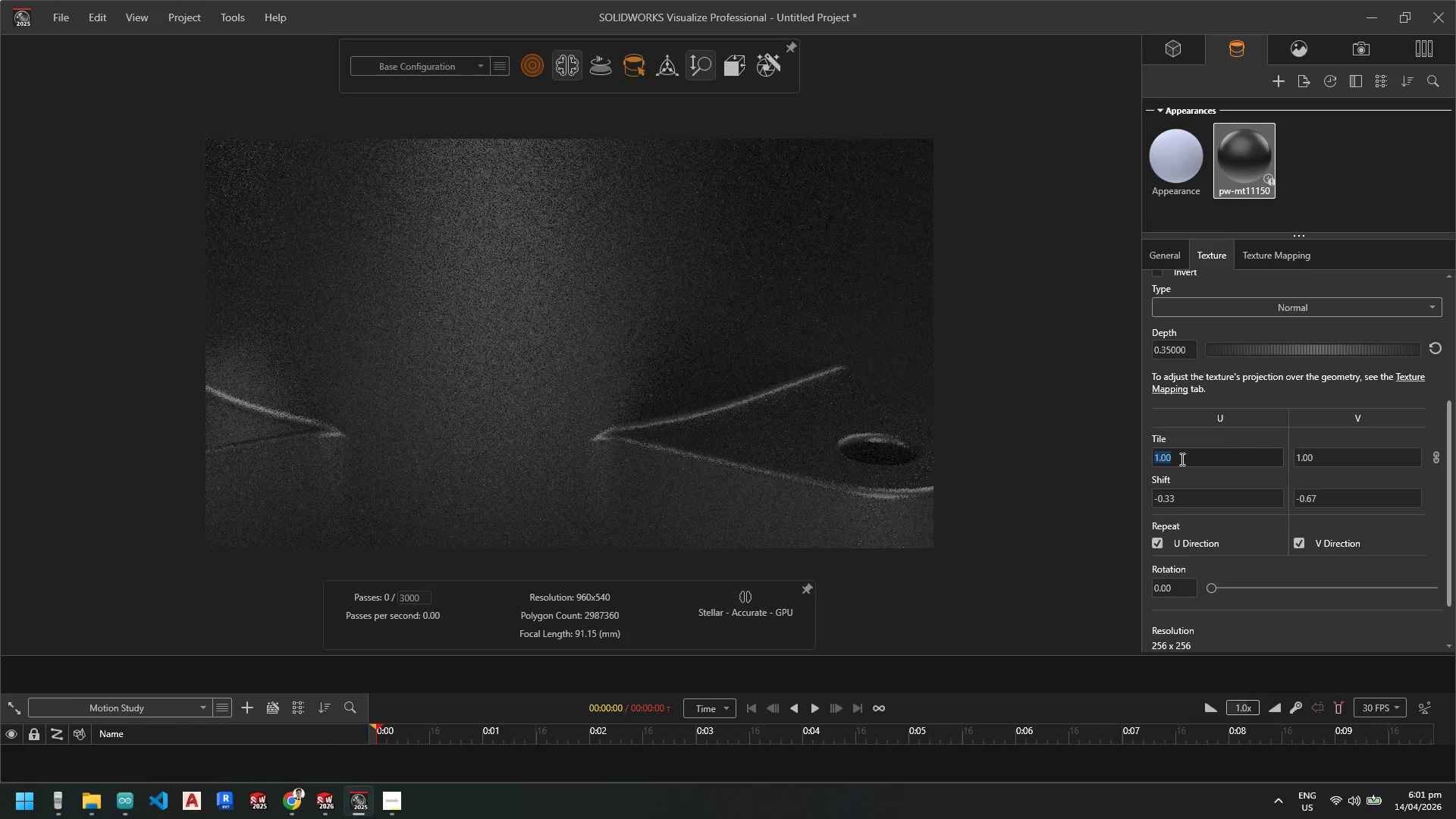 
key(Numpad0)
 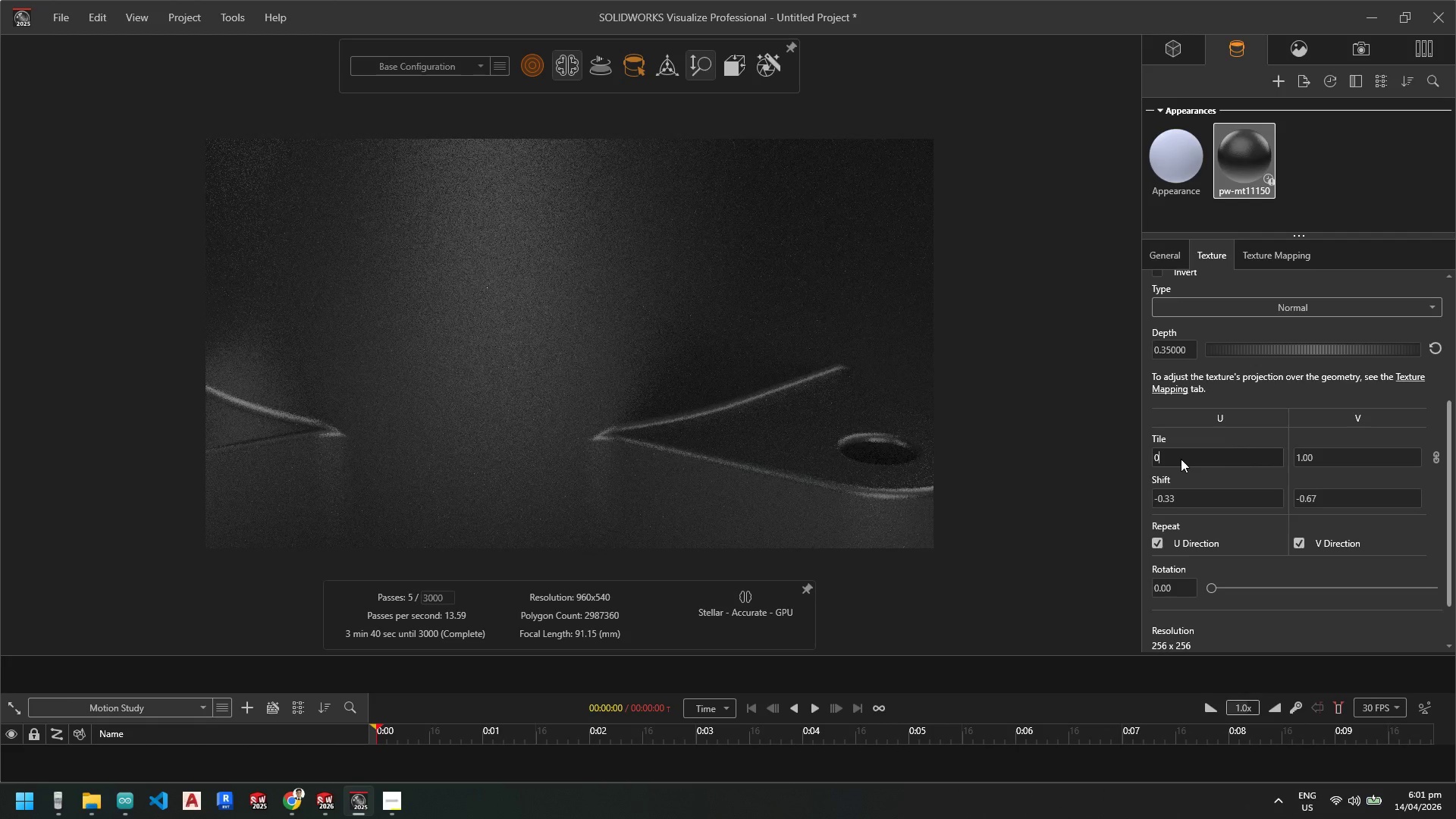 
key(NumpadDecimal)
 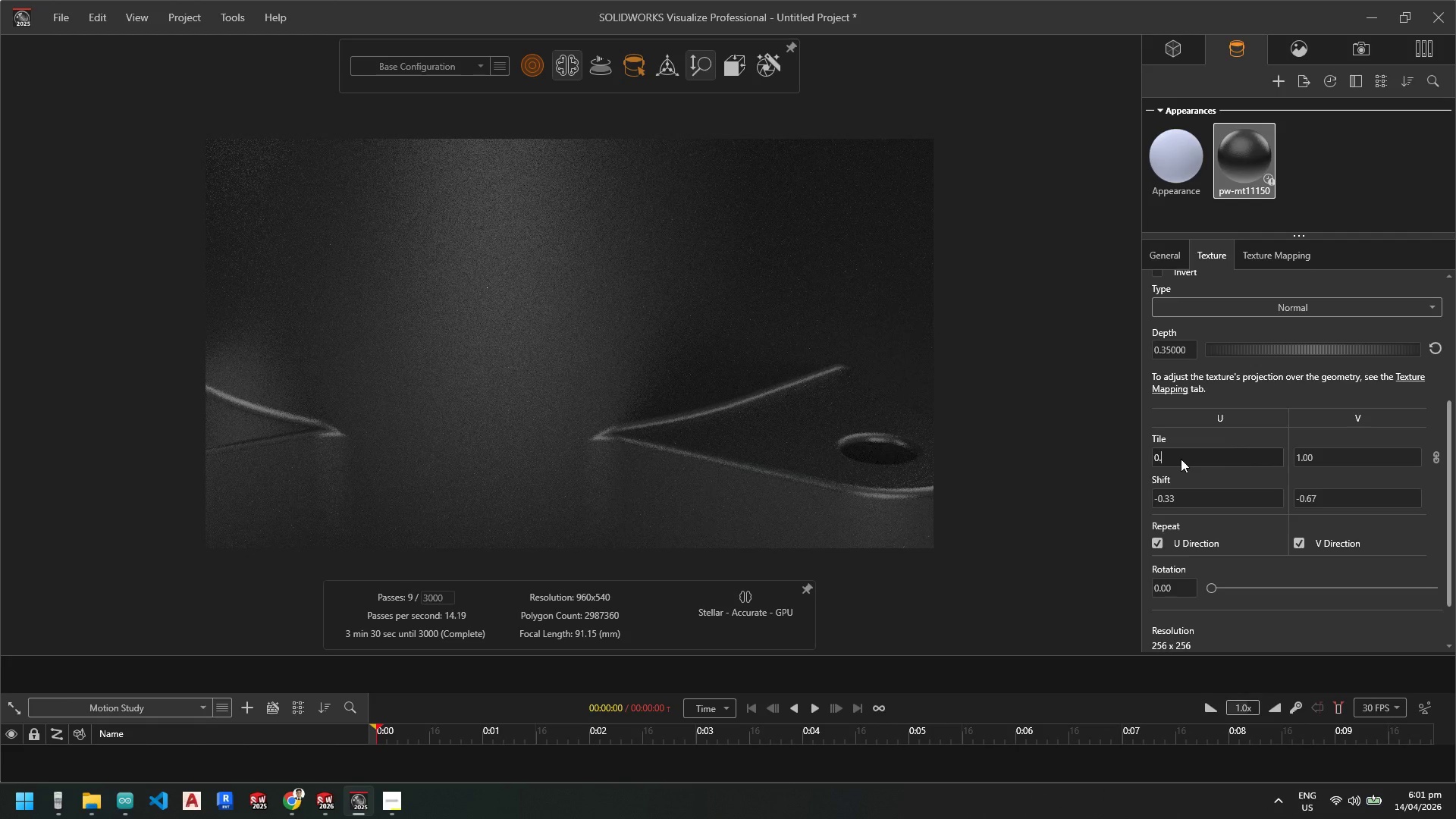 
key(Numpad0)
 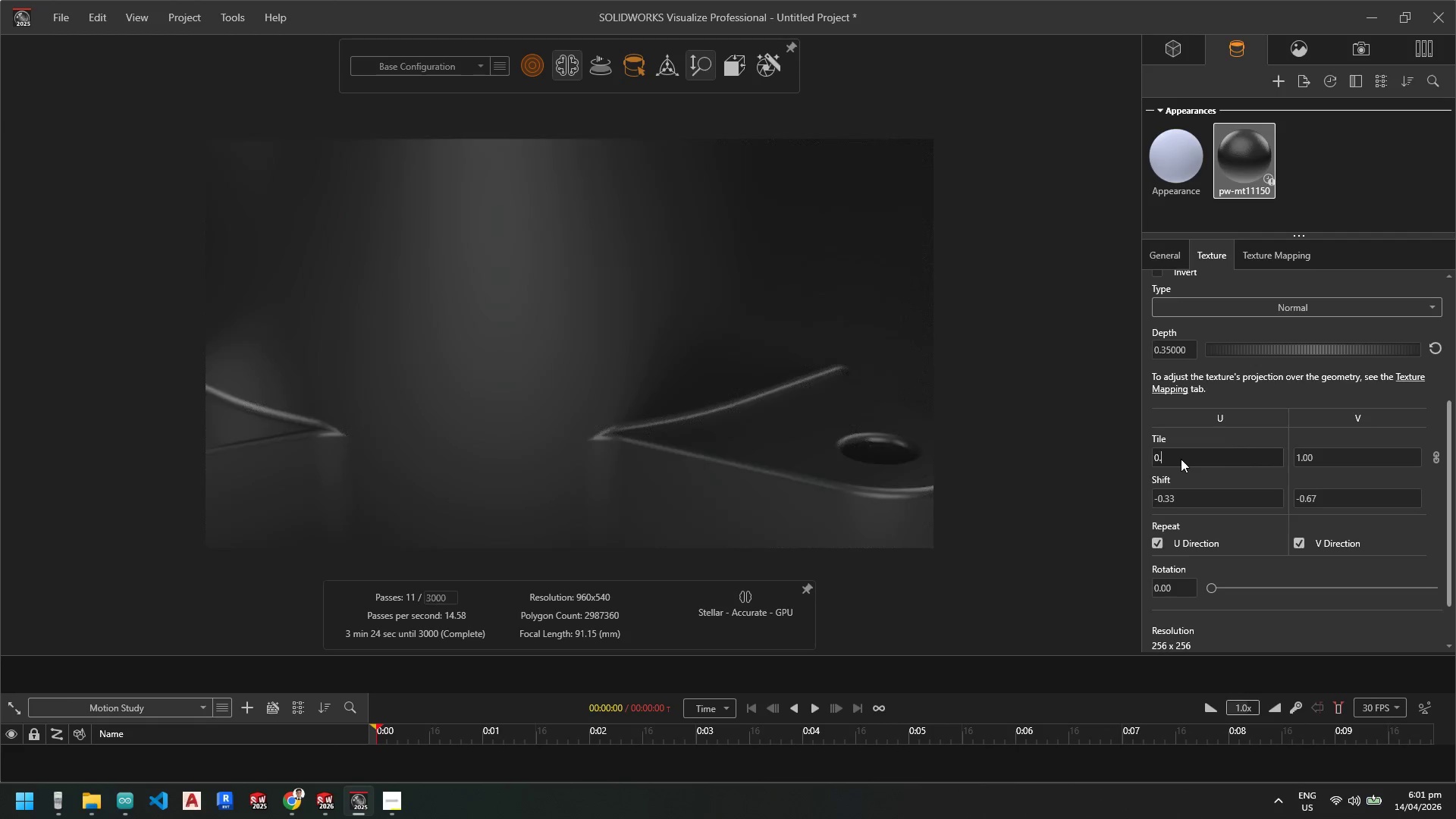 
key(Numpad5)
 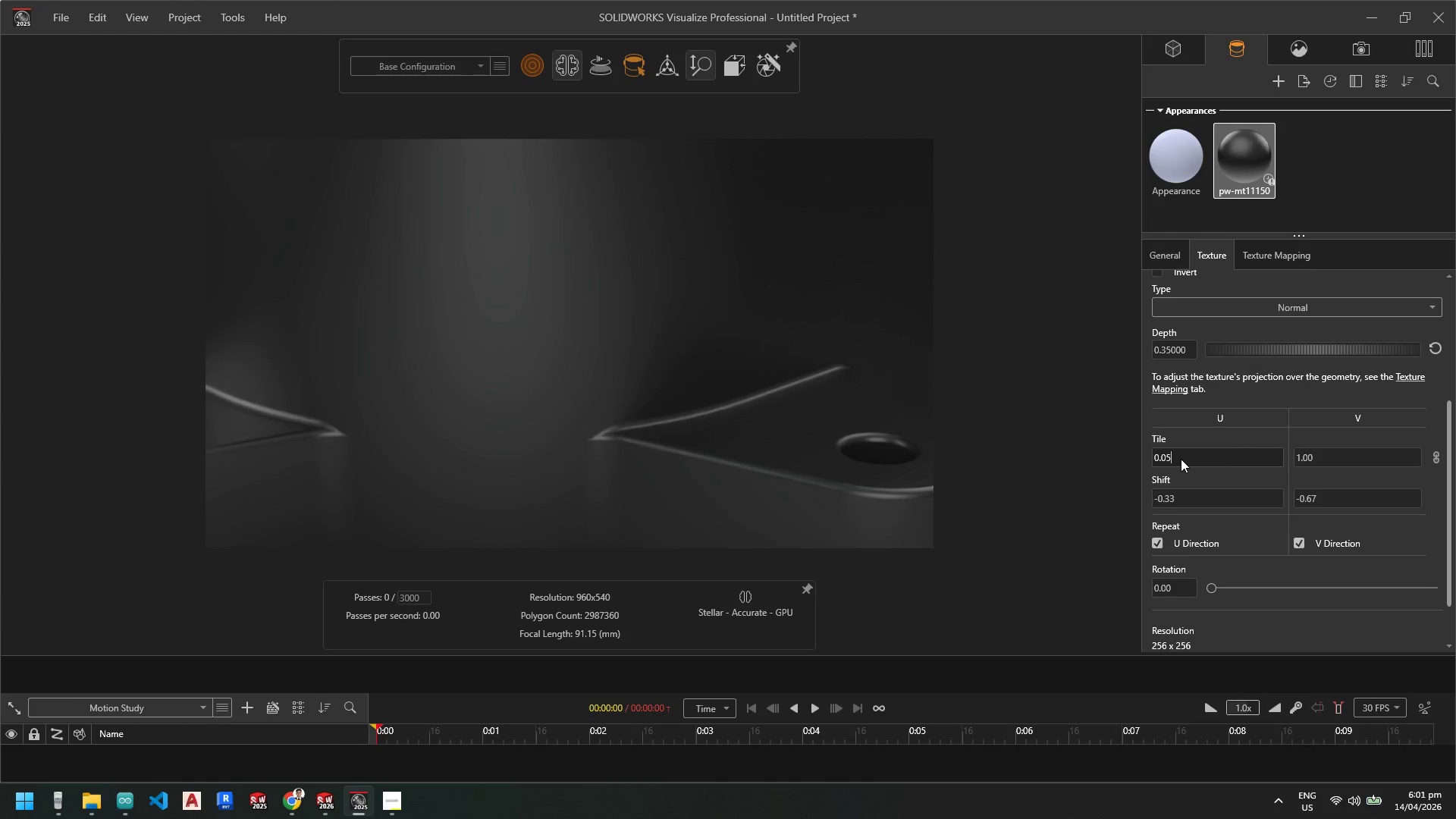 
key(NumpadEnter)
 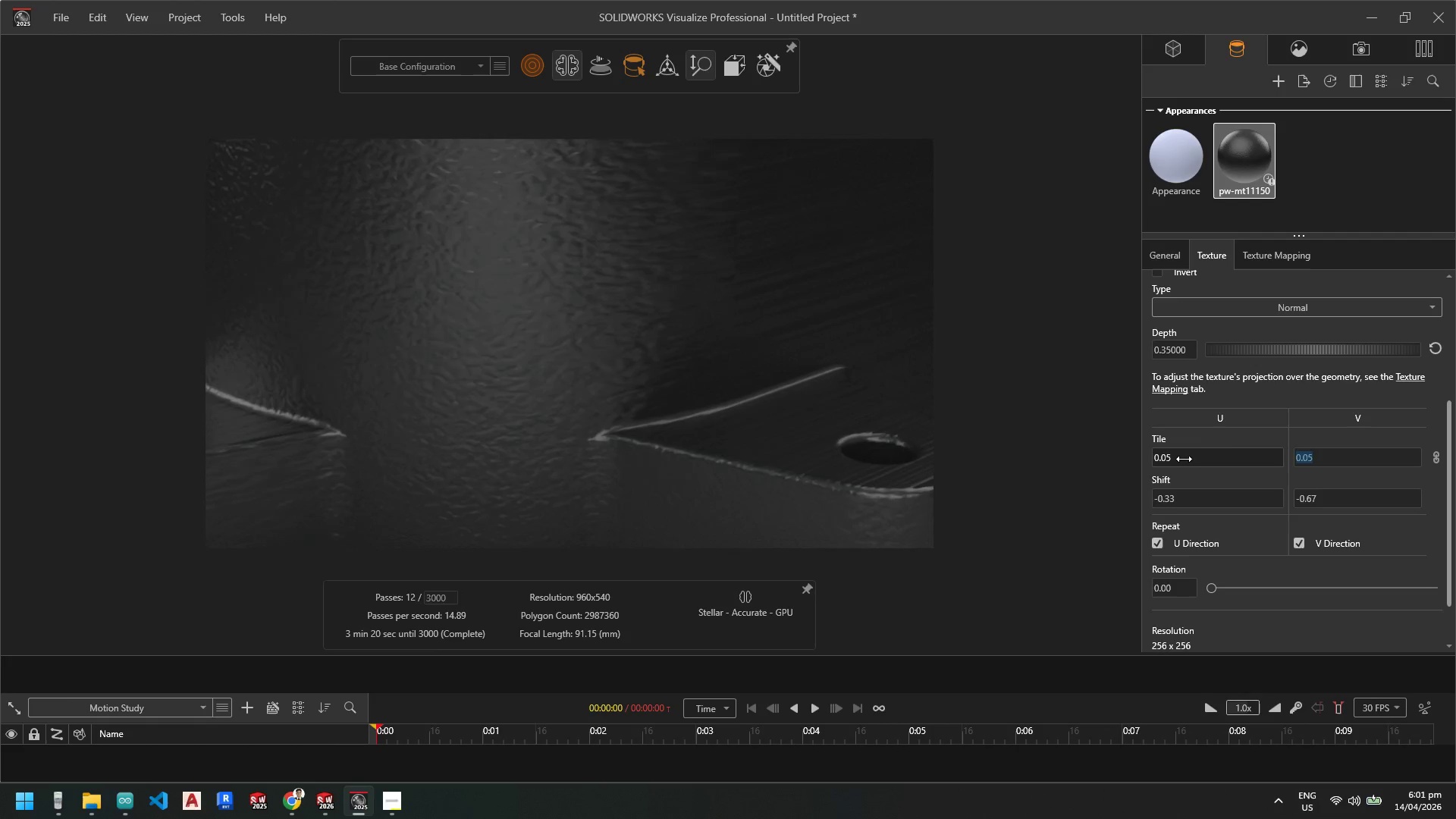 
left_click([1184, 456])
 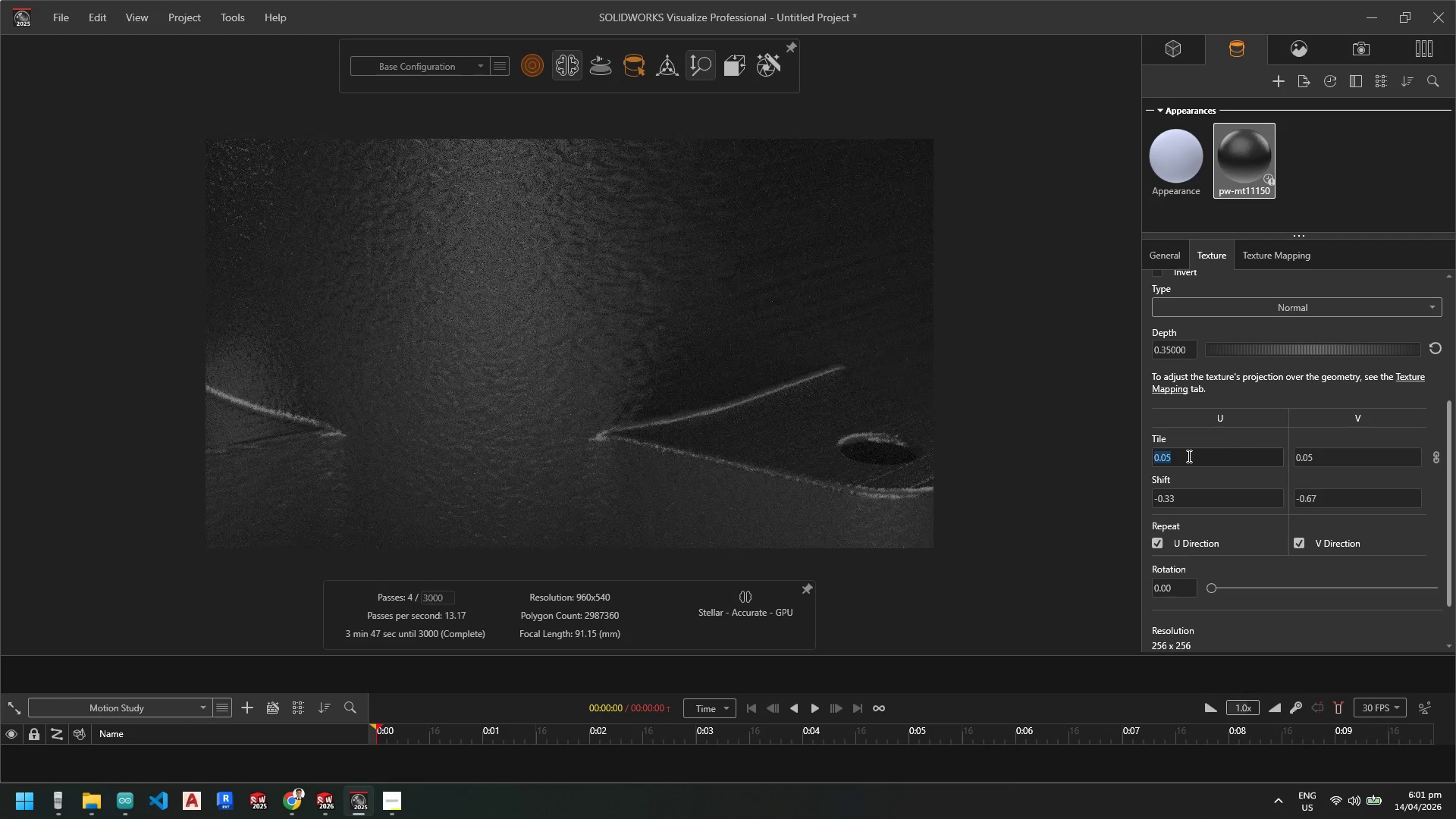 
key(Numpad0)
 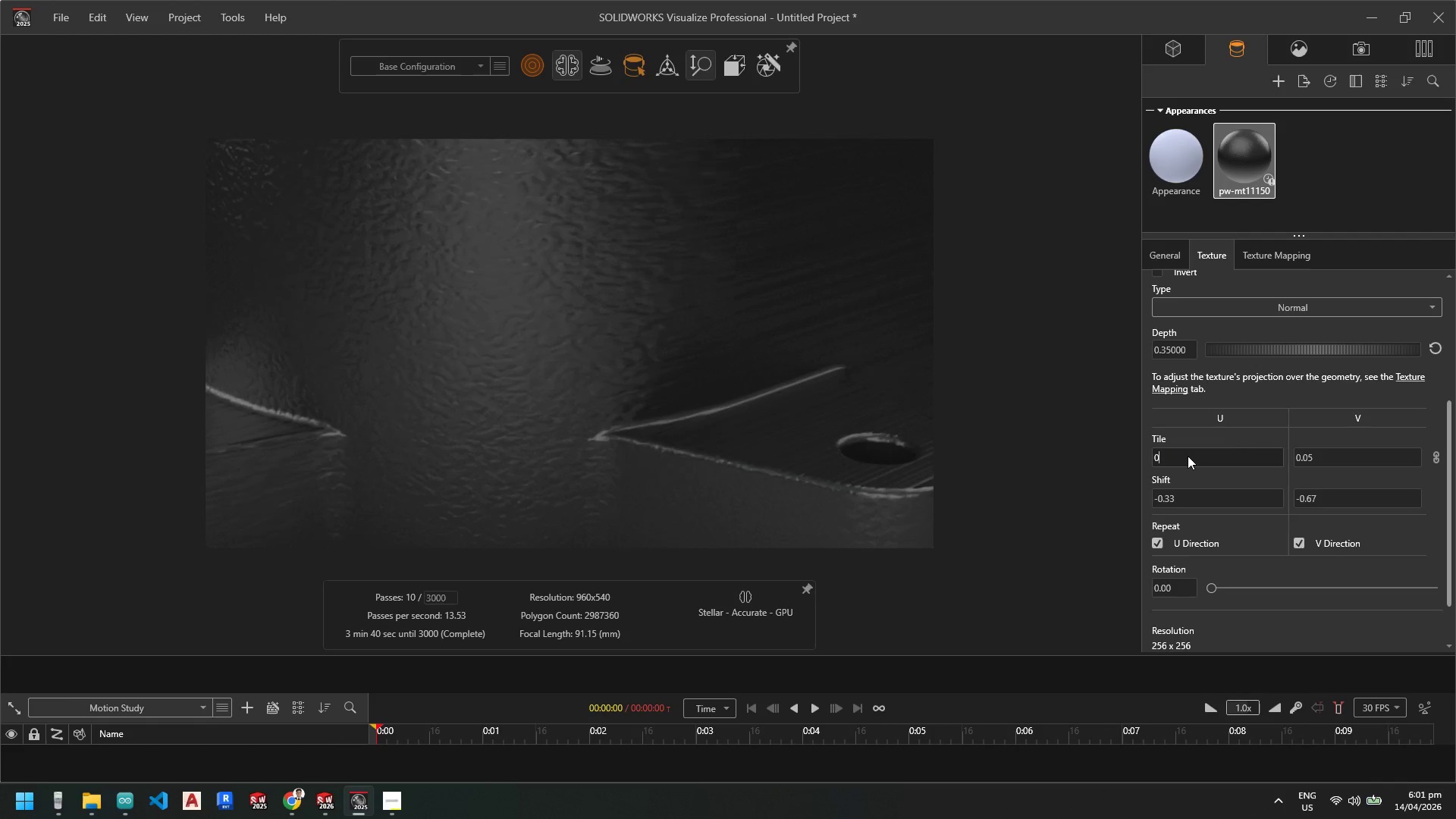 
key(NumpadDecimal)
 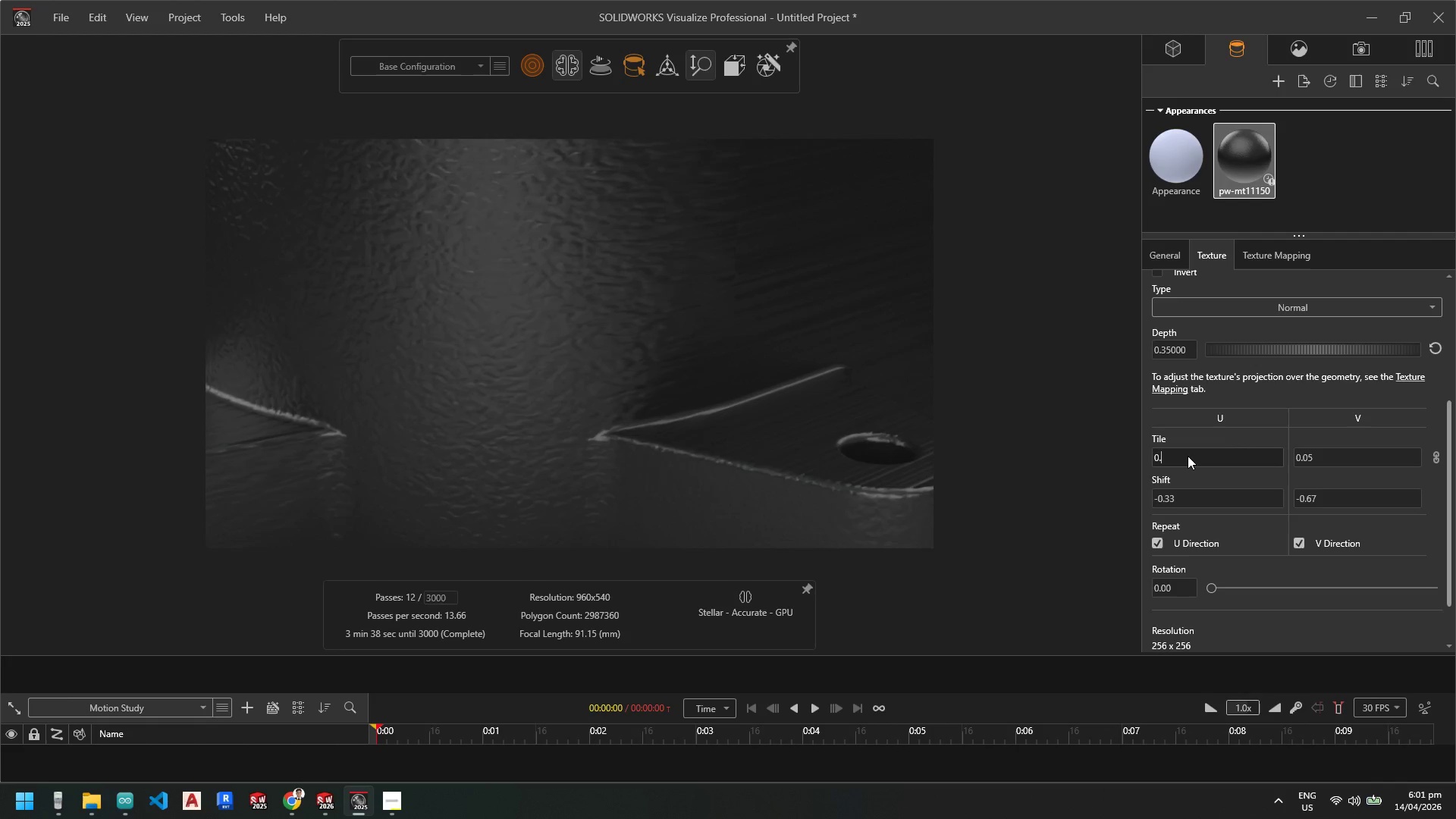 
key(Numpad5)
 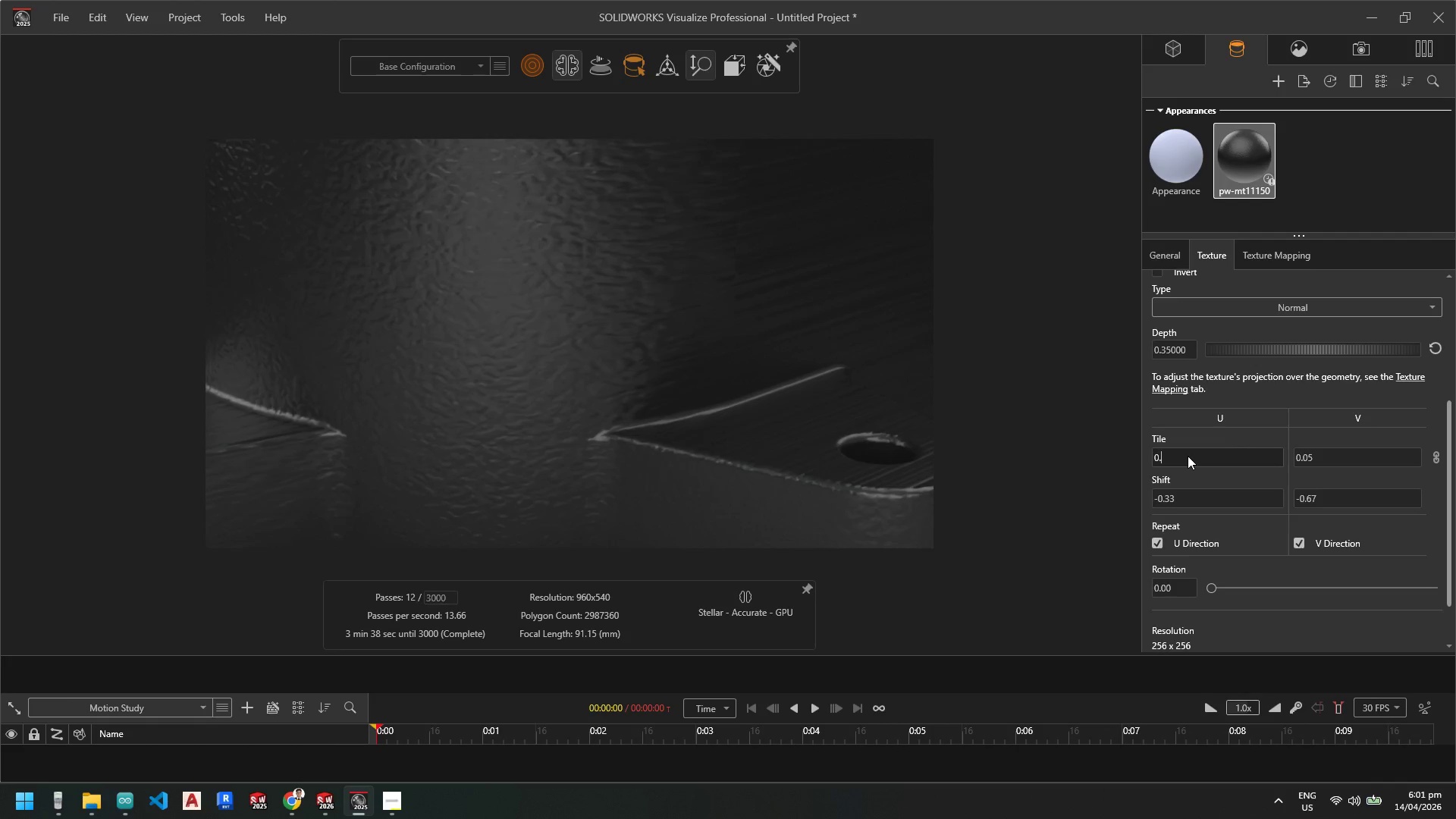 
key(NumpadEnter)
 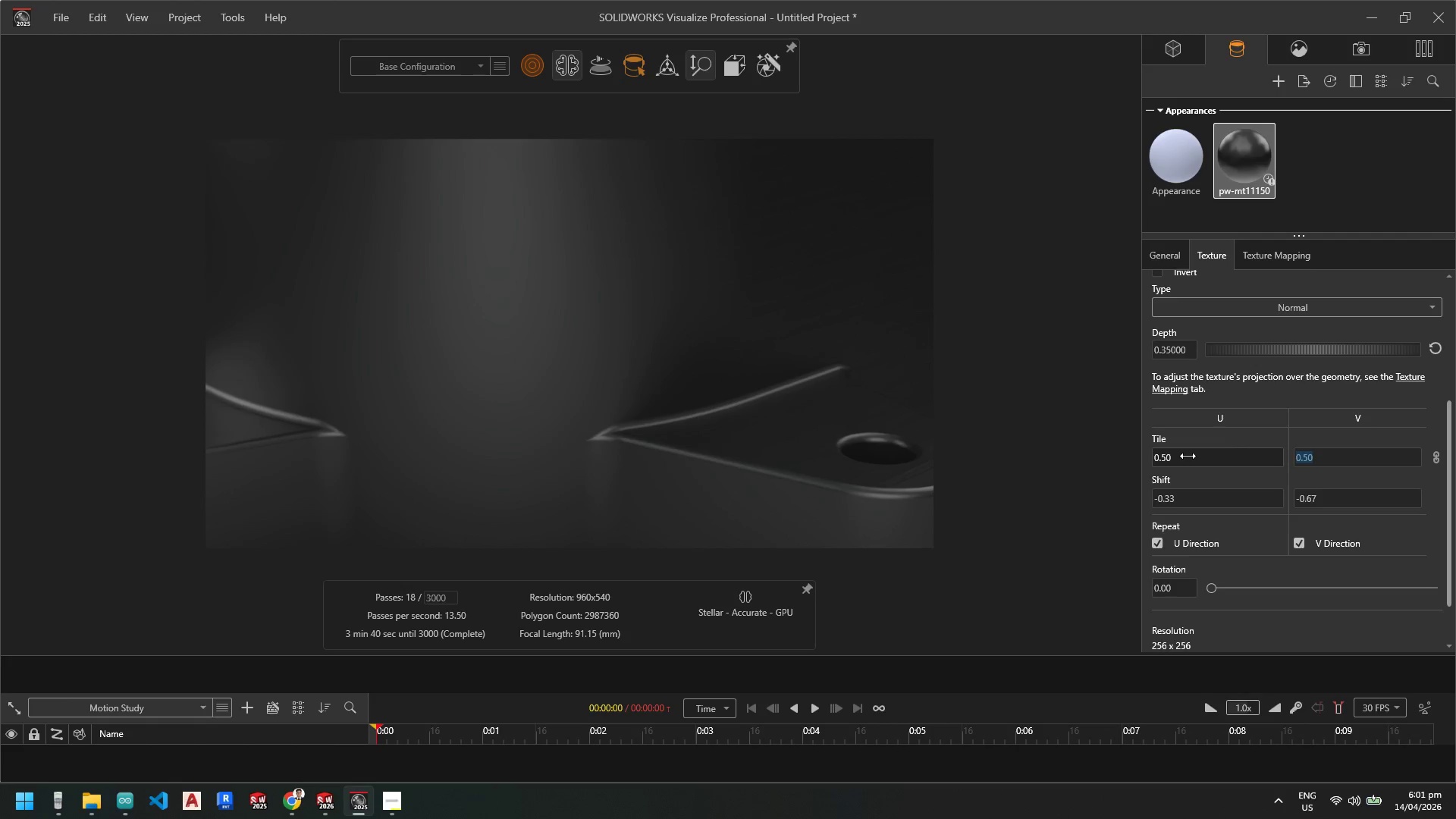 
left_click([1188, 456])
 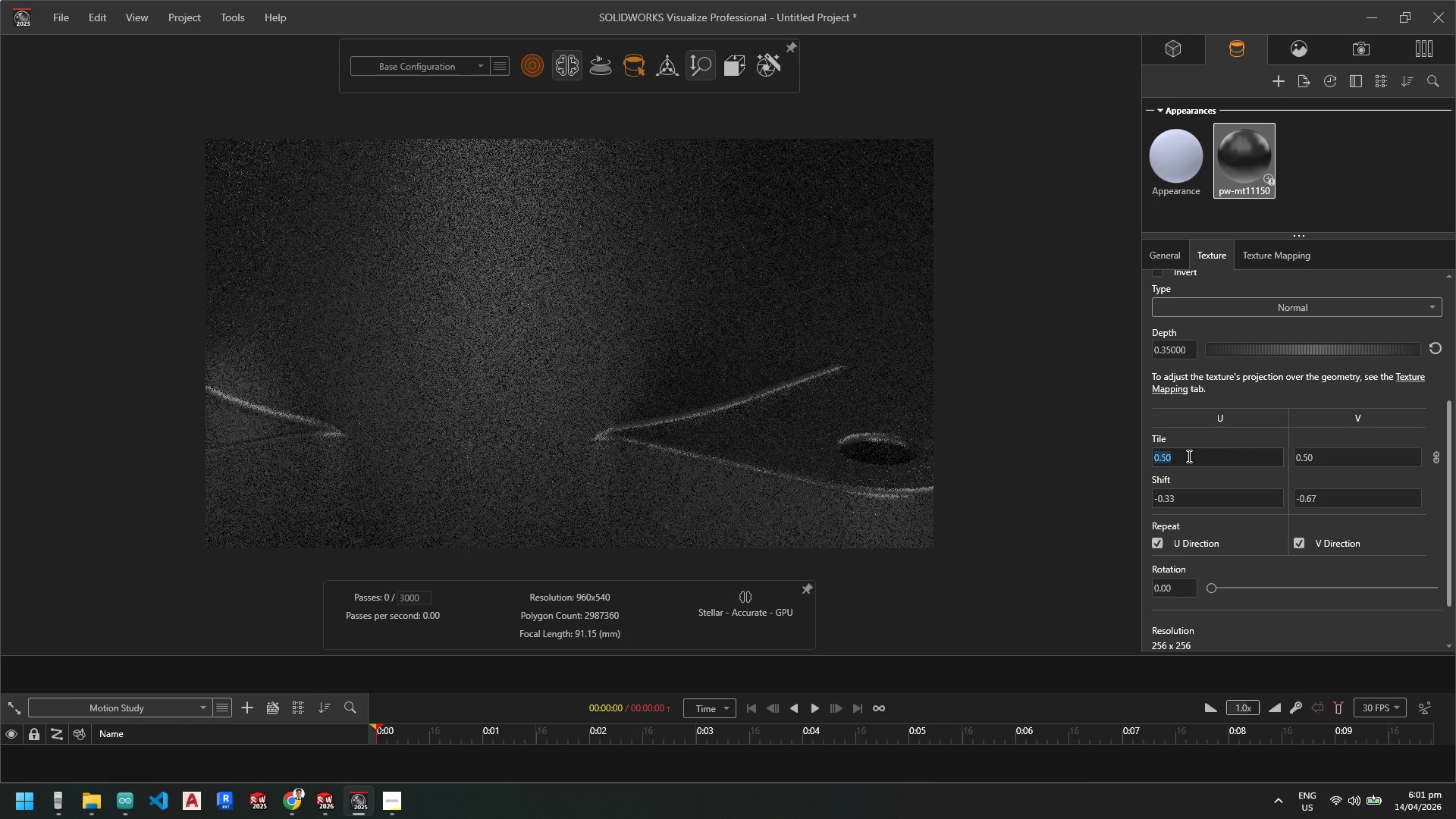 
key(Numpad0)
 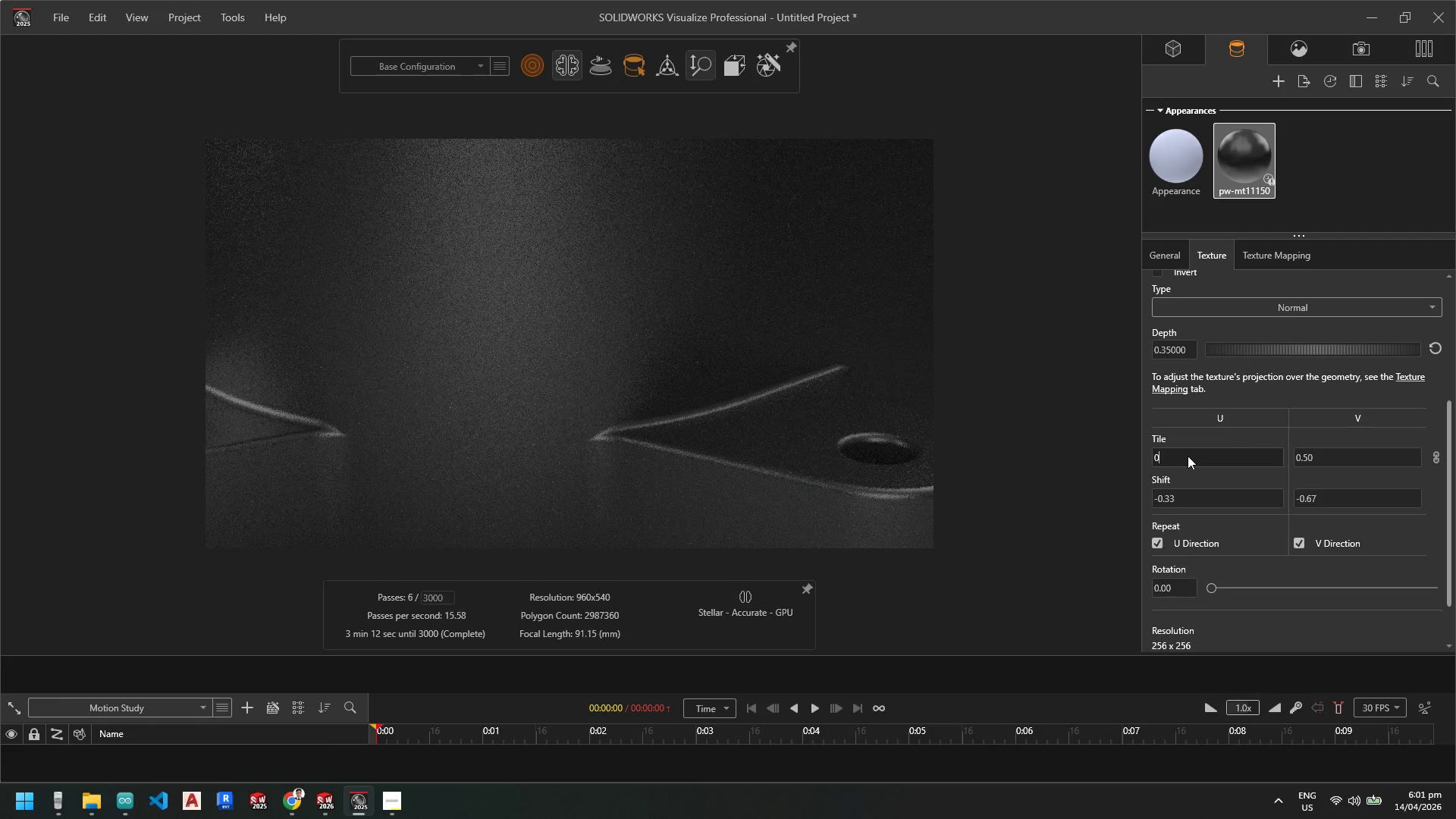 
key(NumpadDecimal)
 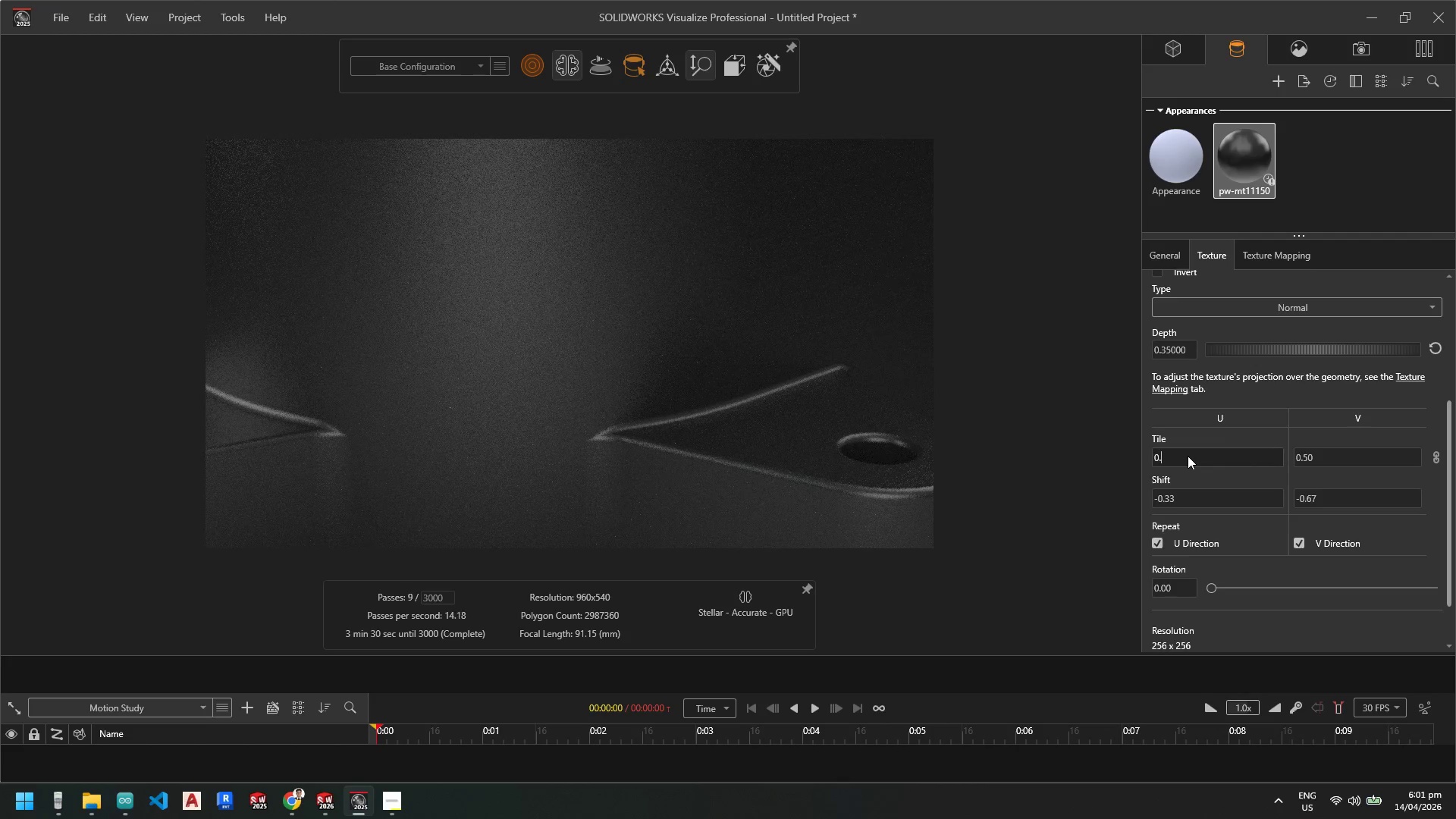 
key(Numpad1)
 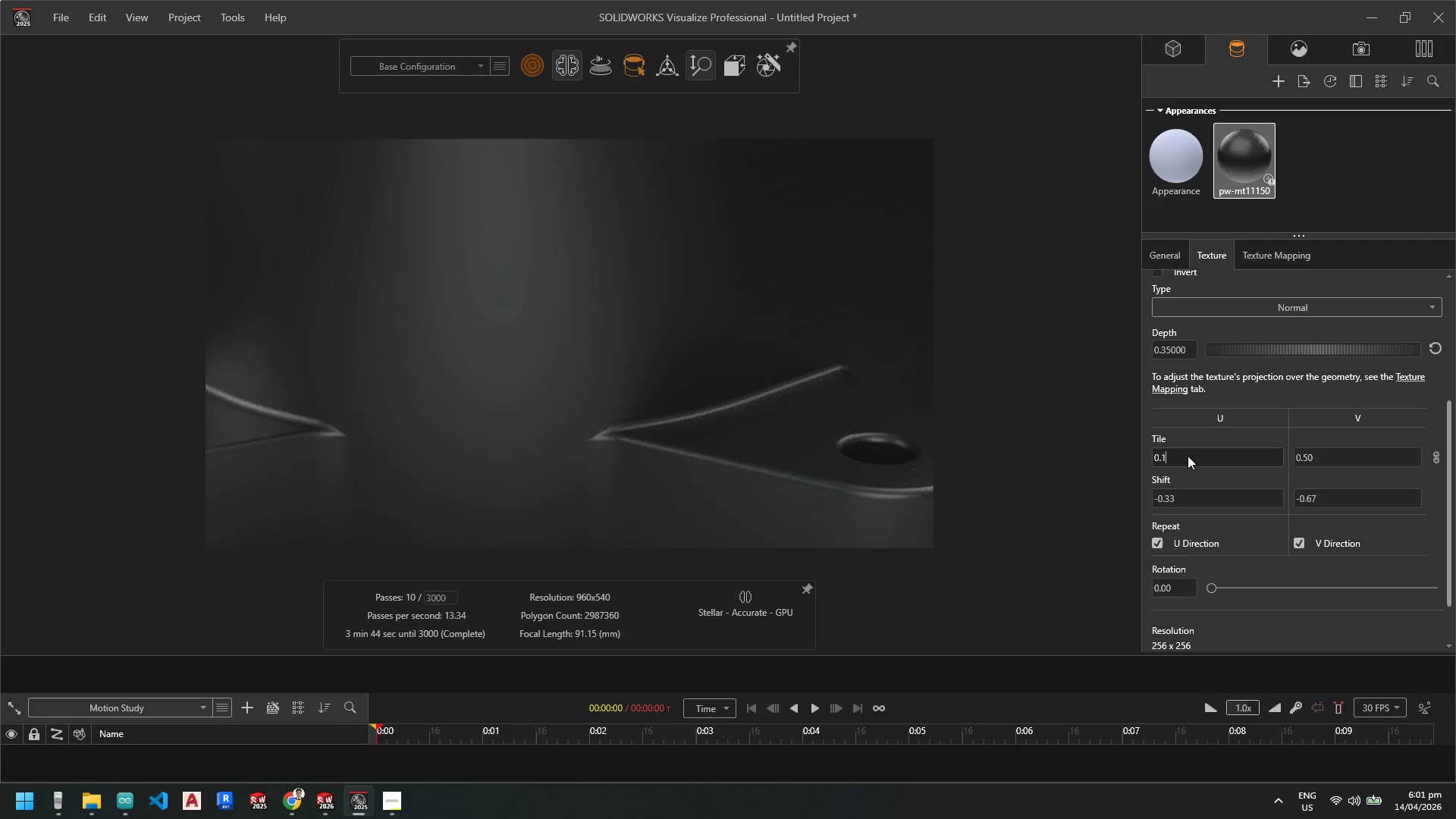 
key(NumpadEnter)
 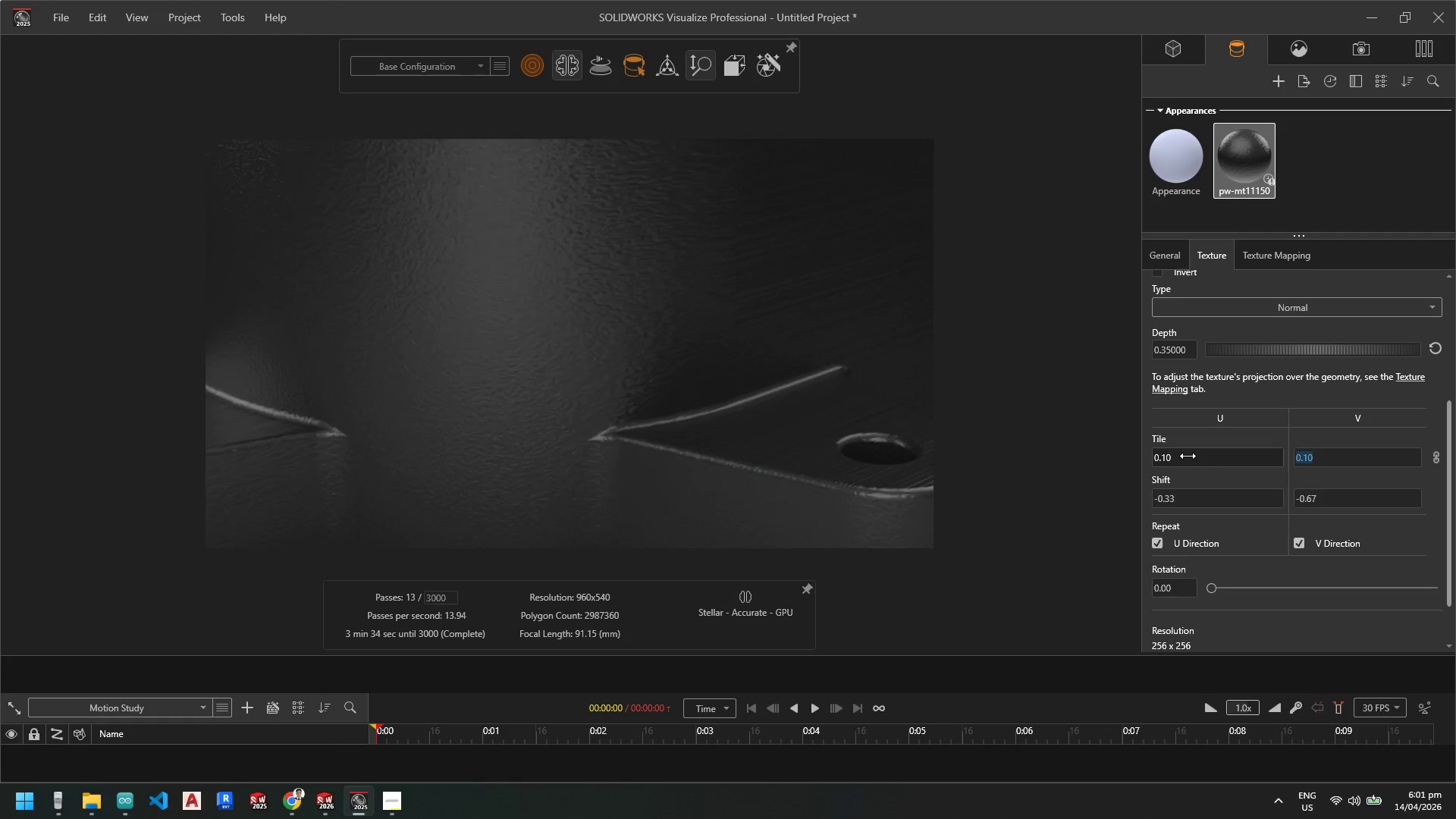 
scroll: coordinate [651, 391], scroll_direction: down, amount: 8.0
 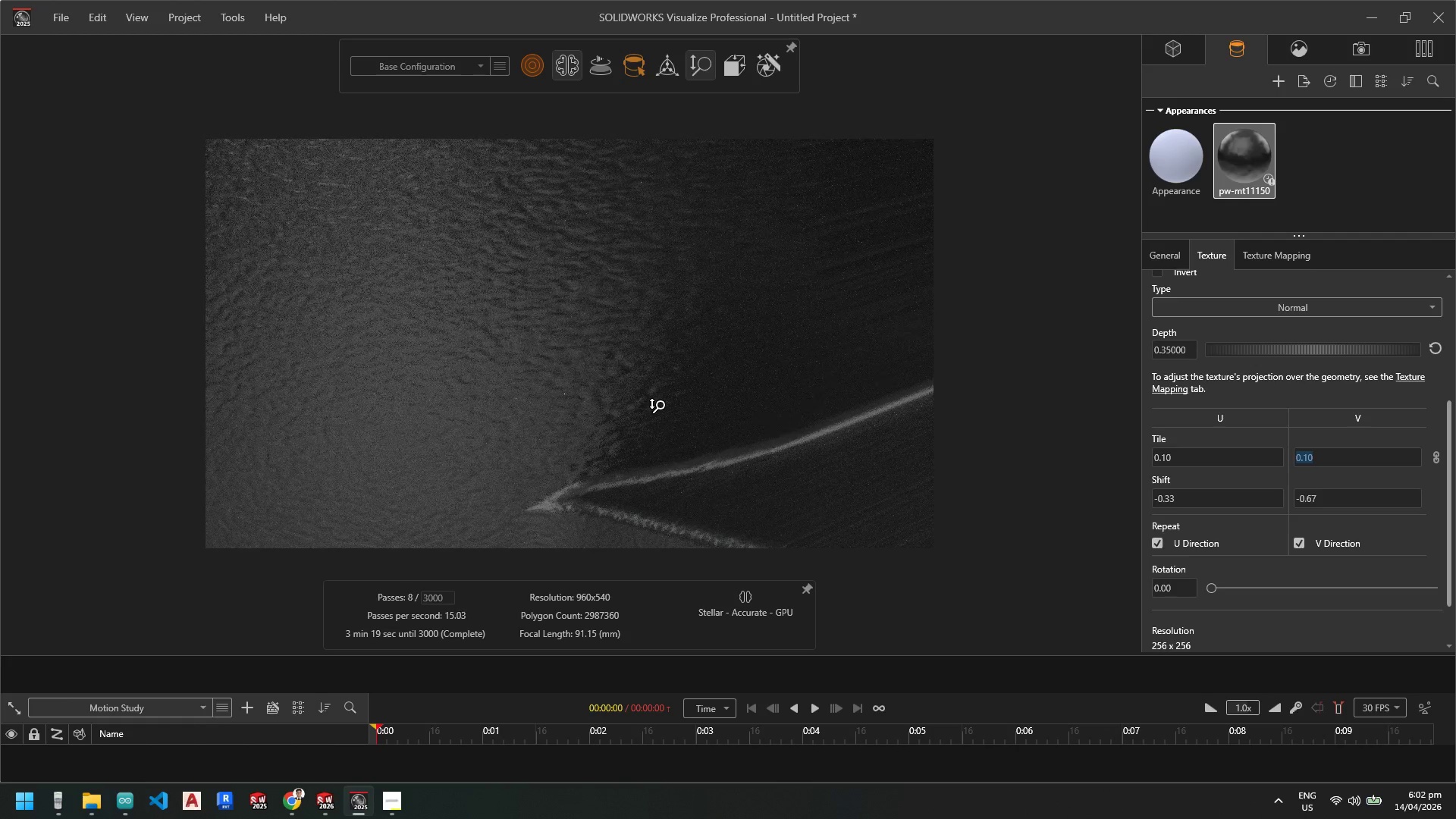 
scroll: coordinate [658, 418], scroll_direction: up, amount: 22.0
 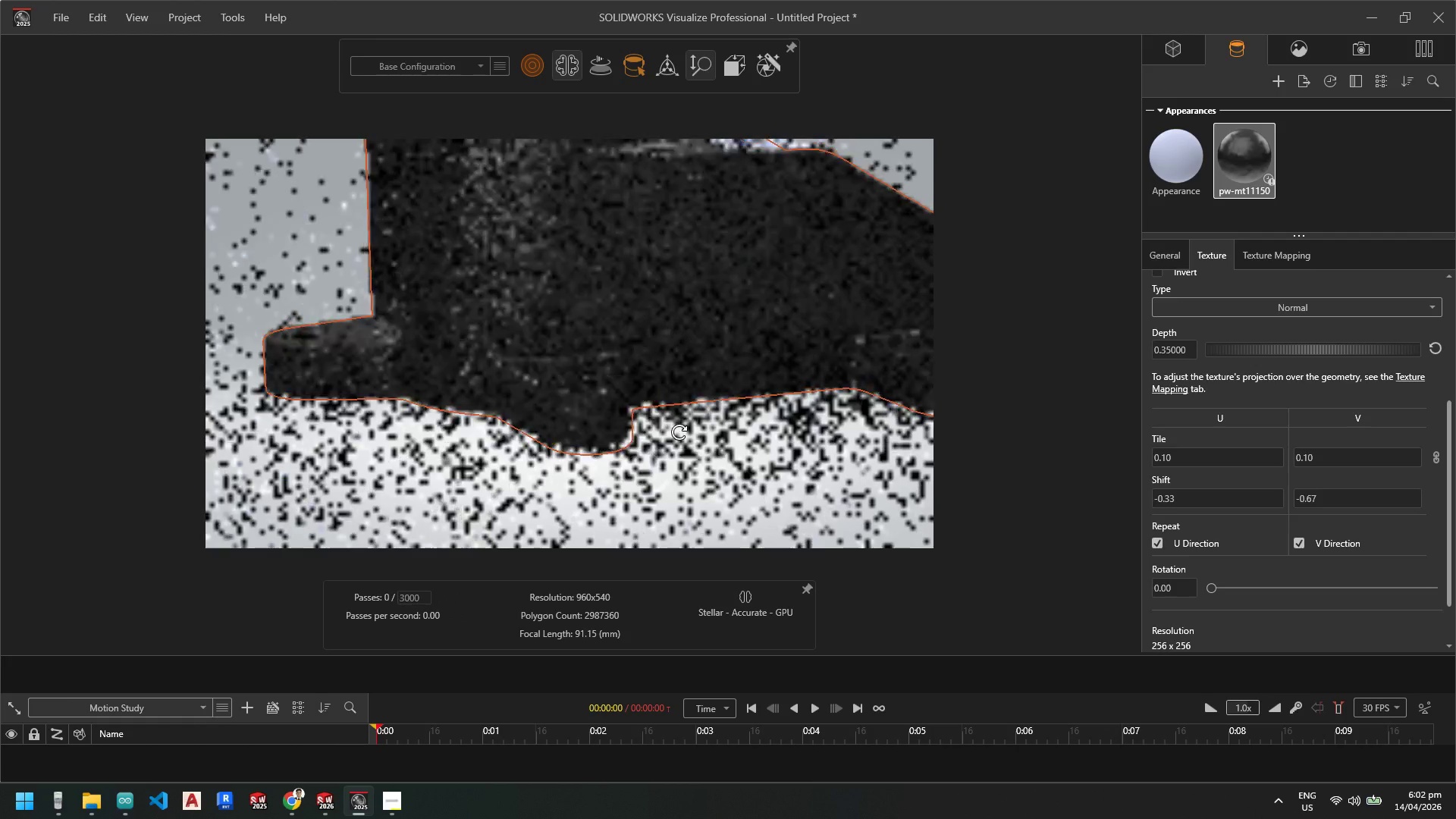 
wait(5.75)
 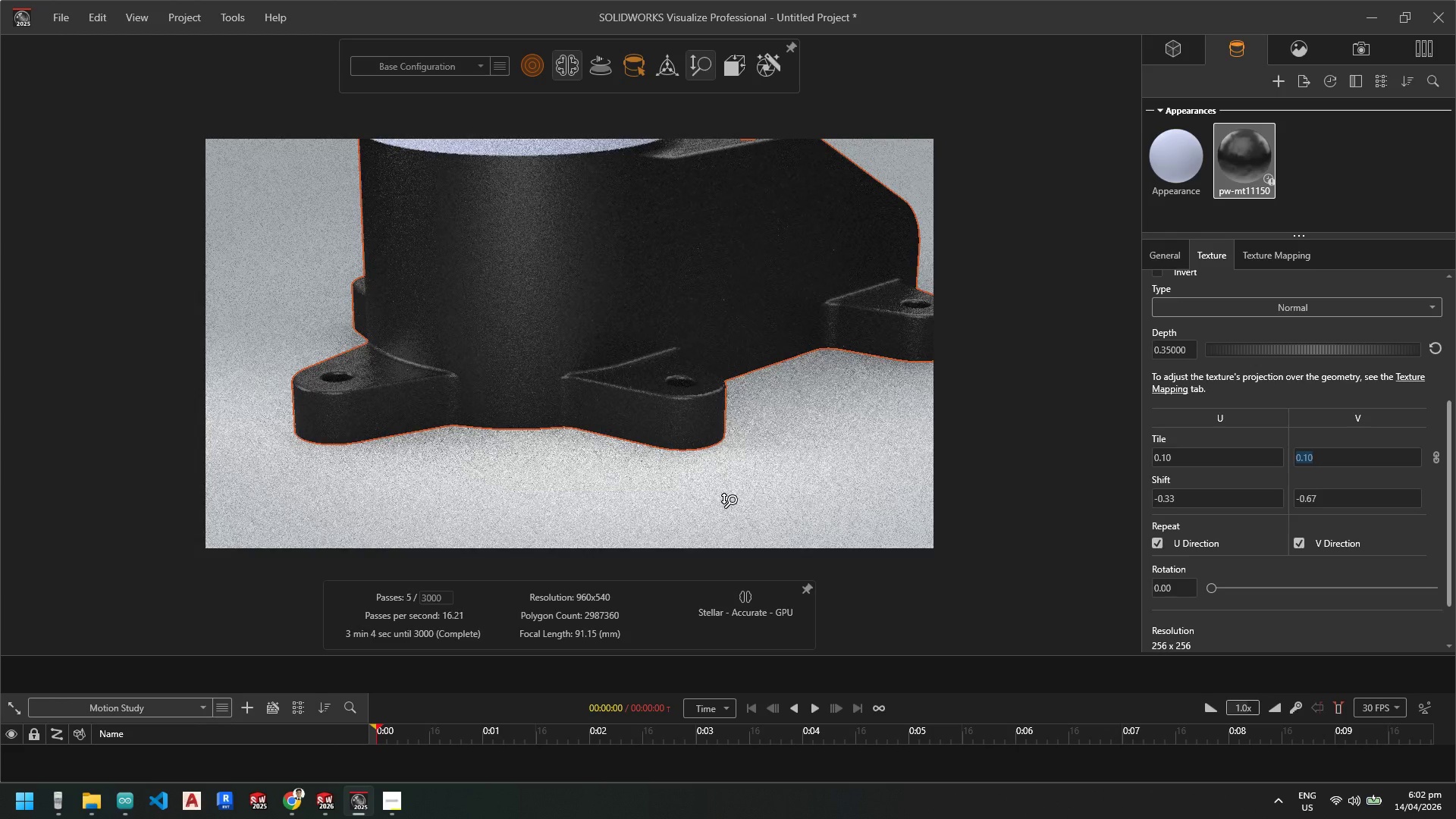 
scroll: coordinate [765, 257], scroll_direction: down, amount: 2.0
 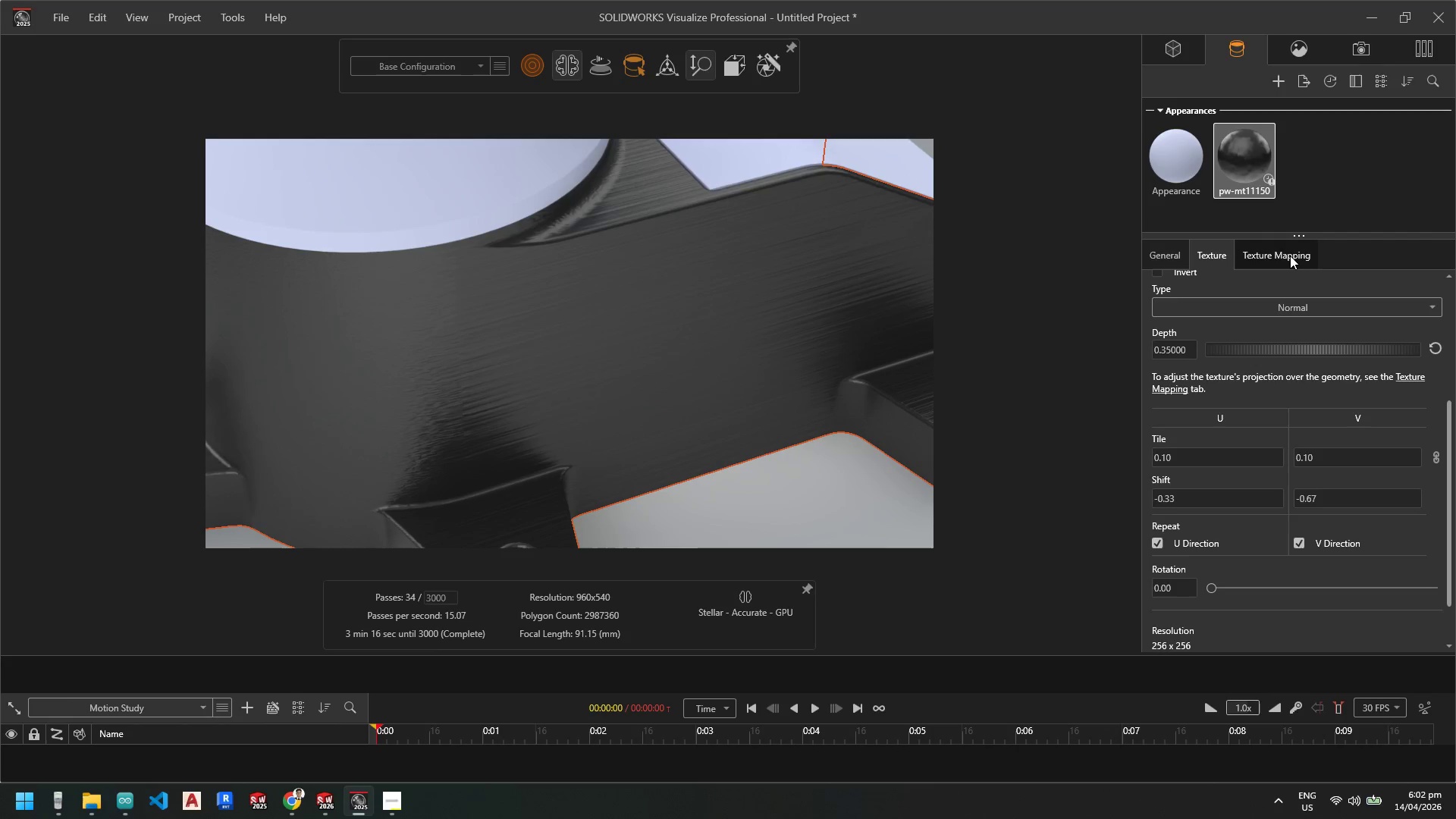 
wait(5.98)
 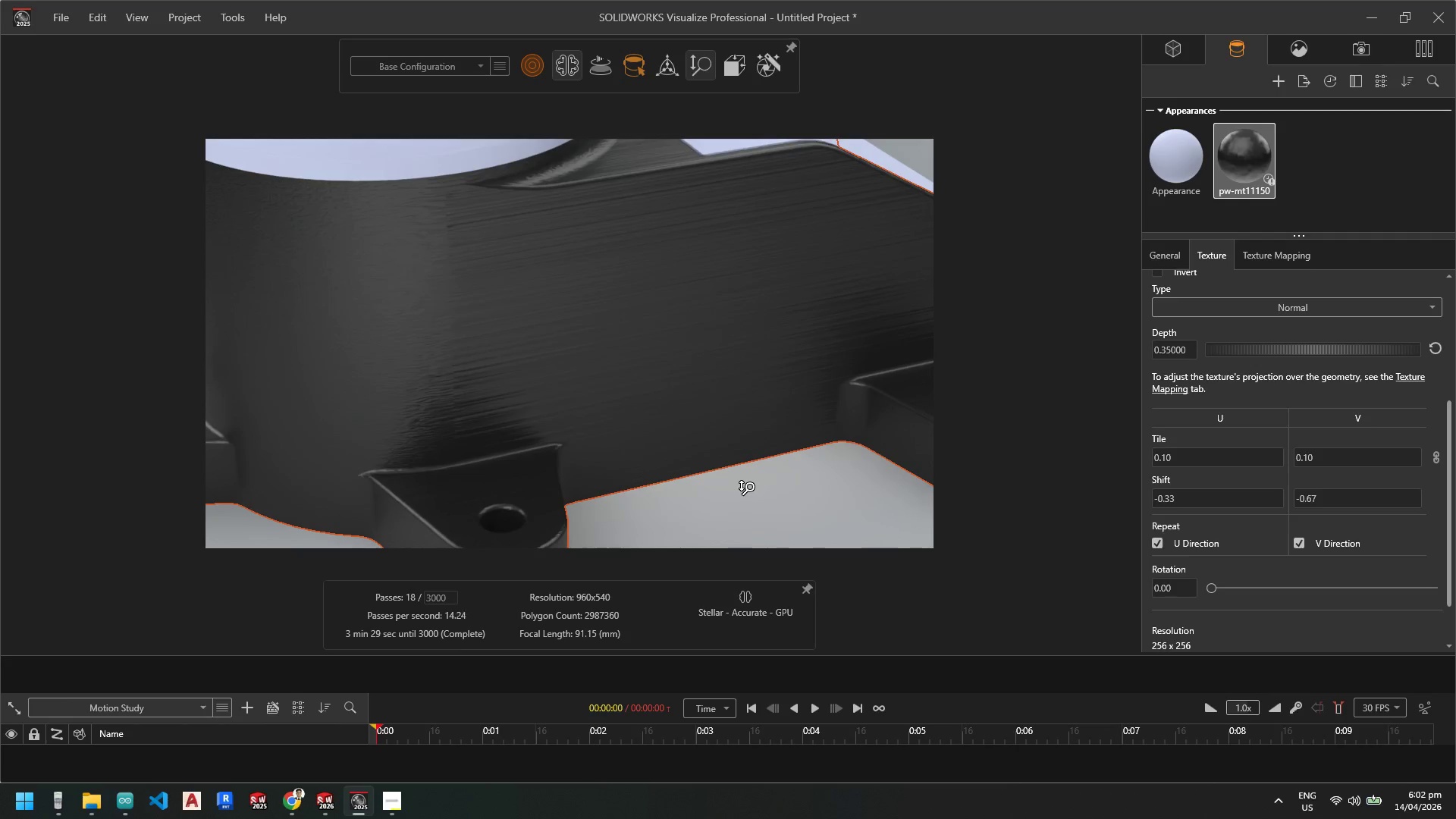 
mouse_move([1224, 529])
 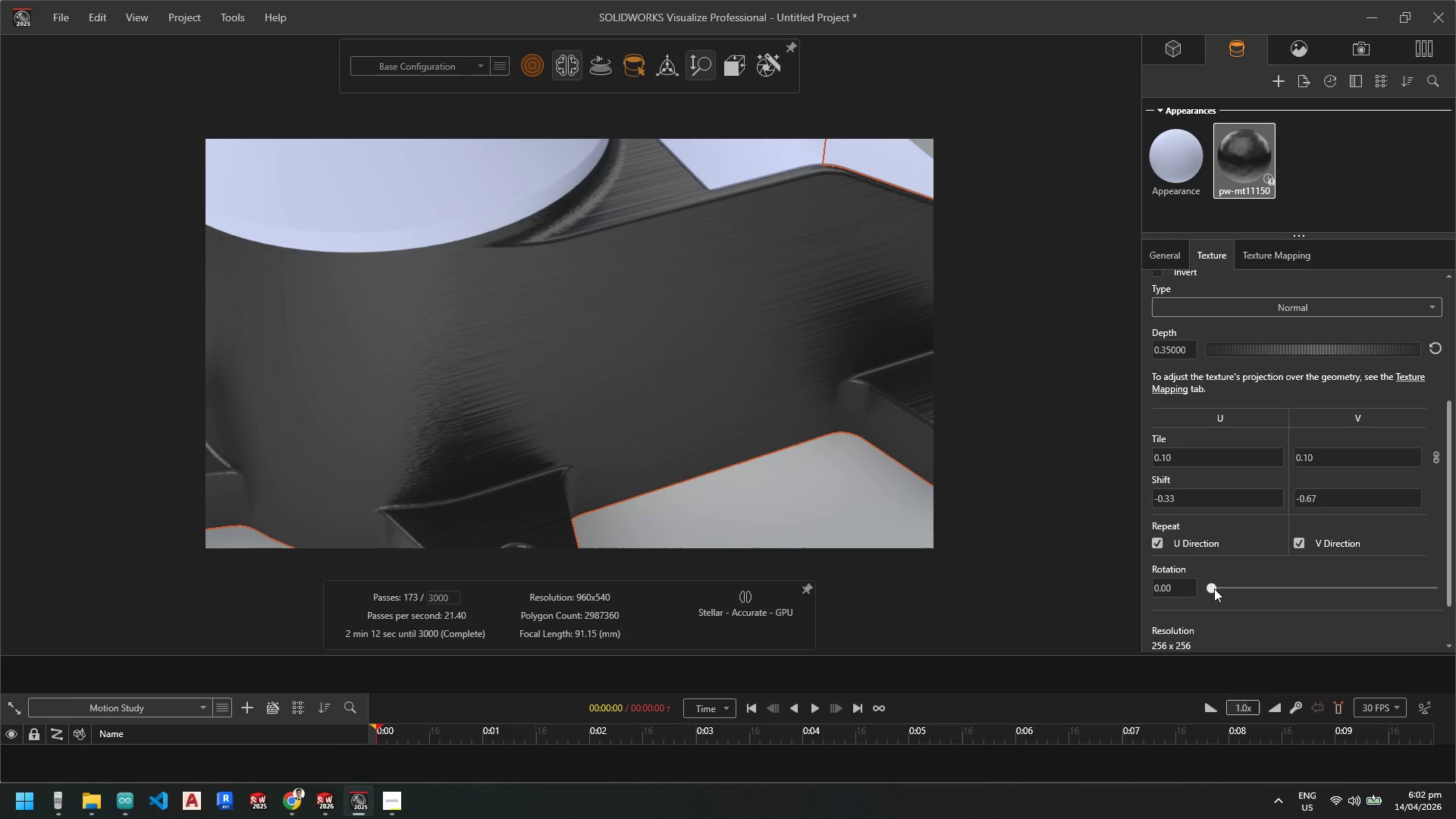 
left_click_drag(start_coordinate=[1213, 588], to_coordinate=[1246, 591])
 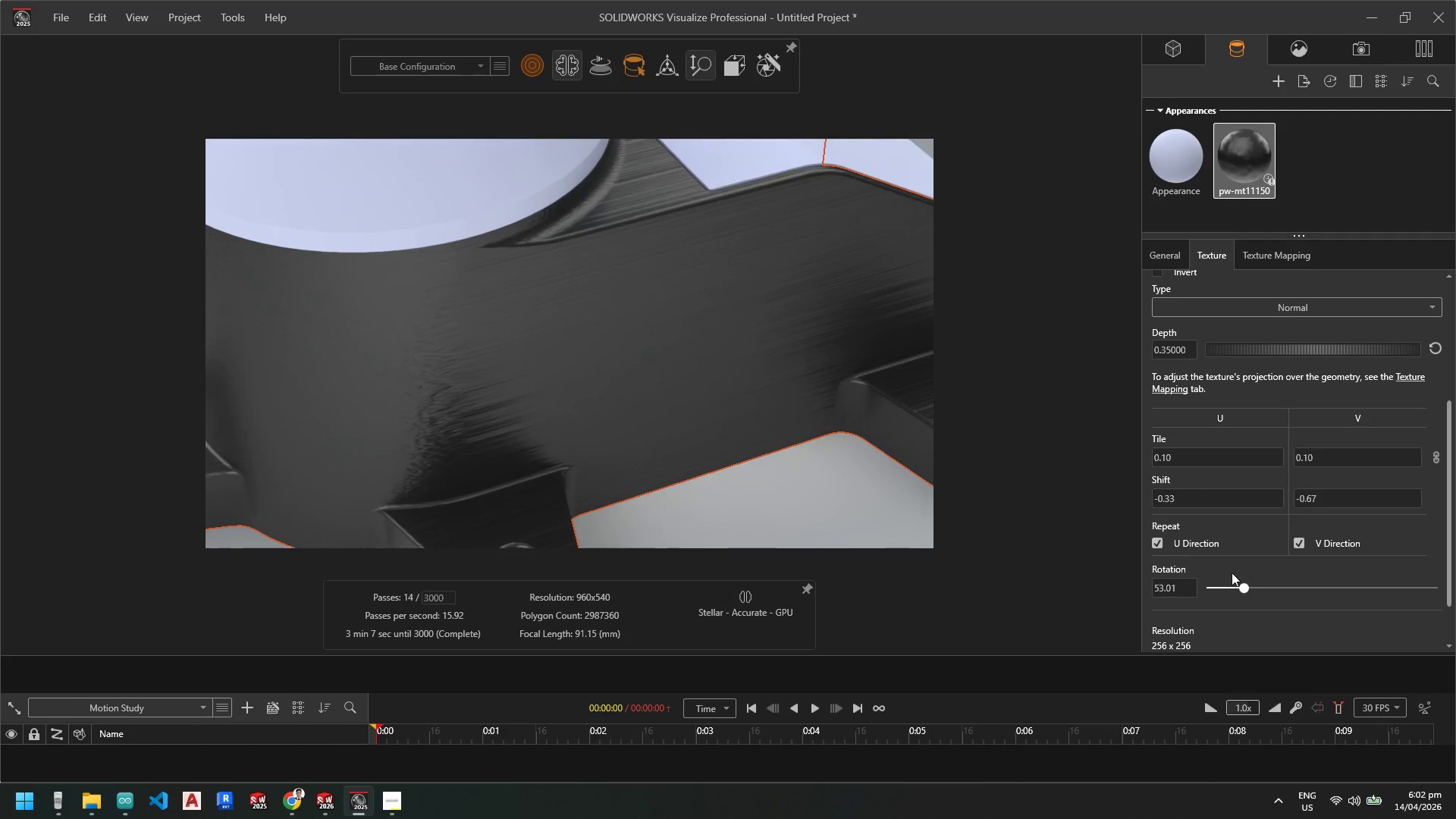 
scroll: coordinate [1223, 564], scroll_direction: down, amount: 2.0
 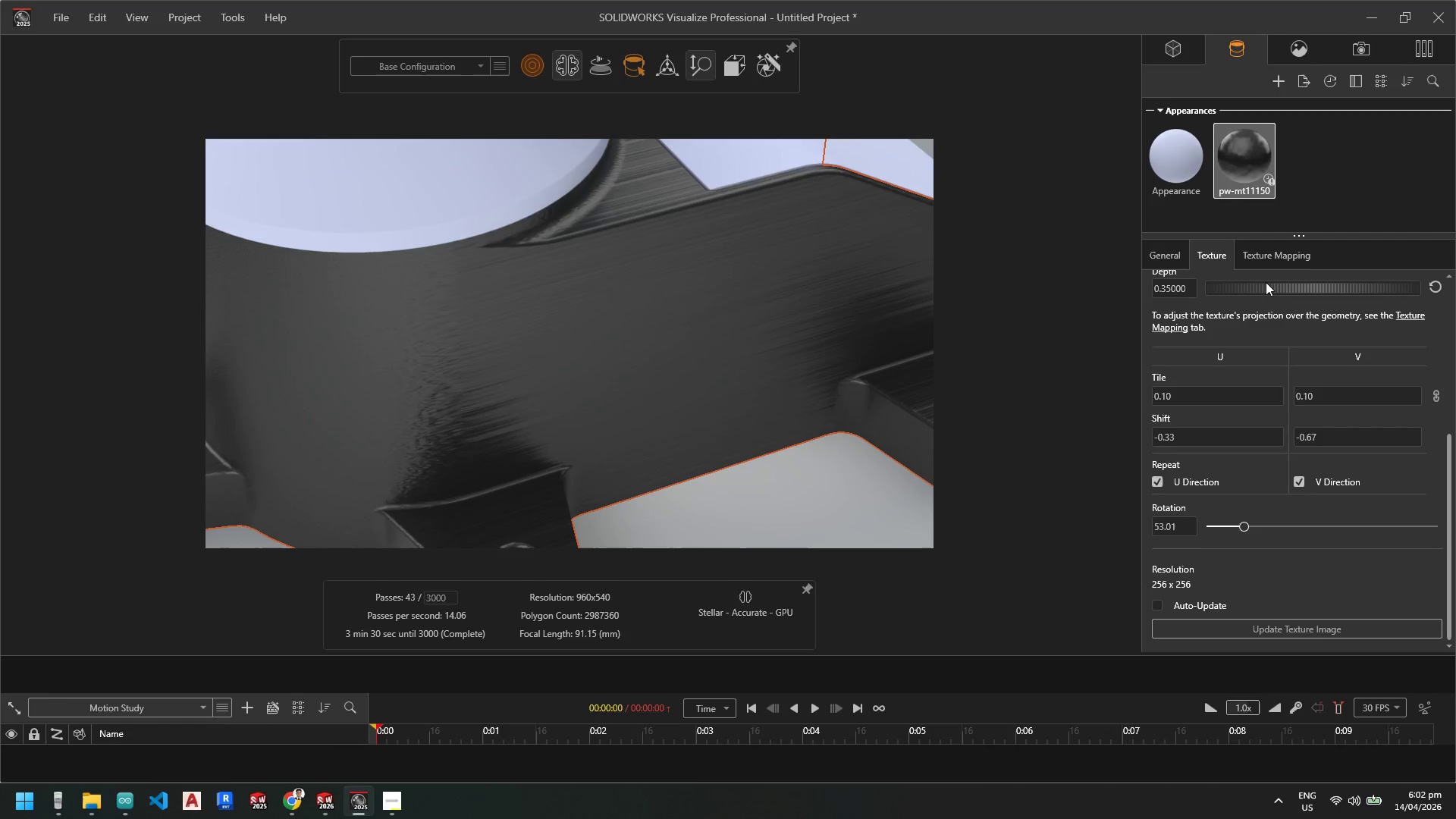 
left_click([1269, 256])
 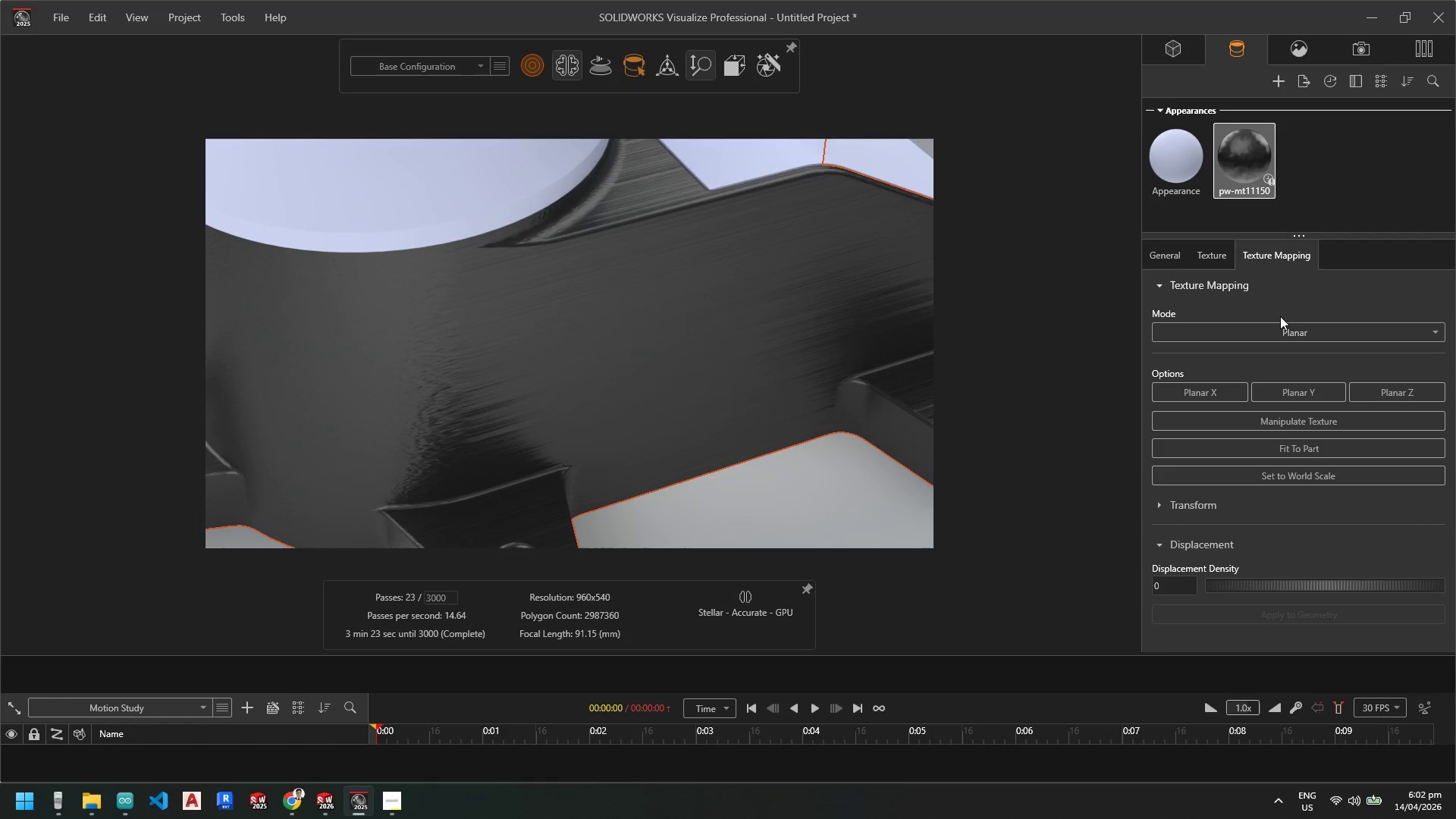 
left_click([1282, 331])
 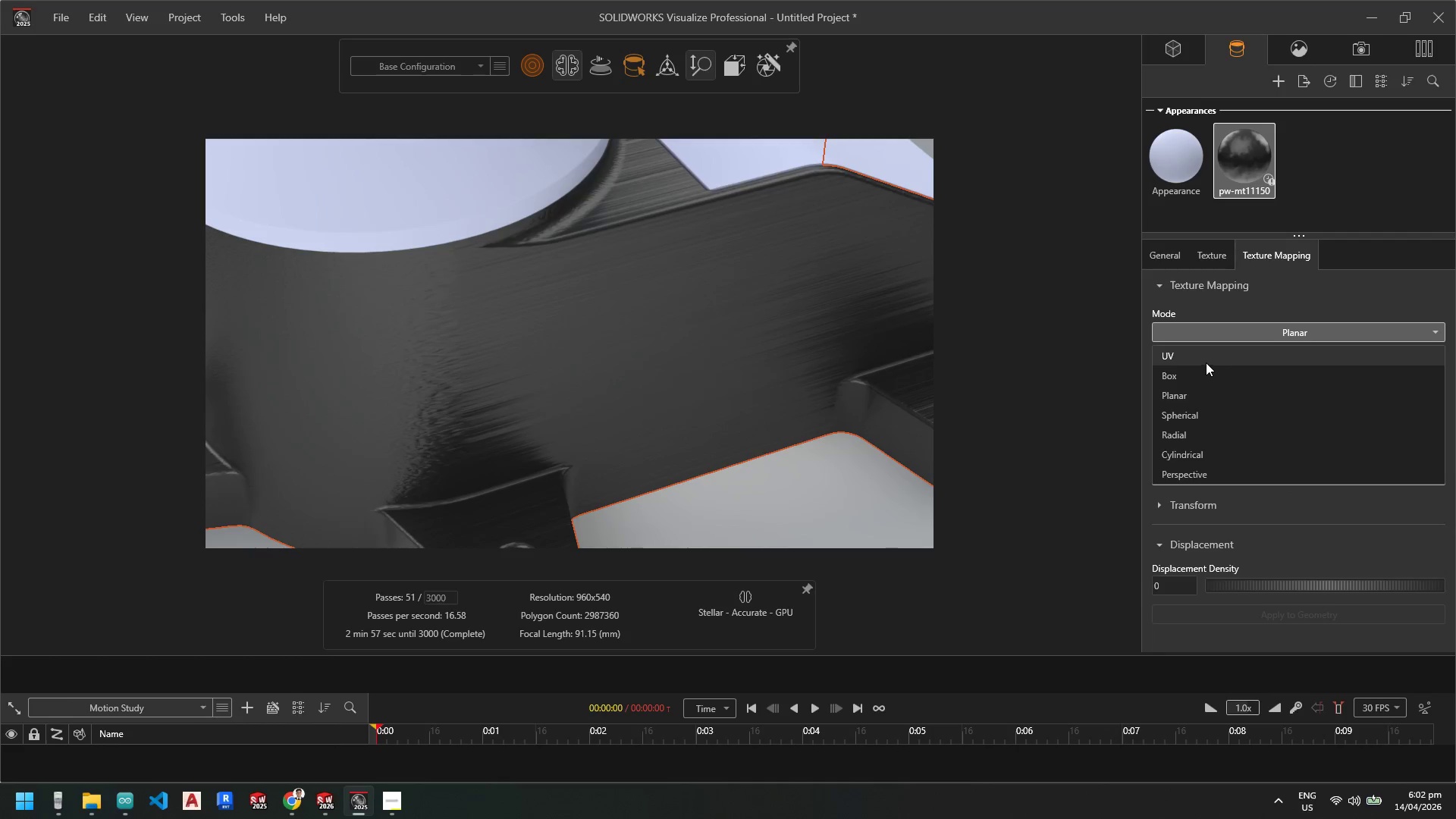 
left_click([1206, 360])
 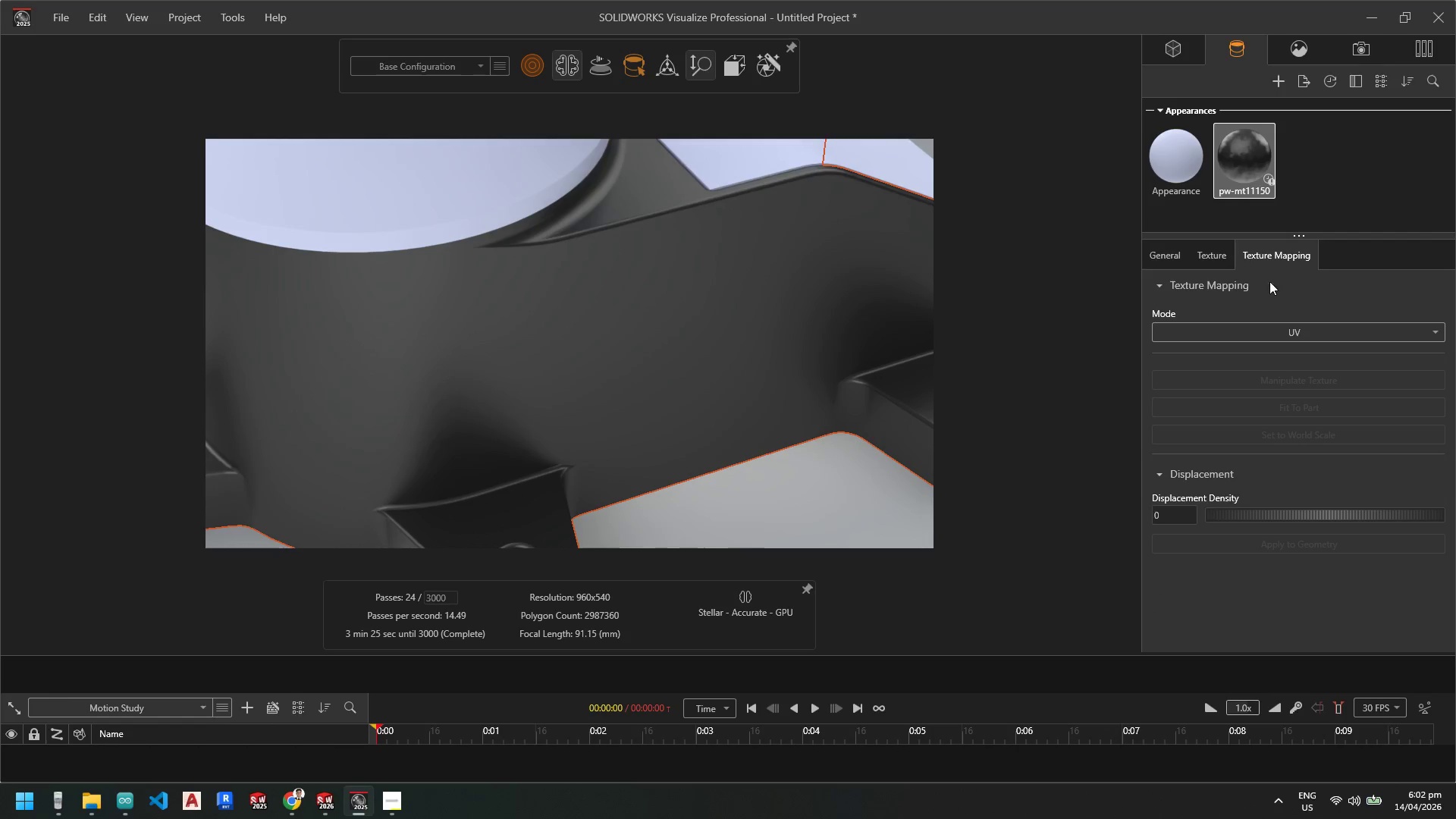 
left_click([1213, 253])
 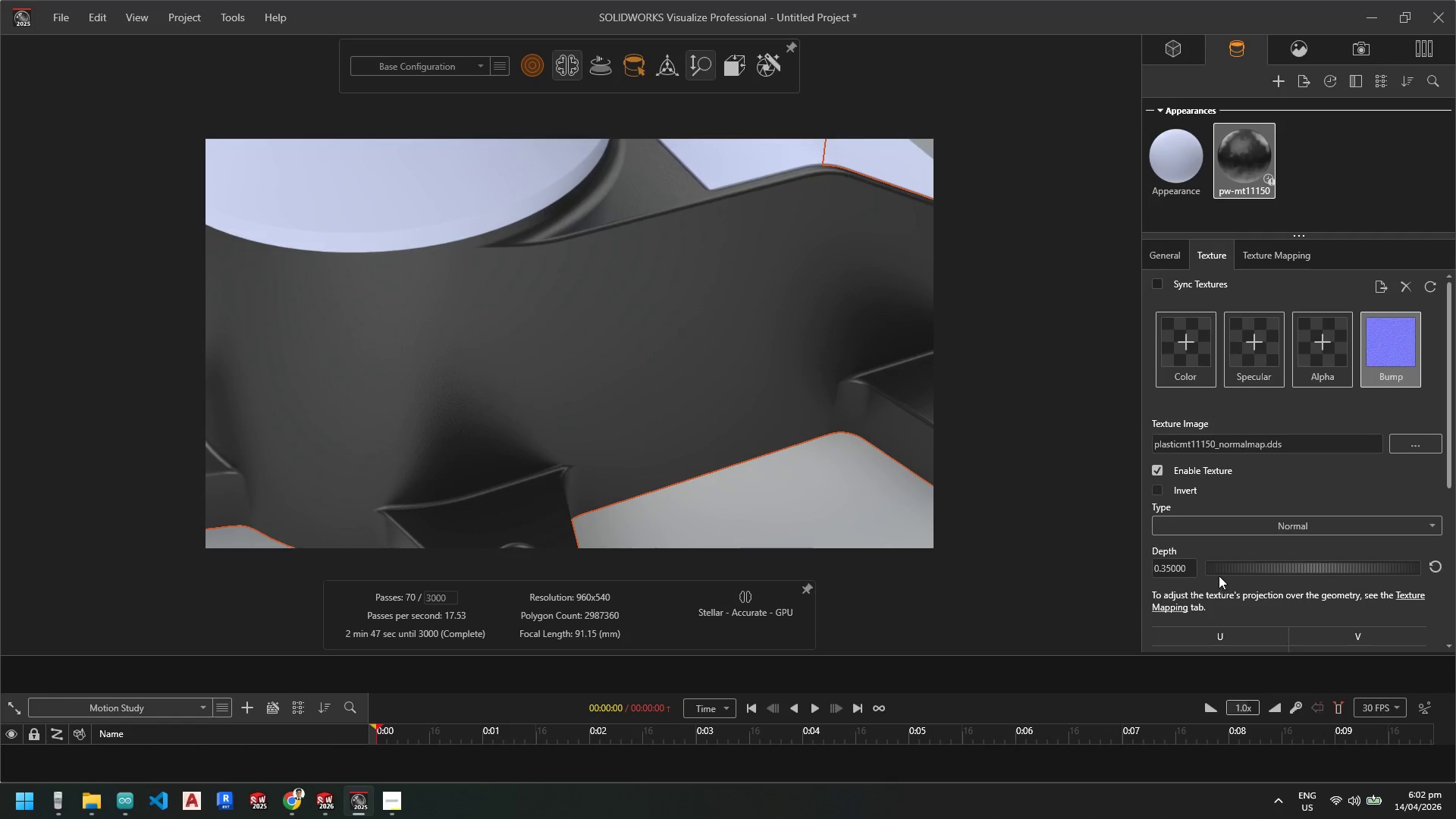 
scroll: coordinate [1243, 559], scroll_direction: down, amount: 4.0
 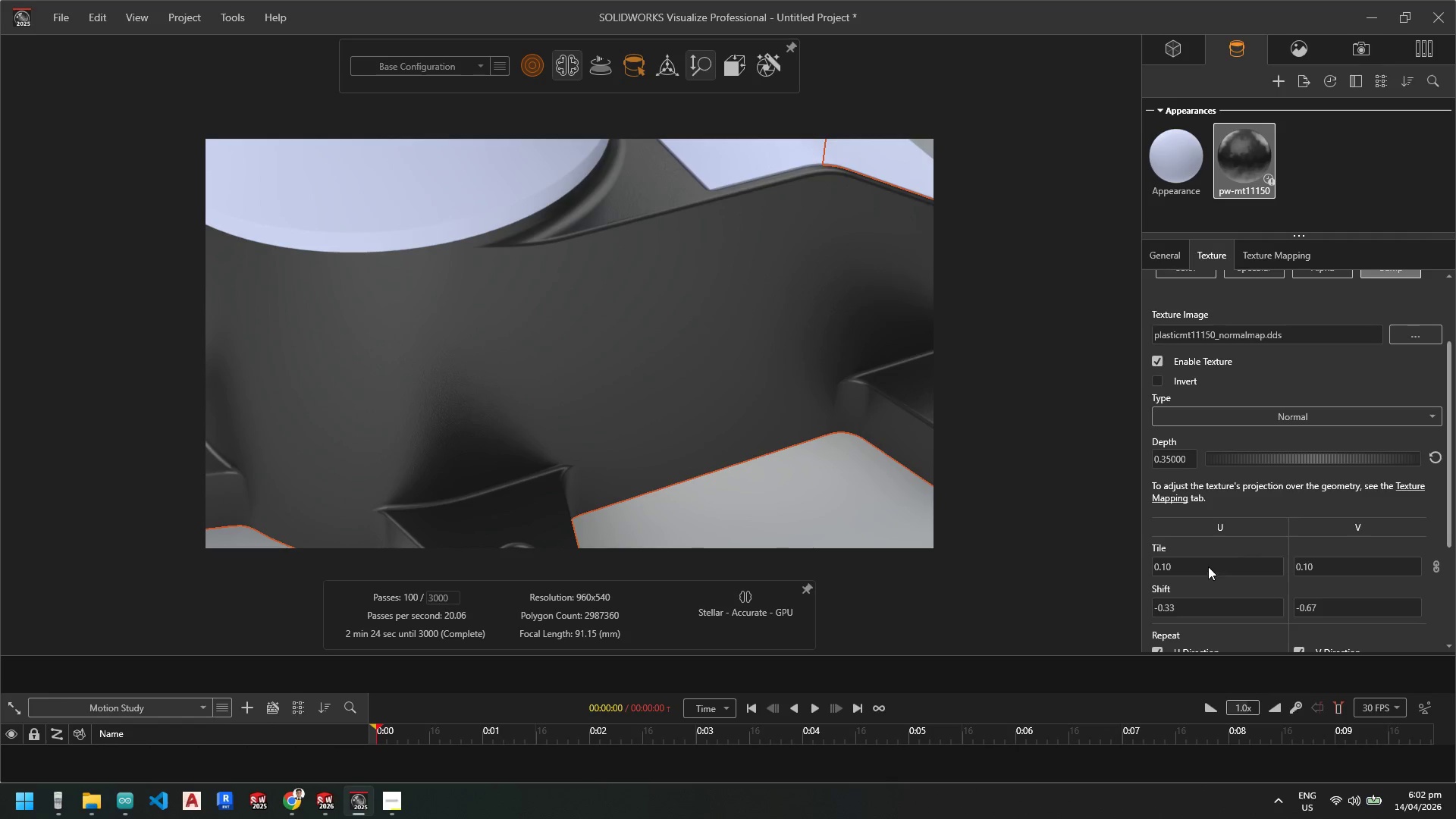 
left_click([1206, 563])
 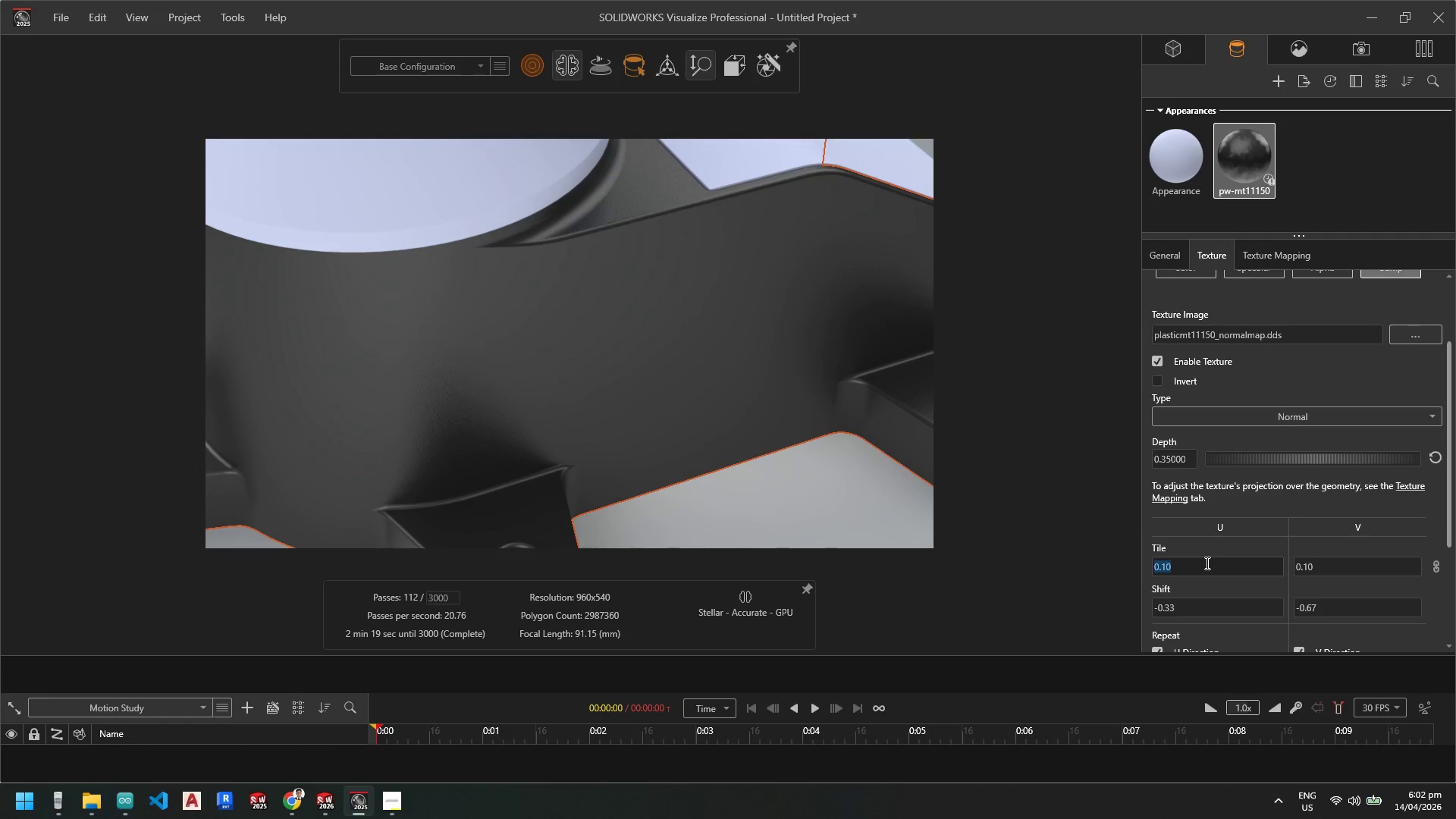 
key(Numpad0)
 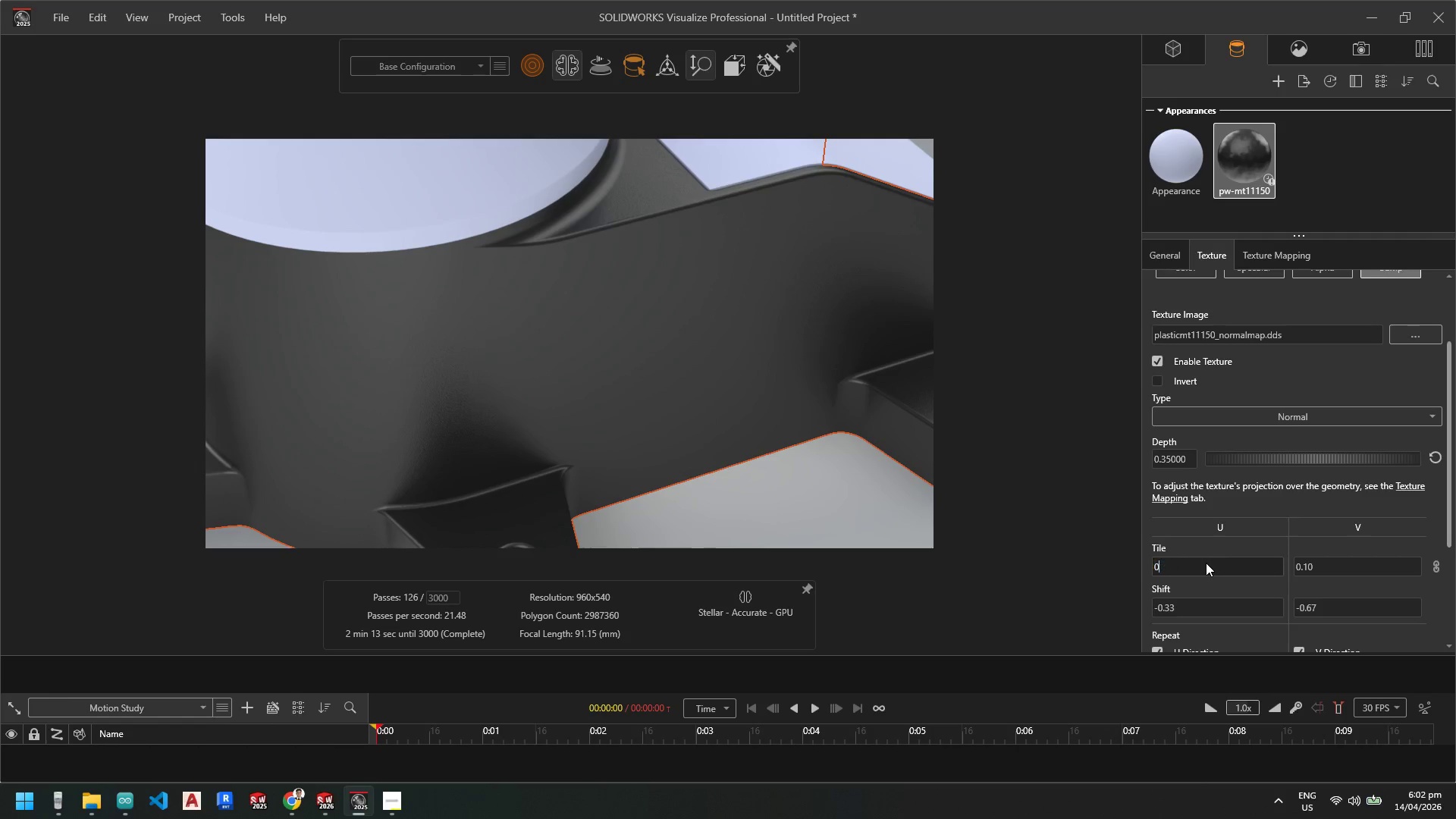 
key(NumpadDecimal)
 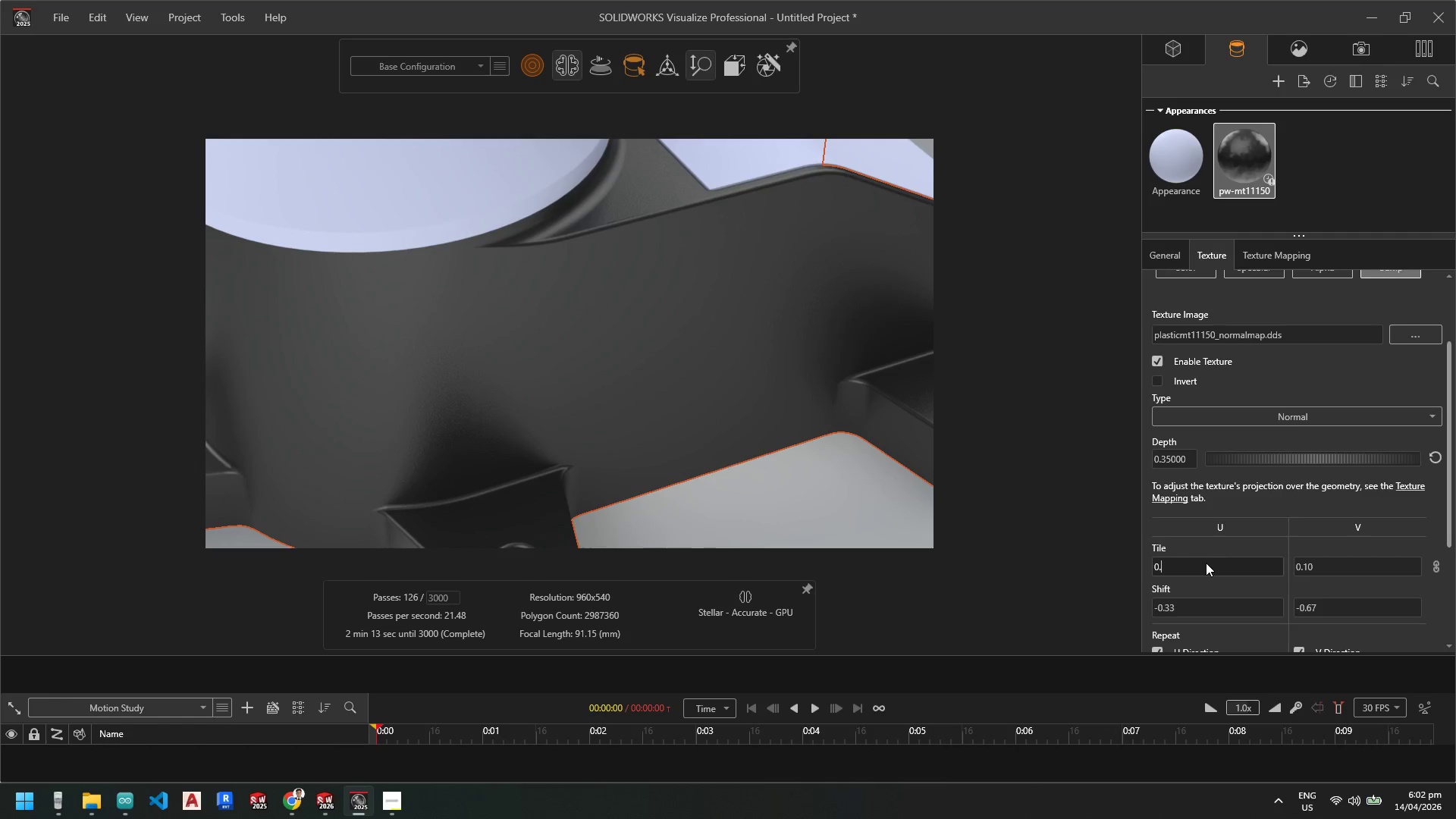 
key(Numpad0)
 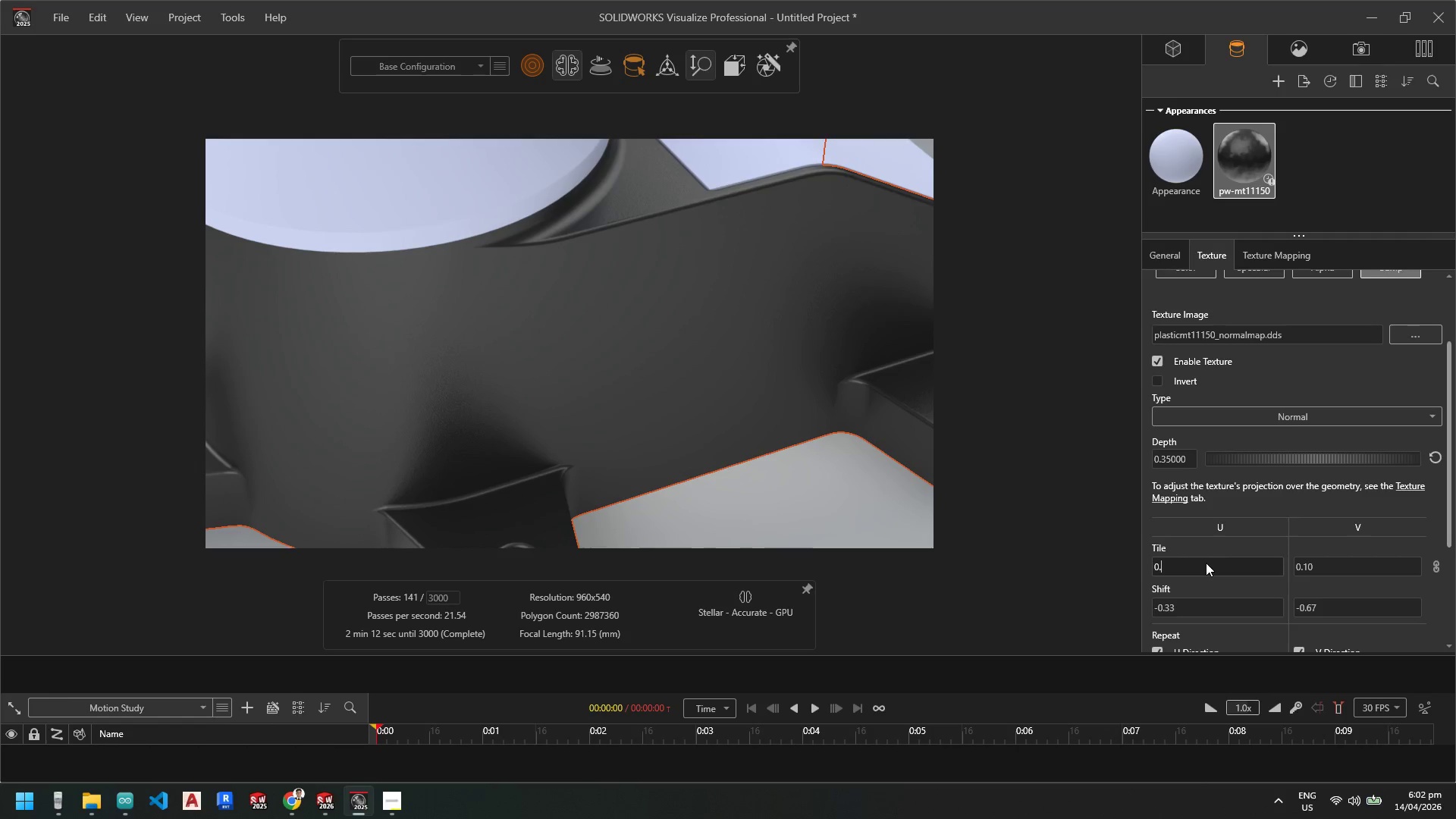 
key(Numpad5)
 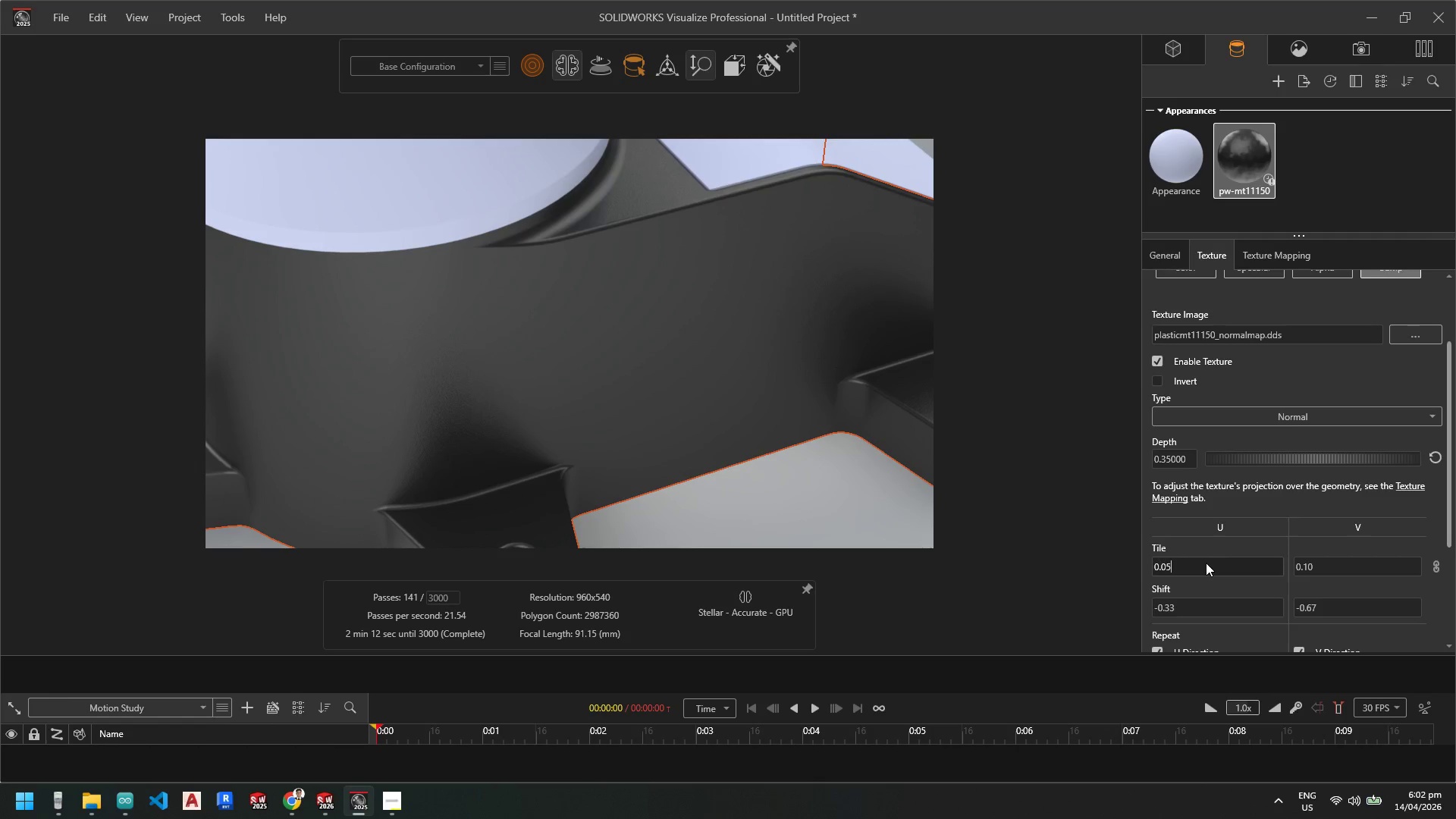 
key(NumpadEnter)
 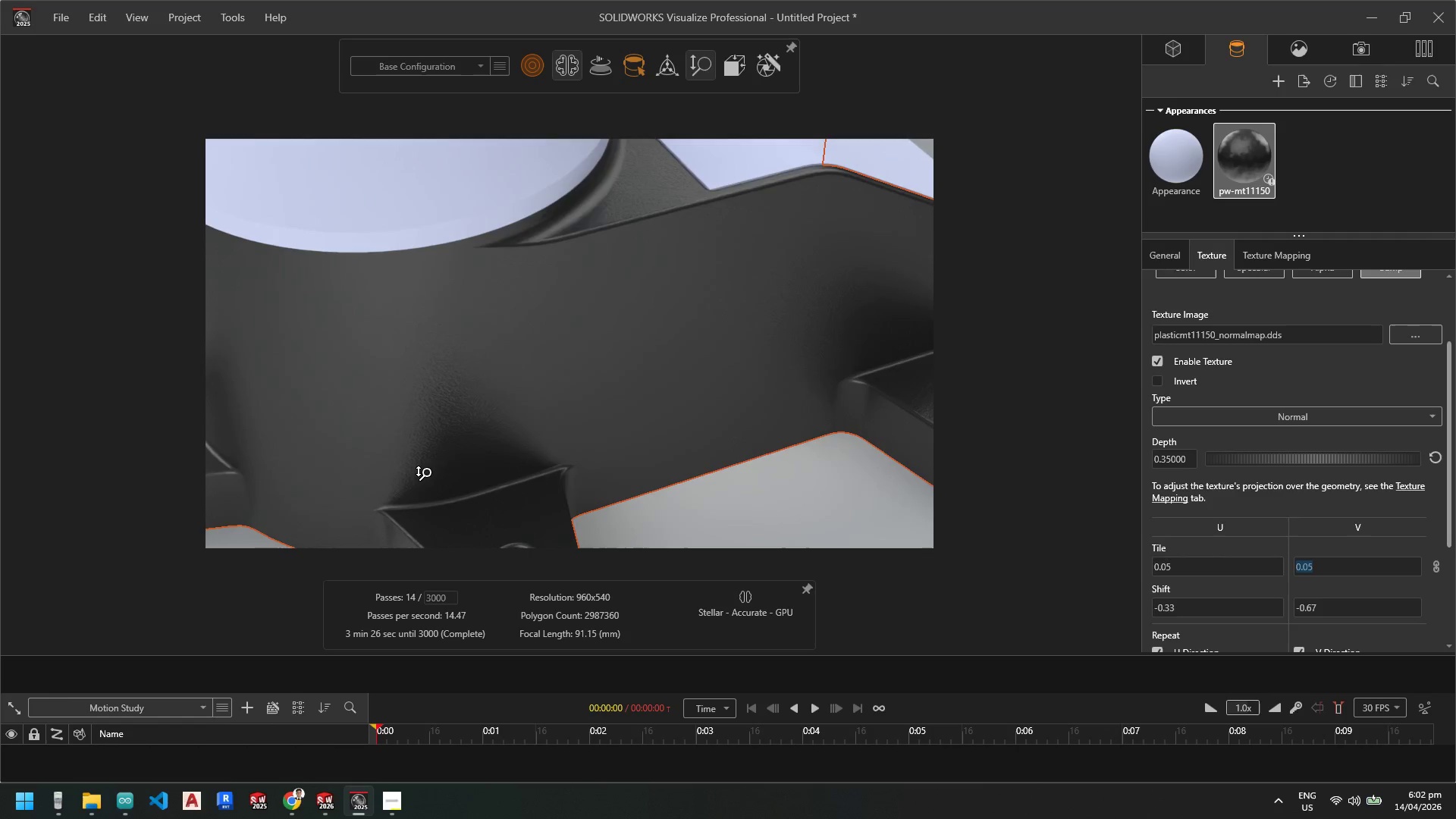 
scroll: coordinate [484, 438], scroll_direction: down, amount: 10.0
 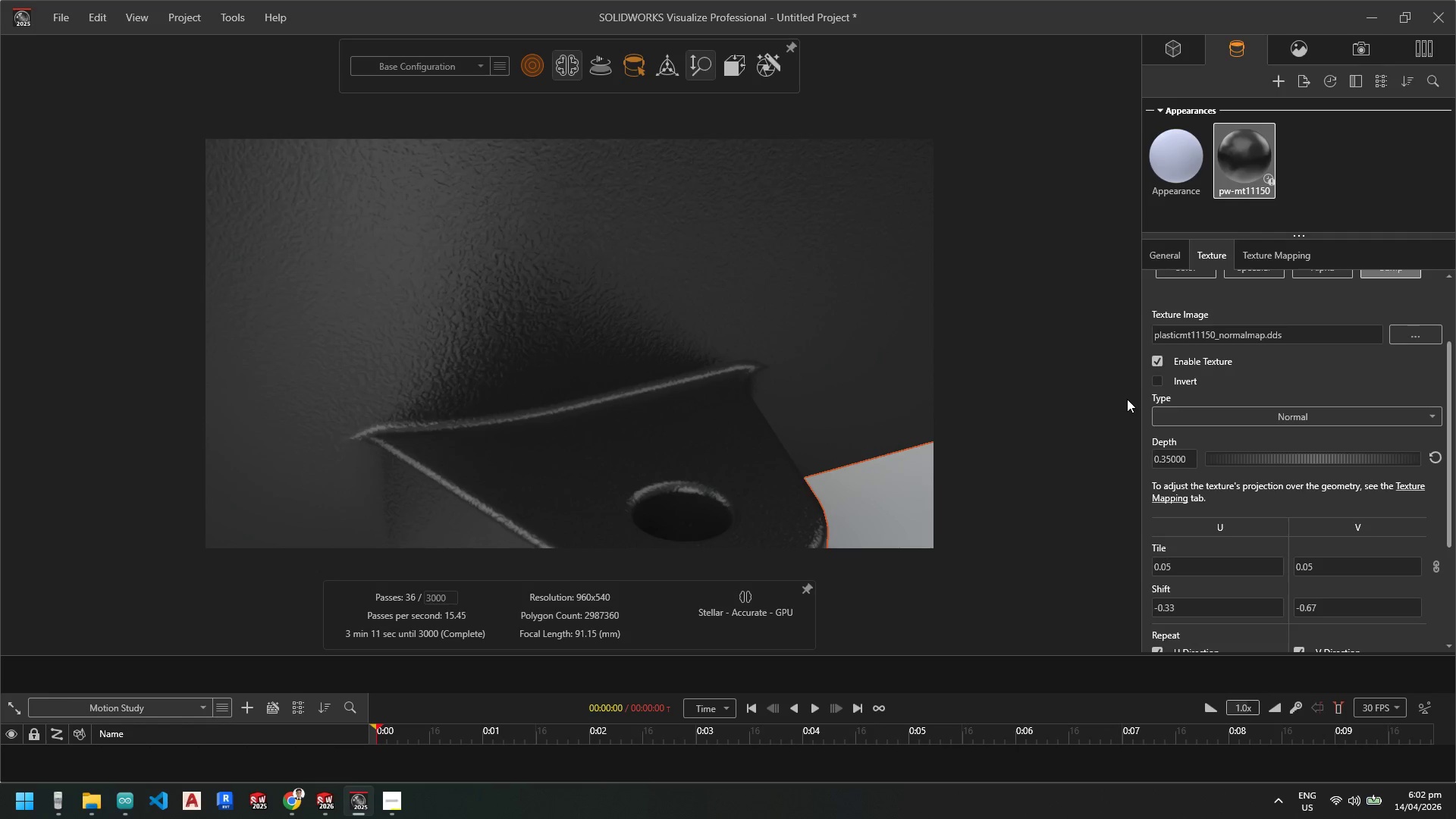 
wait(8.82)
 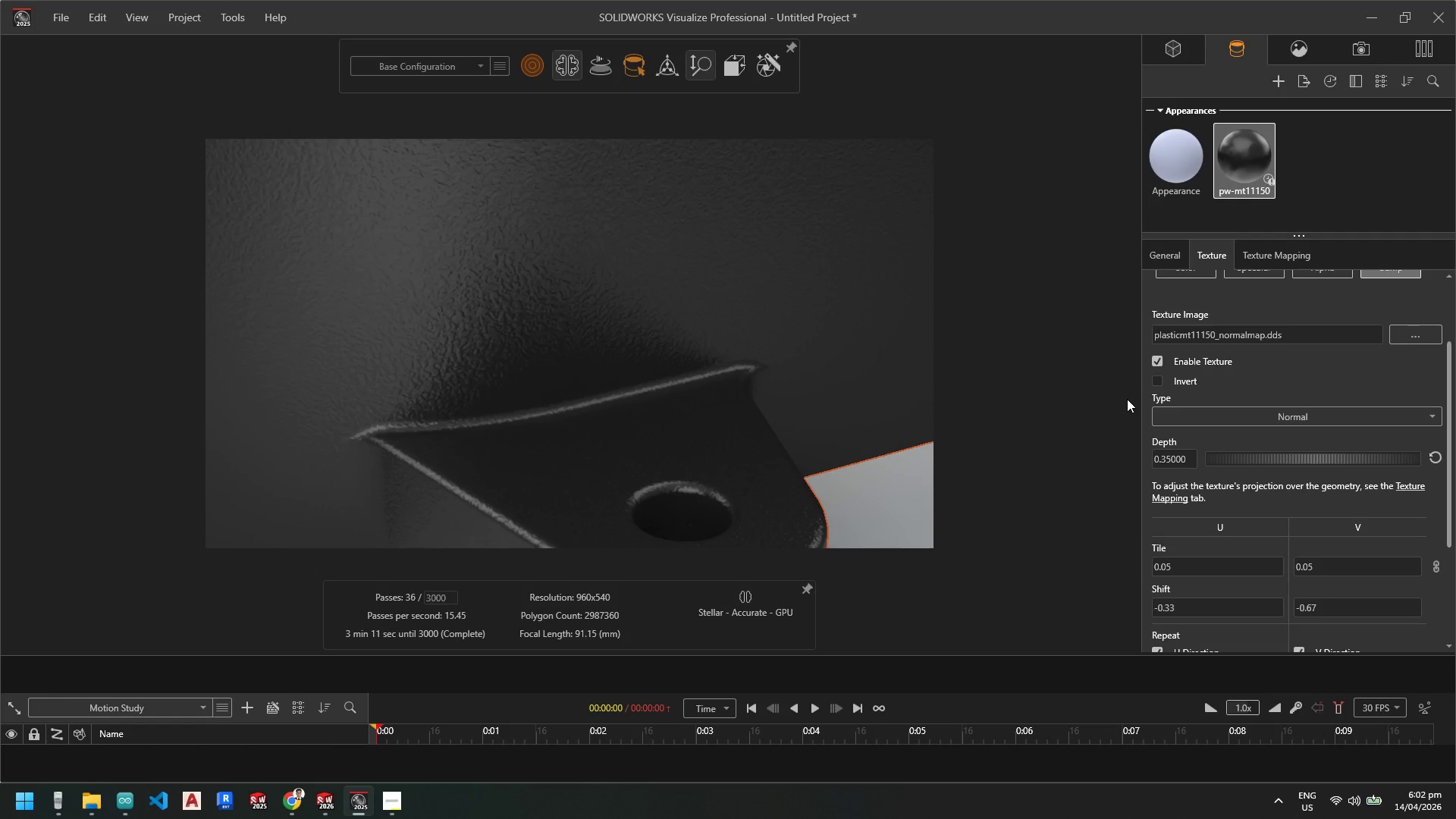 
left_click_drag(start_coordinate=[1233, 458], to_coordinate=[1375, 464])
 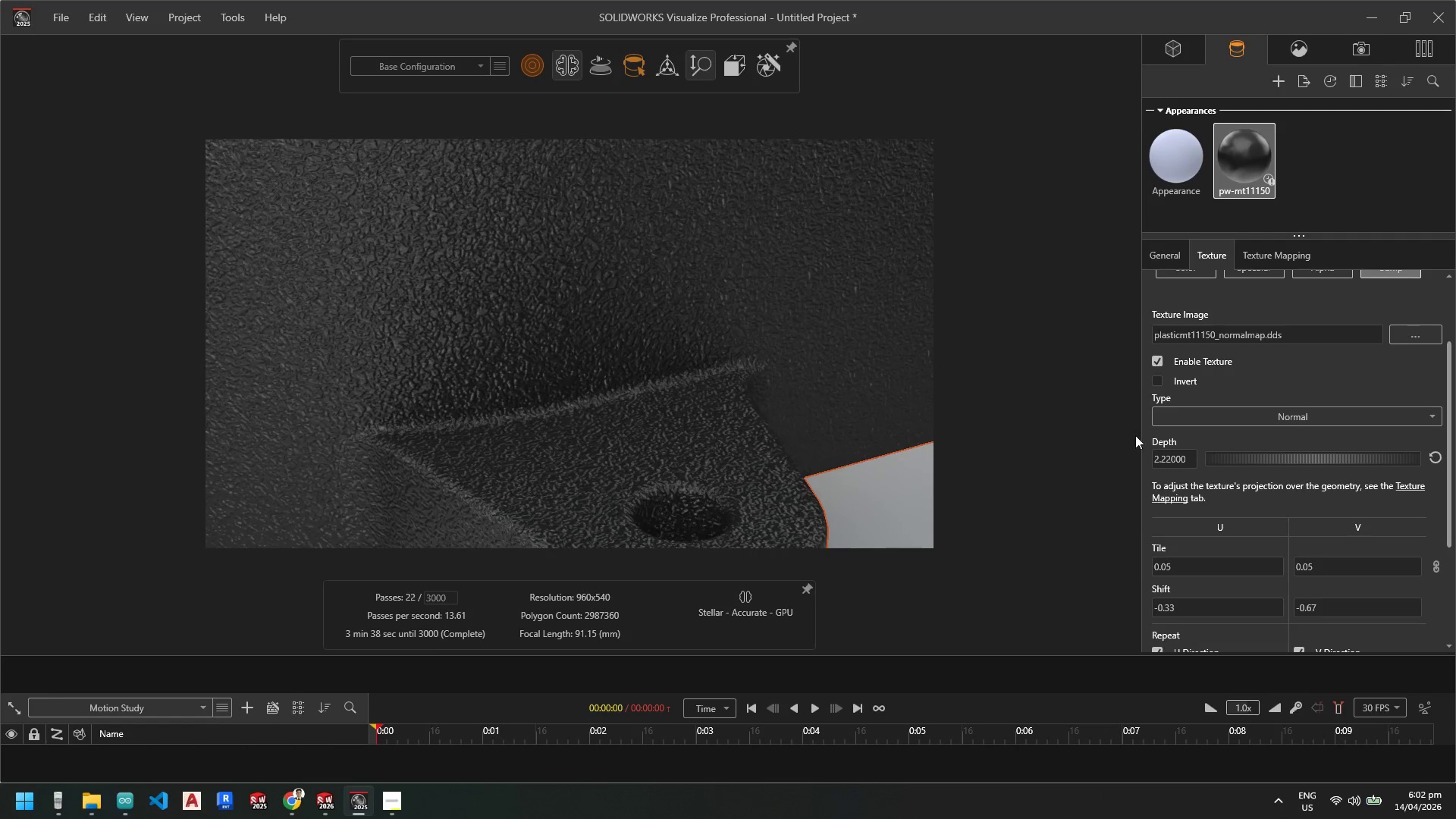 
left_click_drag(start_coordinate=[1252, 462], to_coordinate=[1212, 462])
 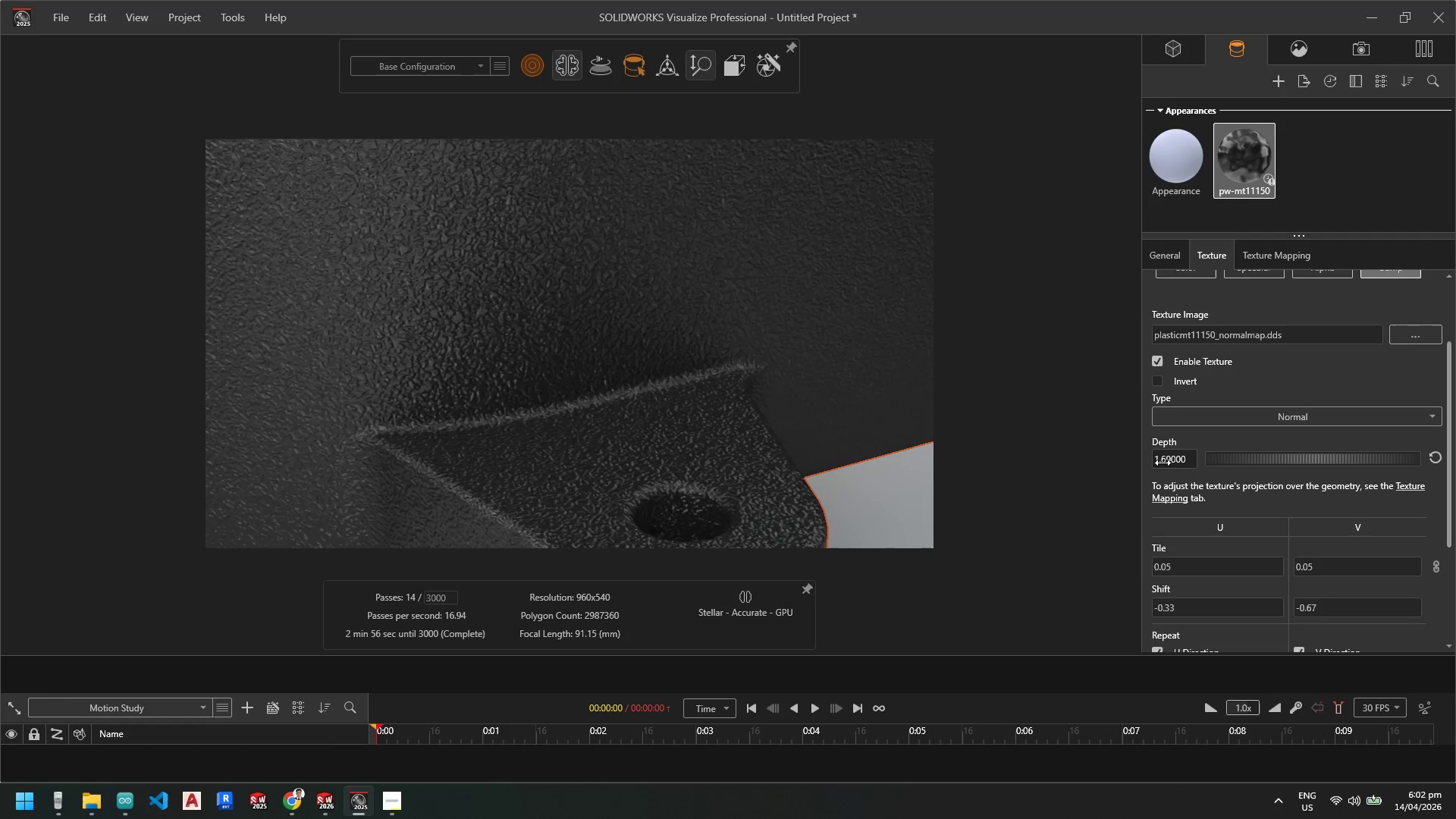 
left_click([1167, 460])
 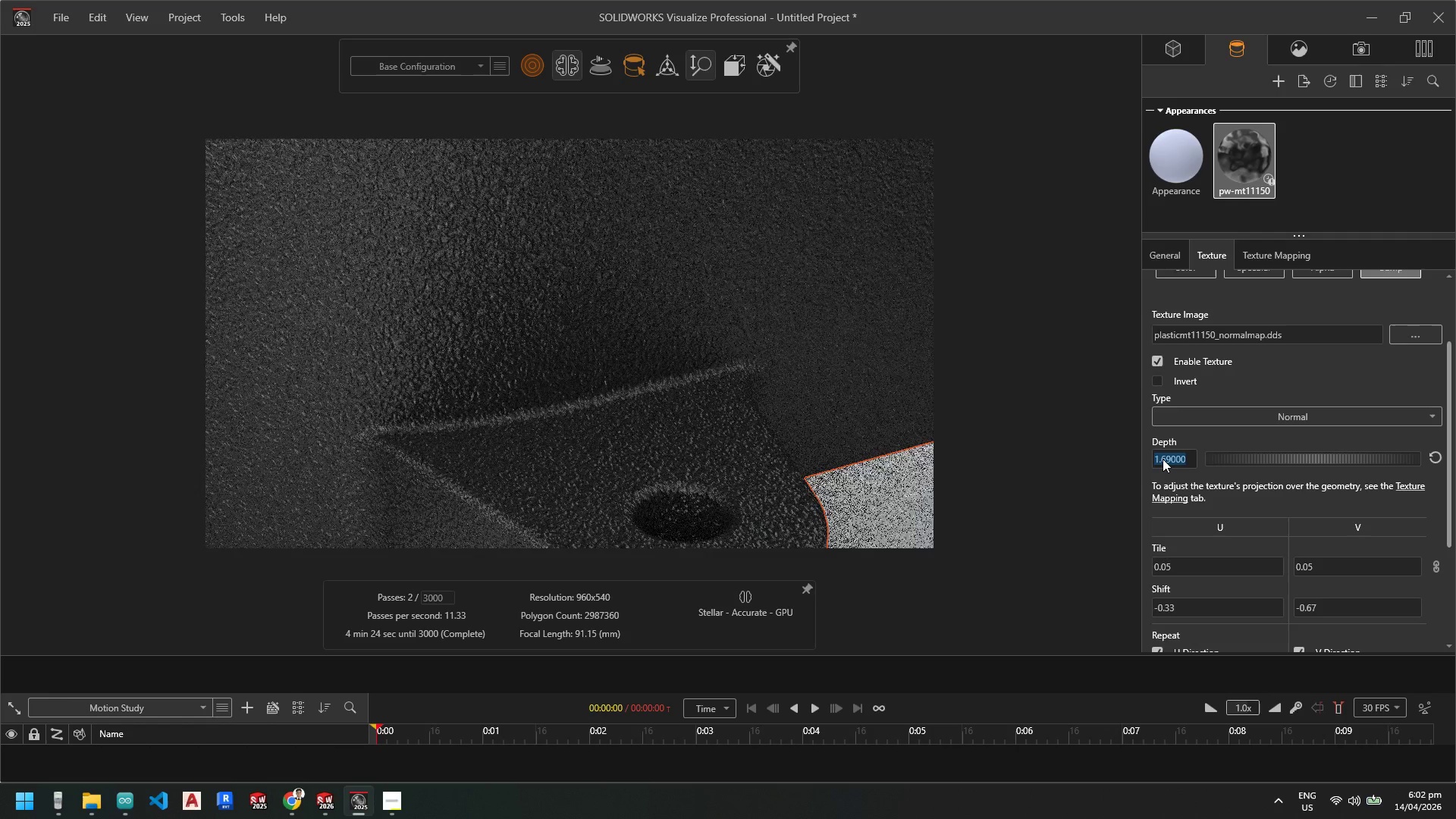 
key(Numpad0)
 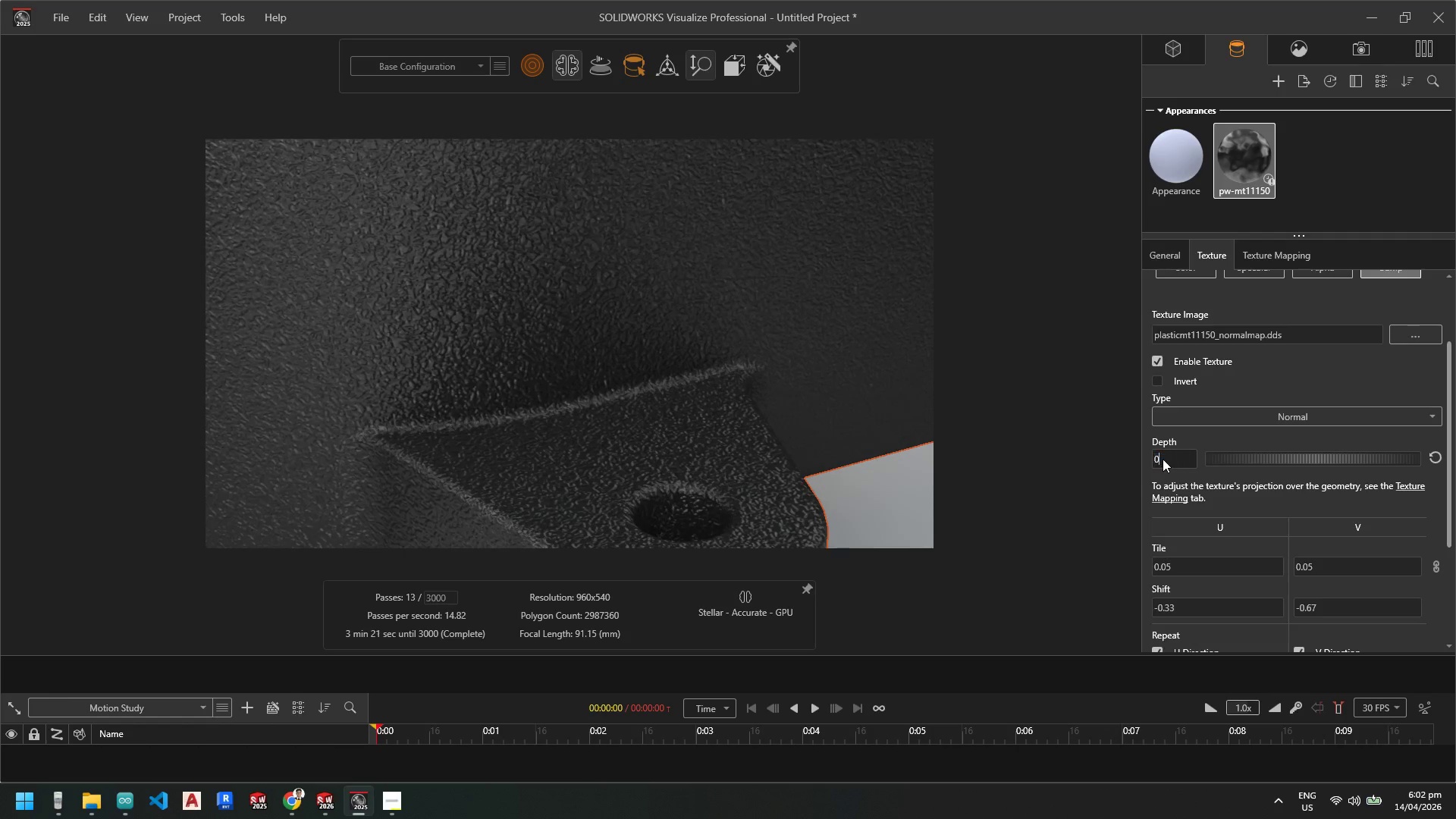 
key(NumpadDecimal)
 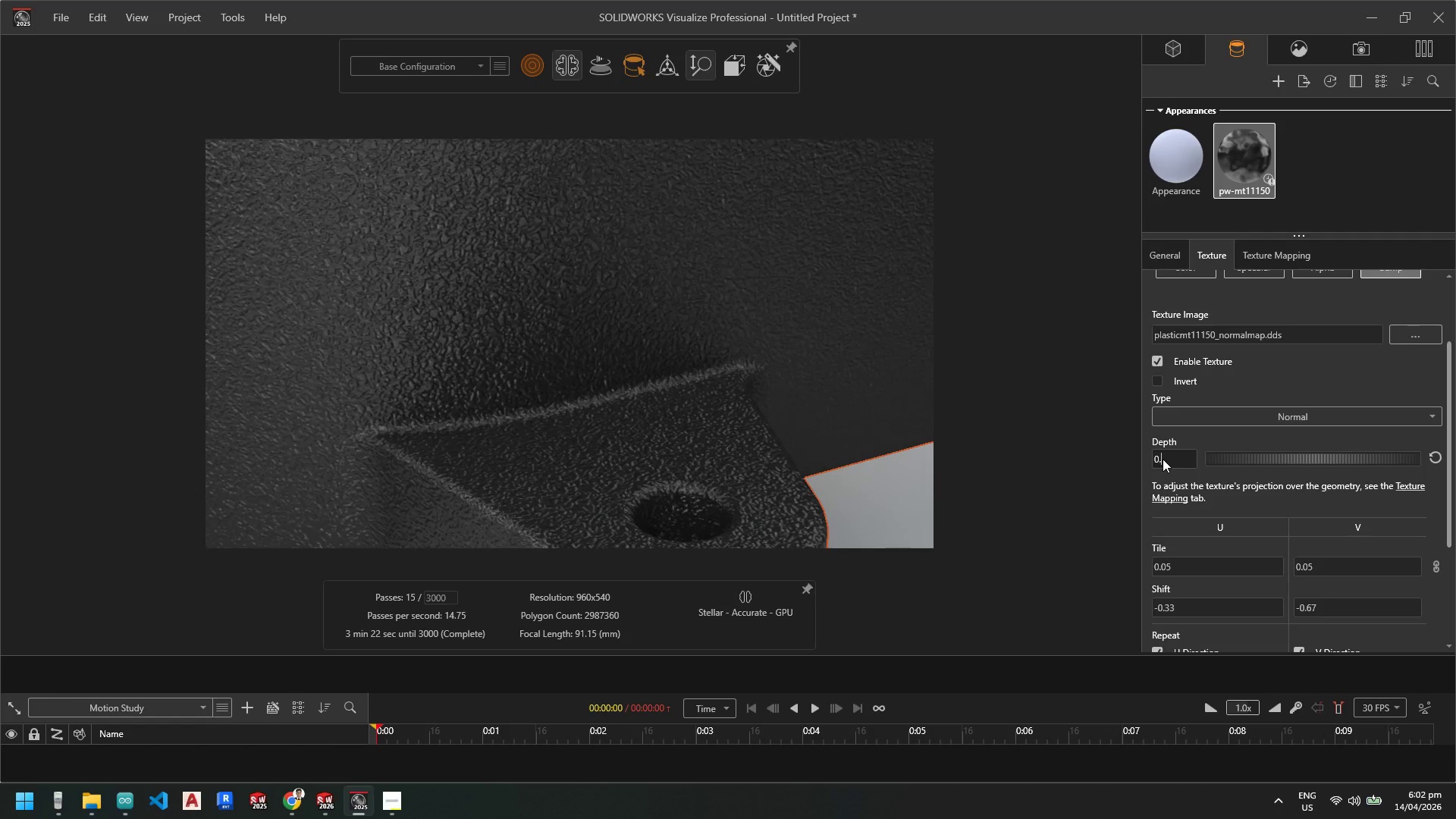 
key(Numpad5)
 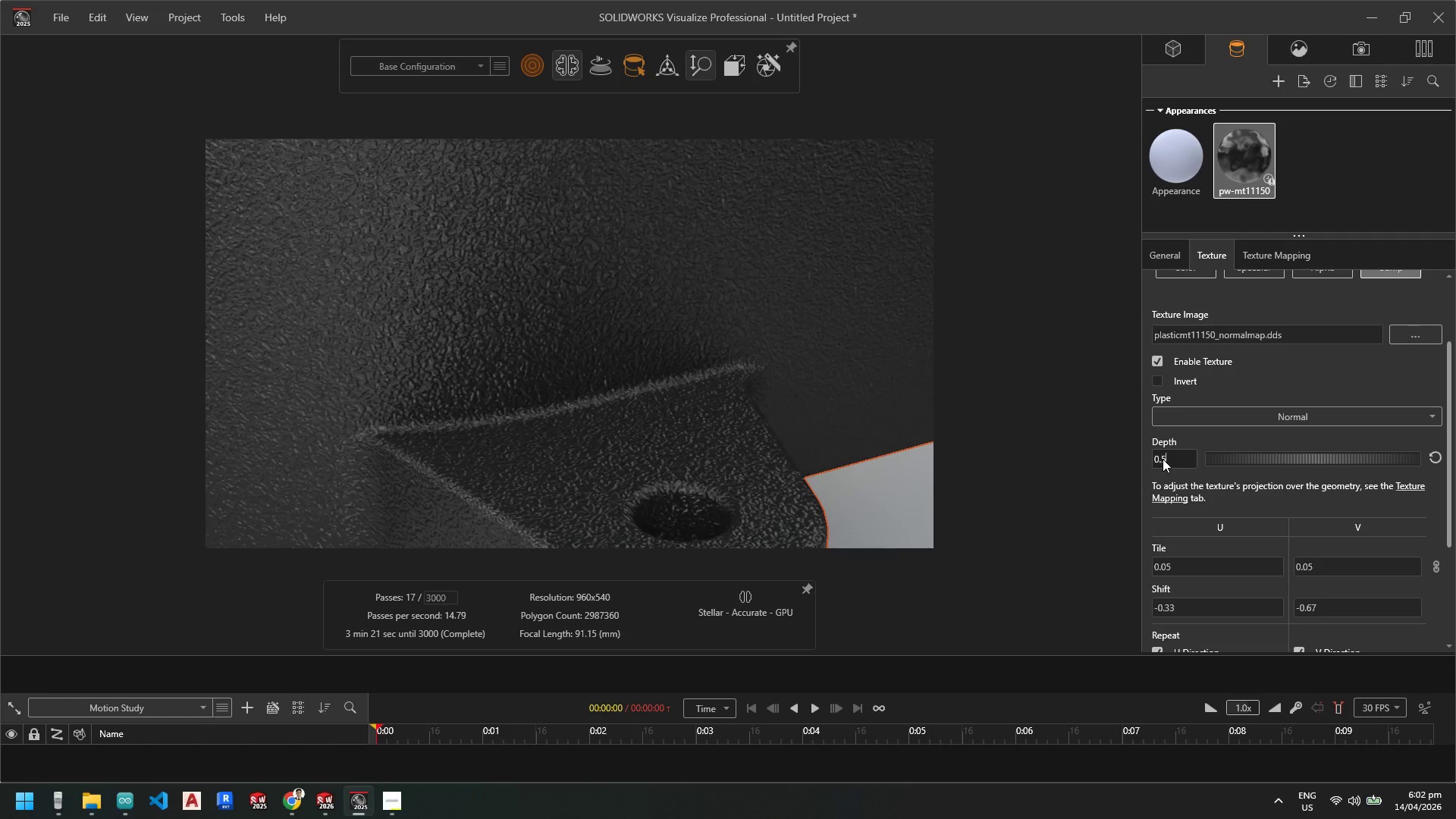 
key(NumpadEnter)
 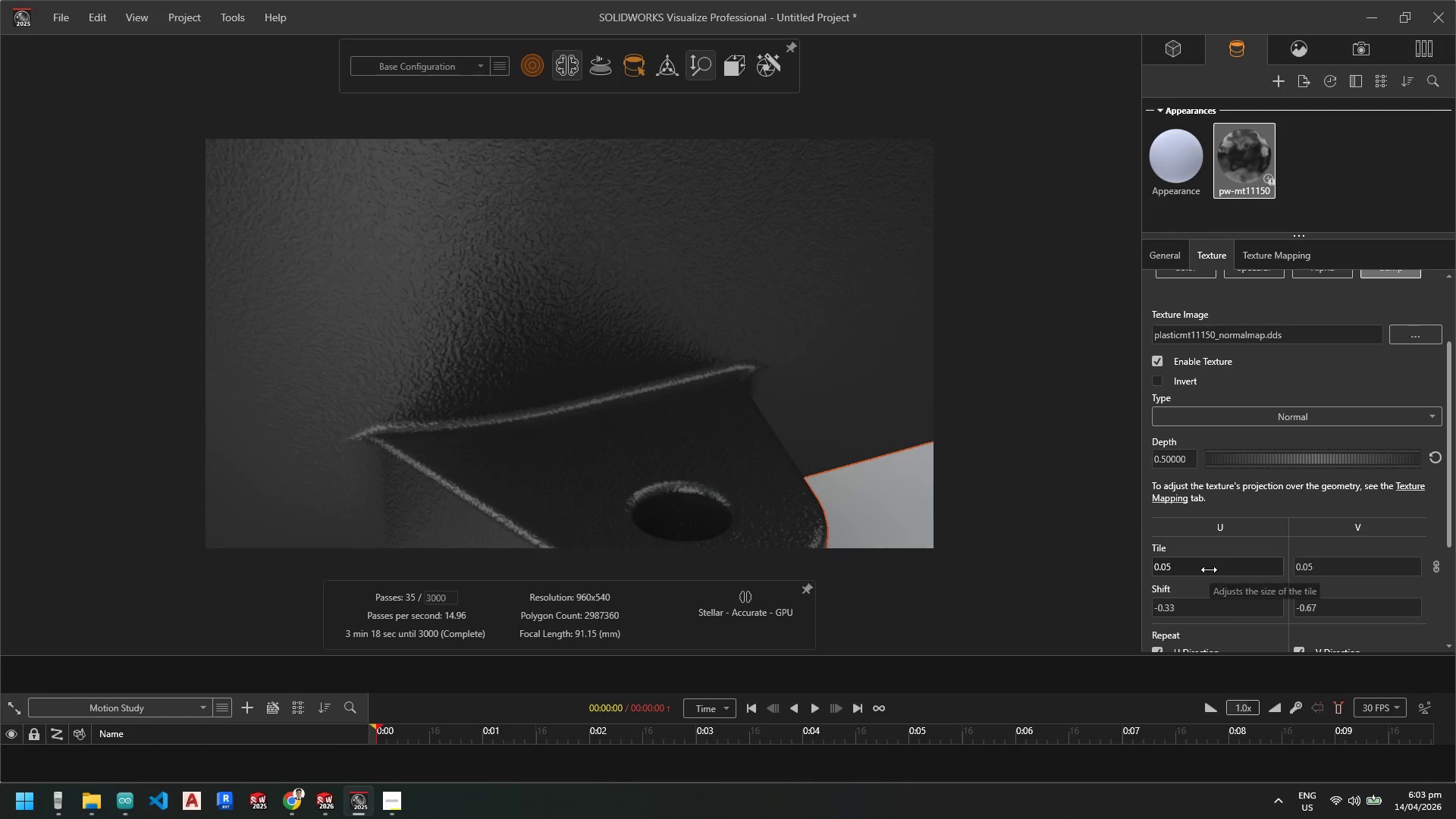 
left_click_drag(start_coordinate=[1209, 570], to_coordinate=[1216, 570])
 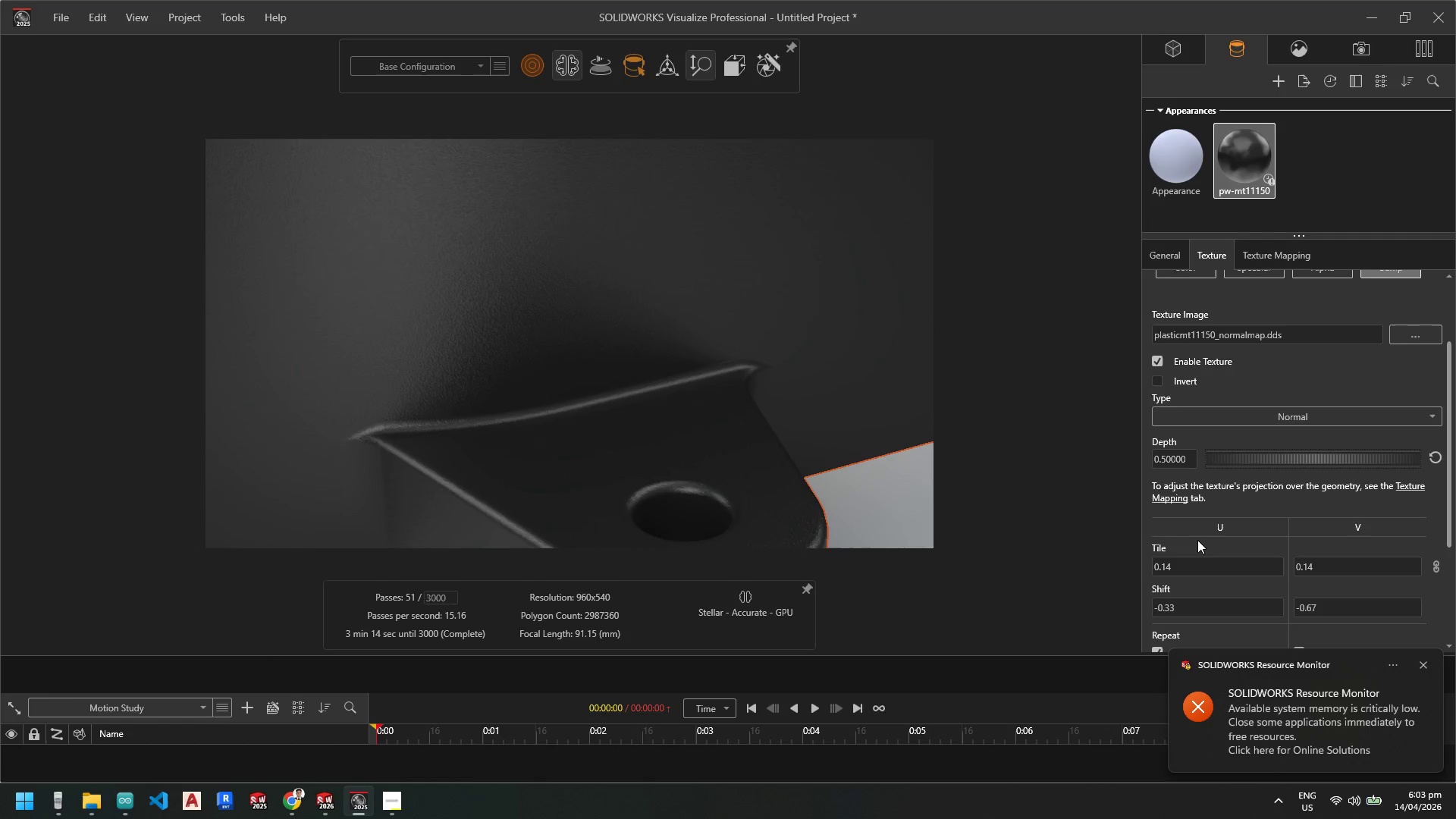 
left_click([1184, 564])
 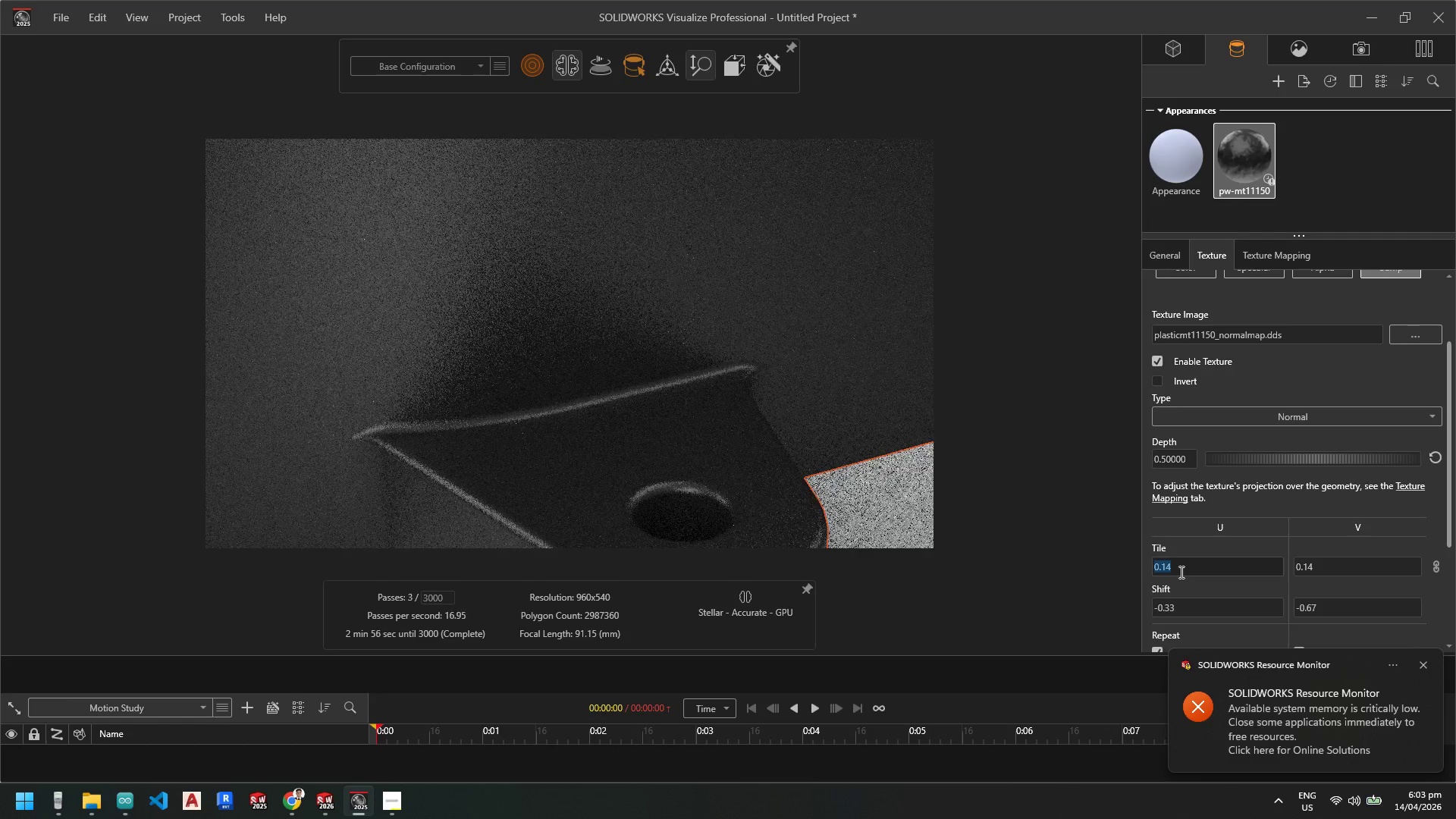 
key(Numpad0)
 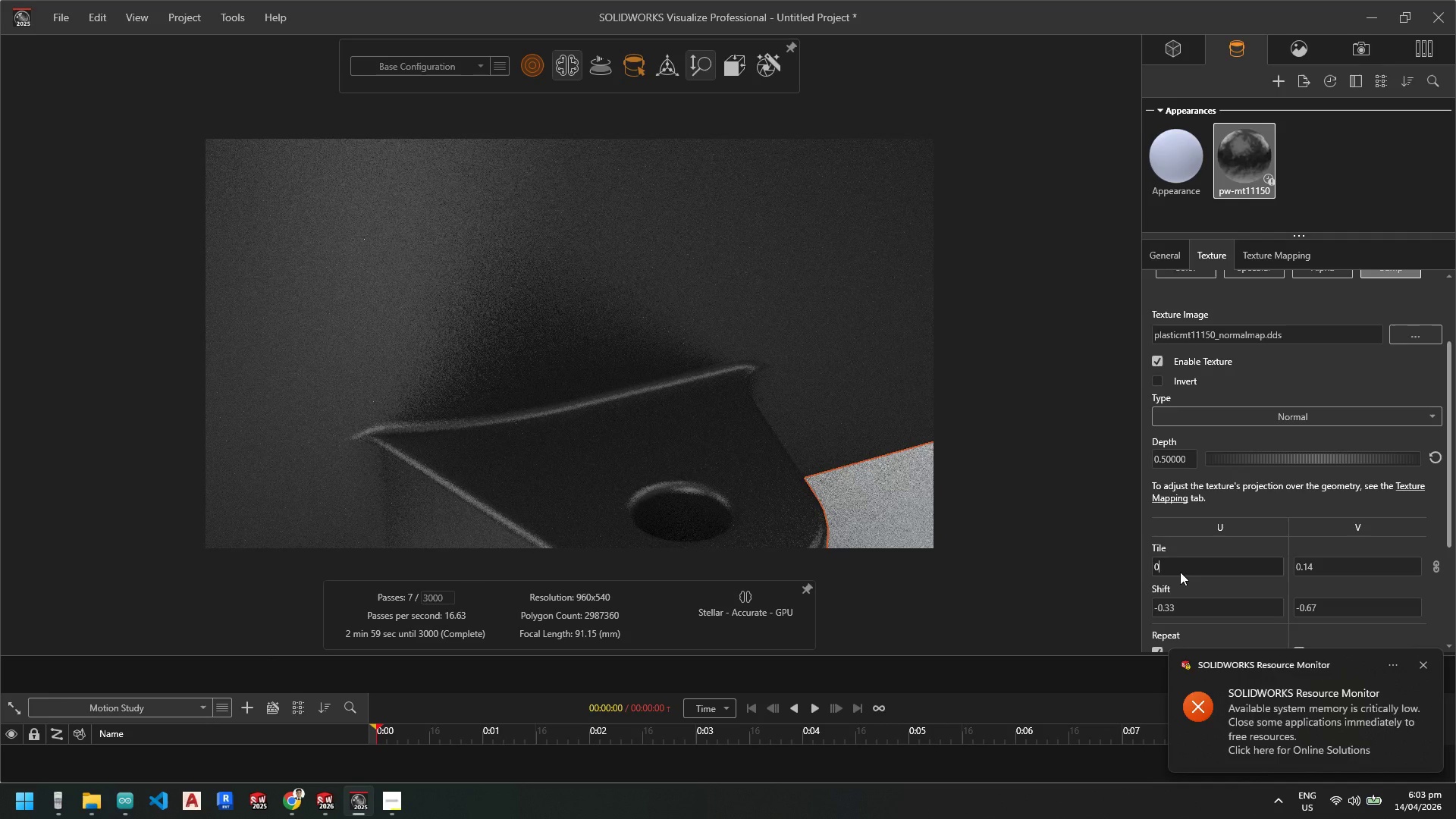 
key(NumpadDecimal)
 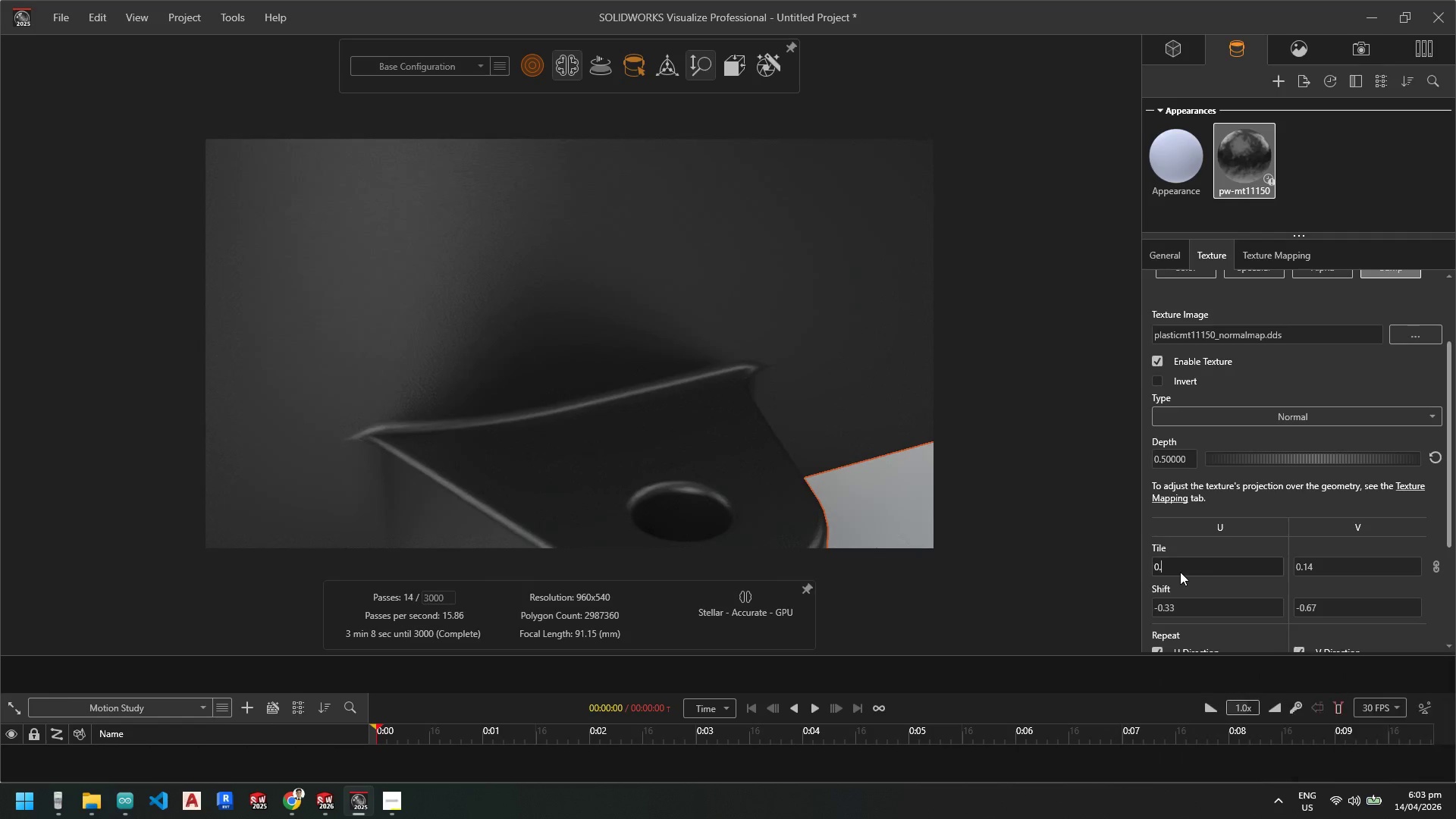 
key(Numpad0)
 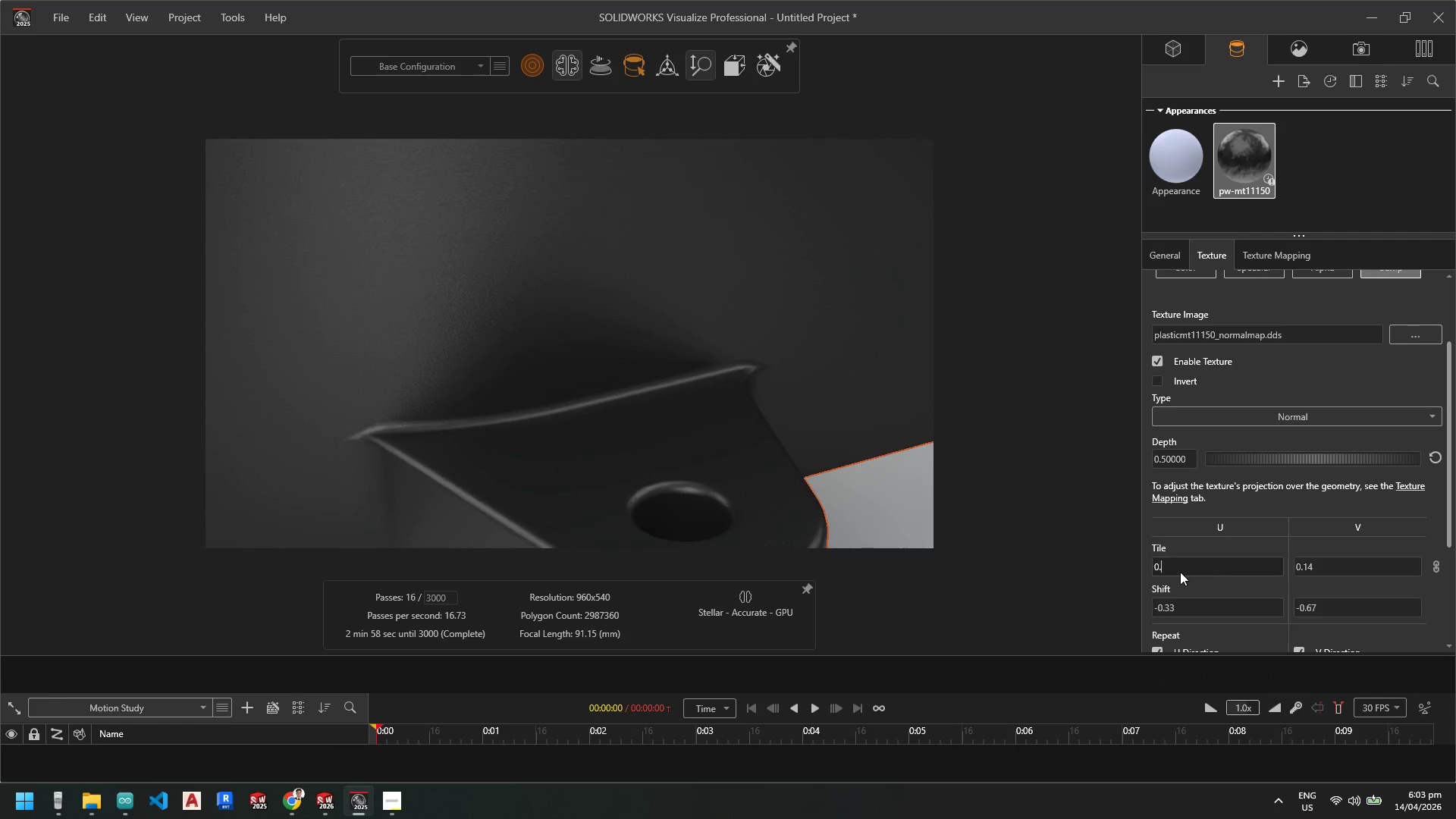 
key(Numpad0)
 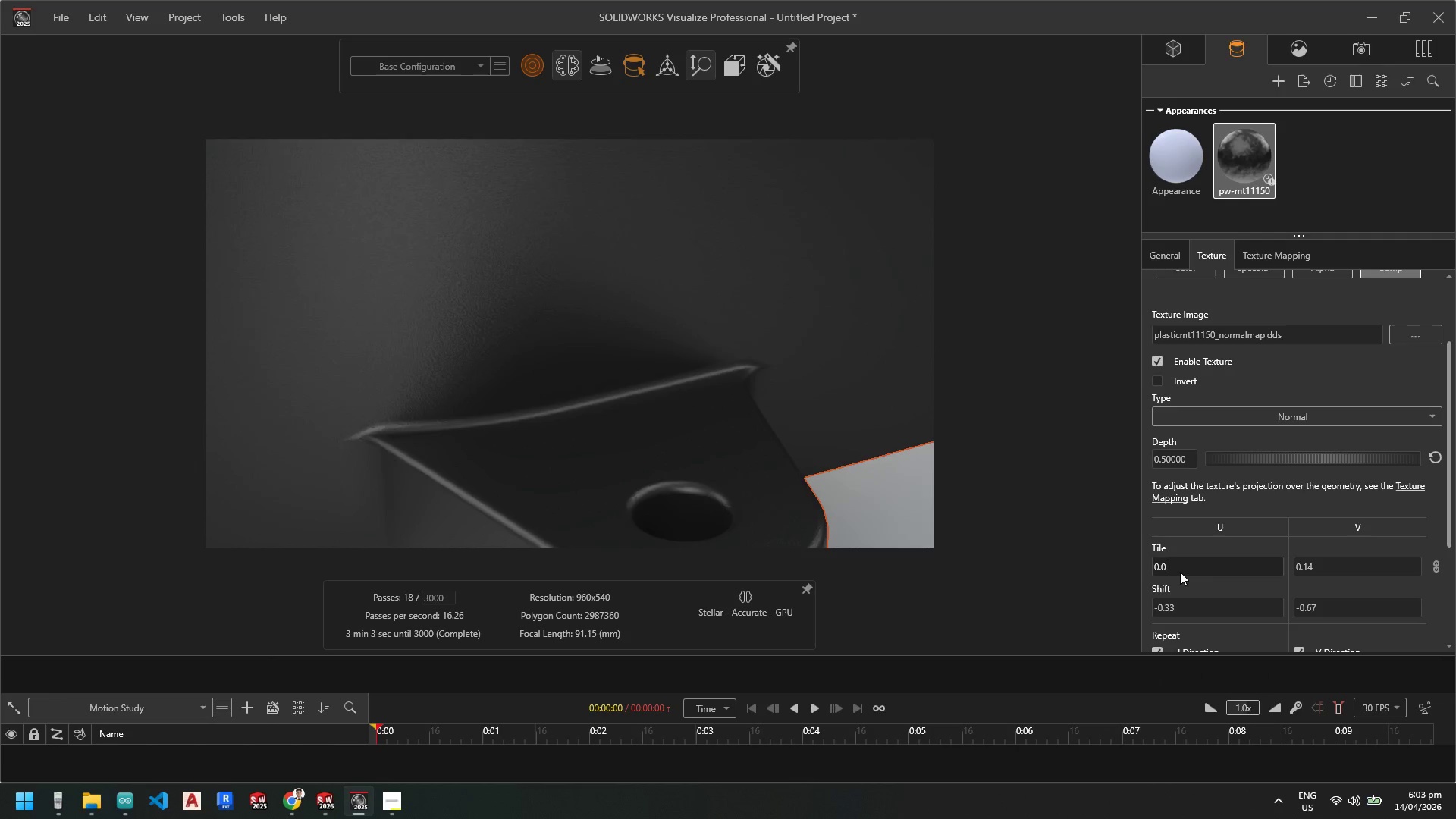 
key(Numpad7)
 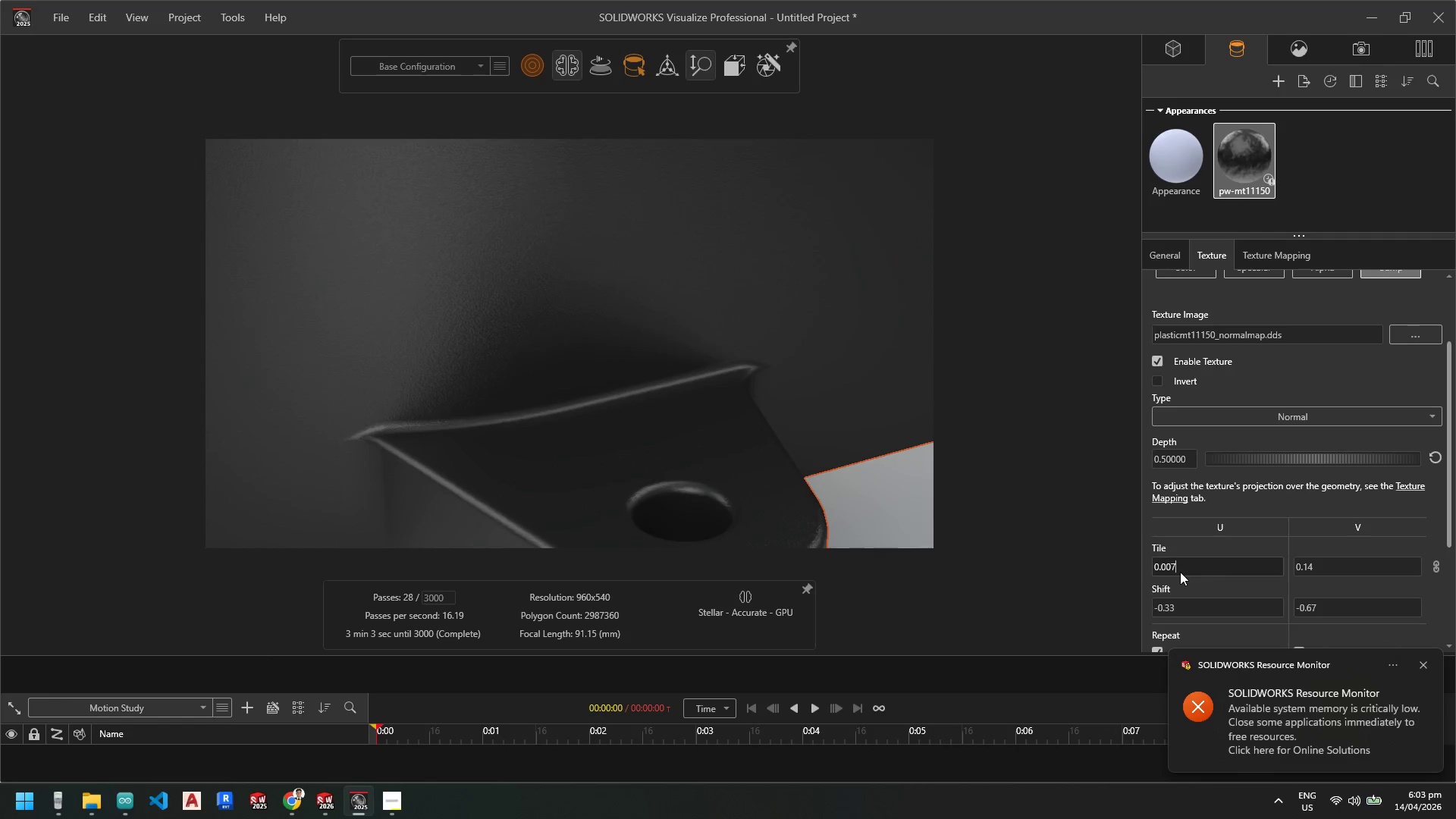 
key(Backspace)
 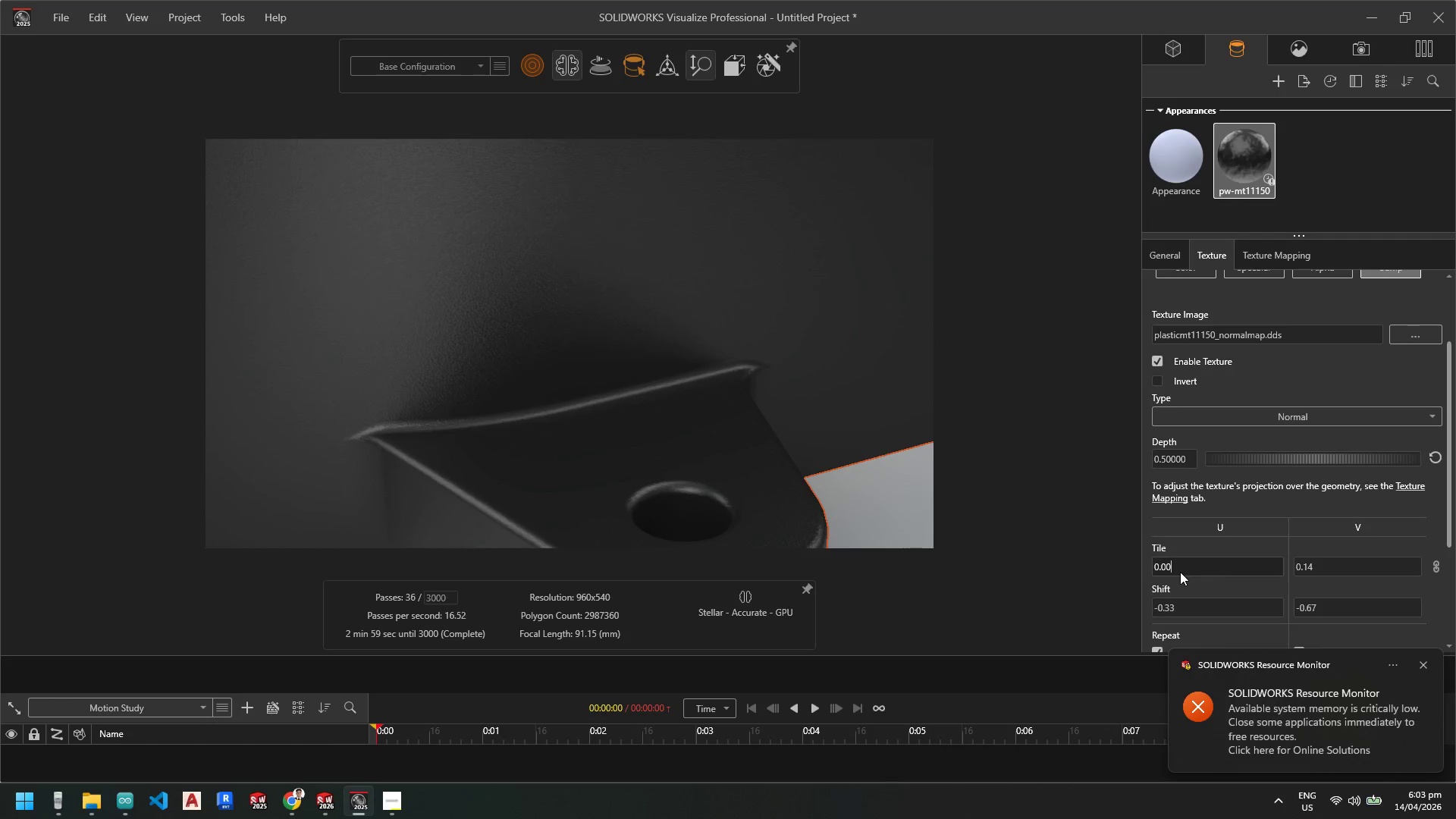 
key(Backspace)
 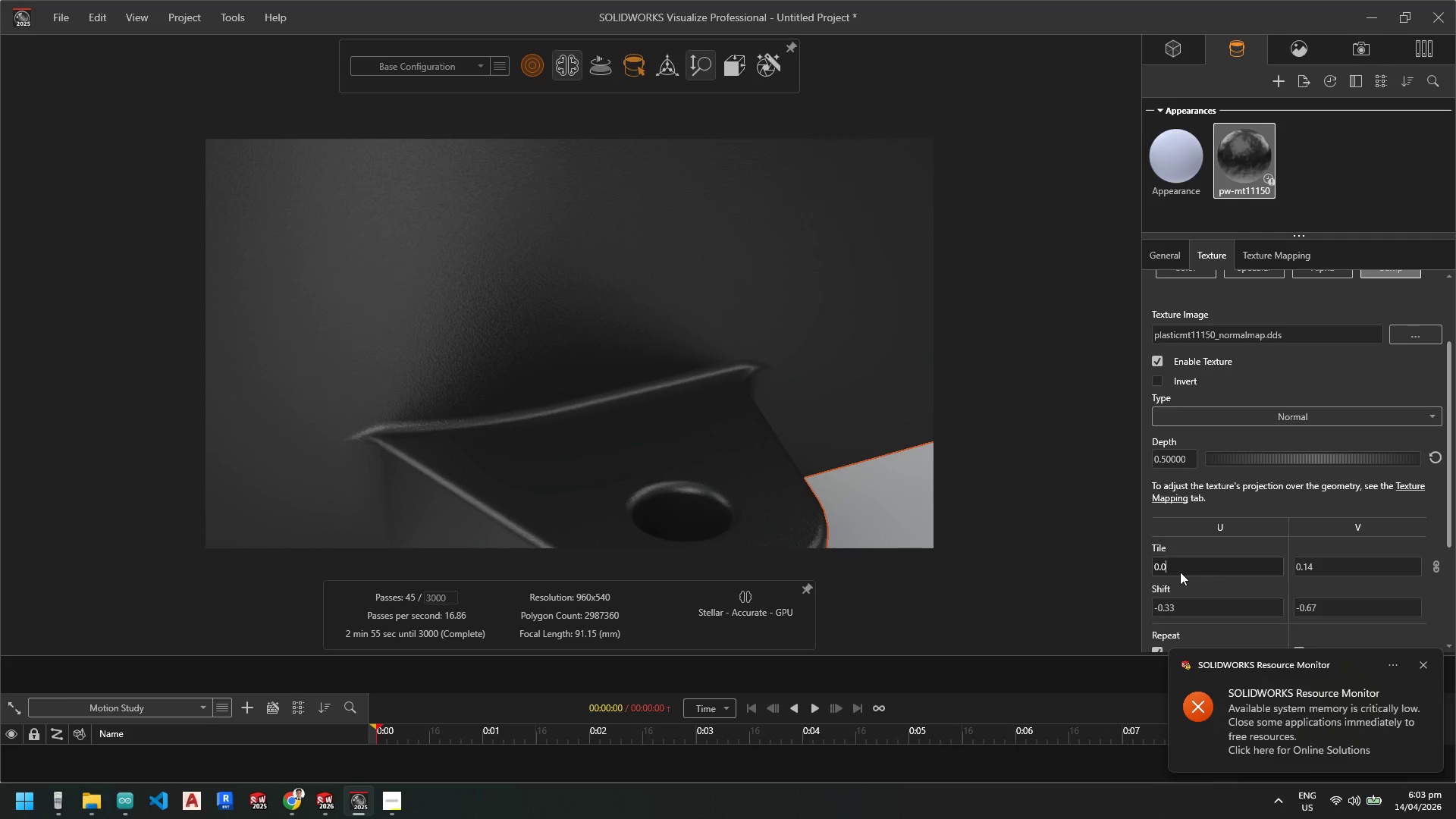 
key(Numpad7)
 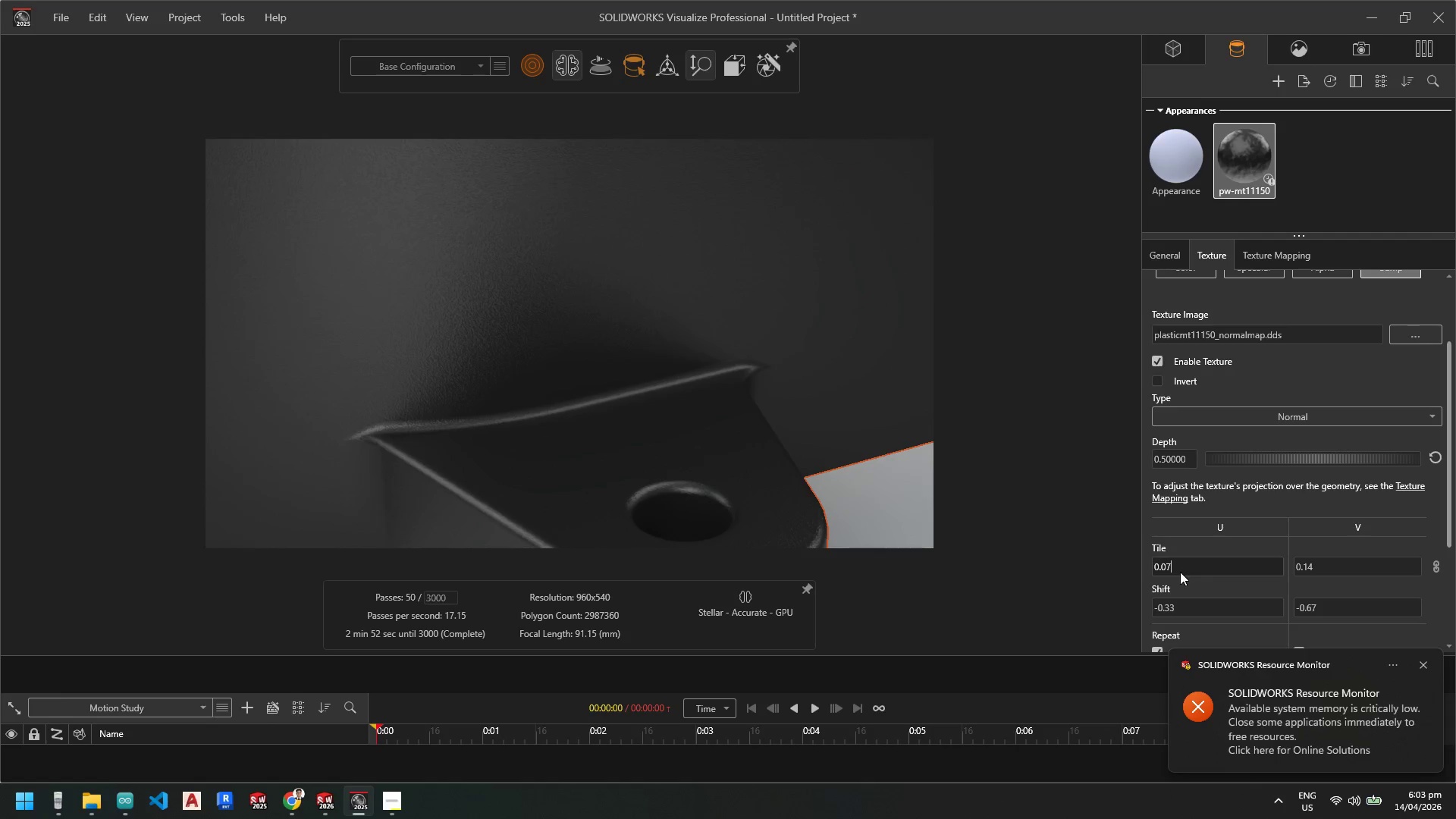 
key(NumpadEnter)
 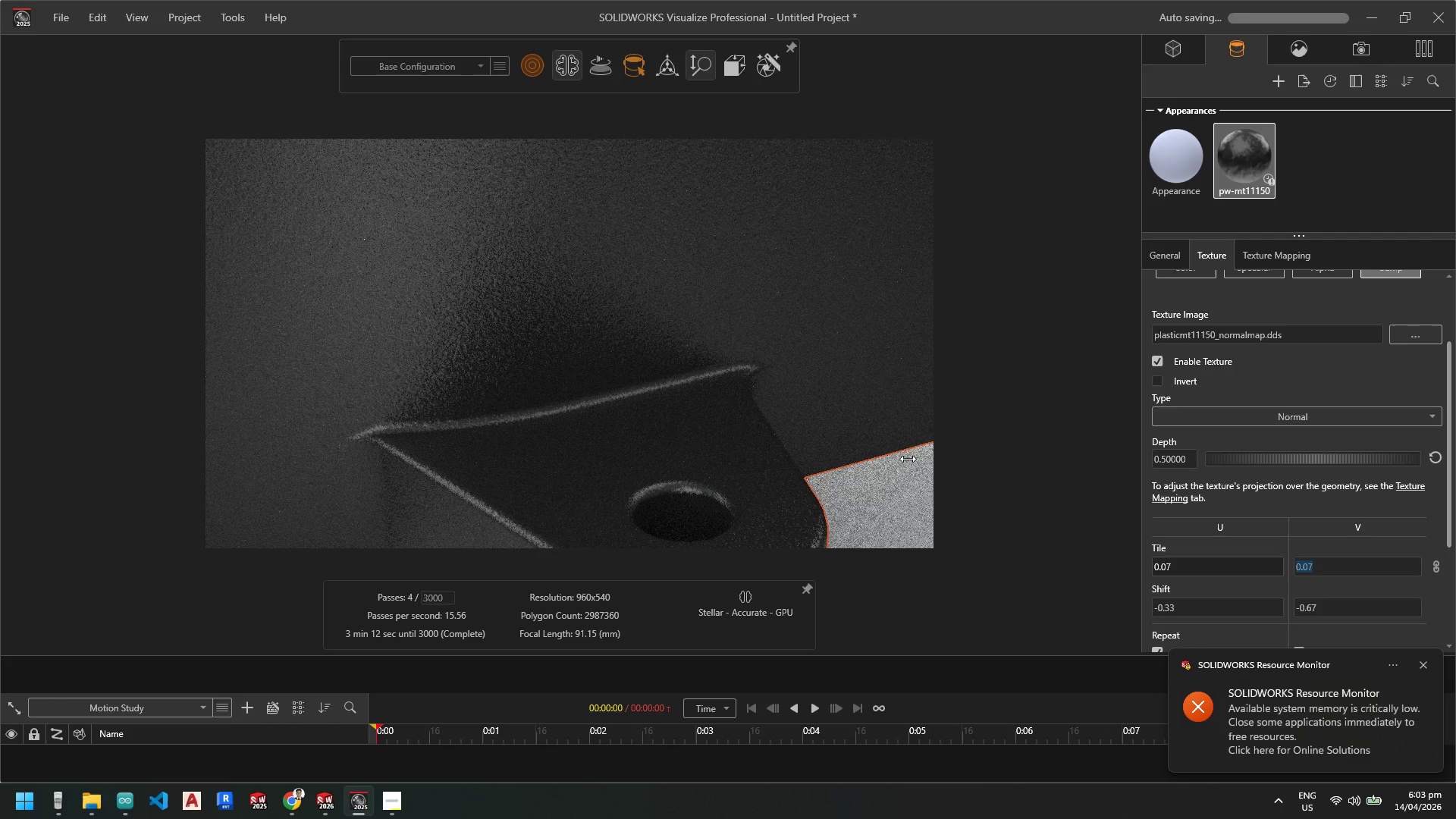 
scroll: coordinate [620, 457], scroll_direction: up, amount: 10.0
 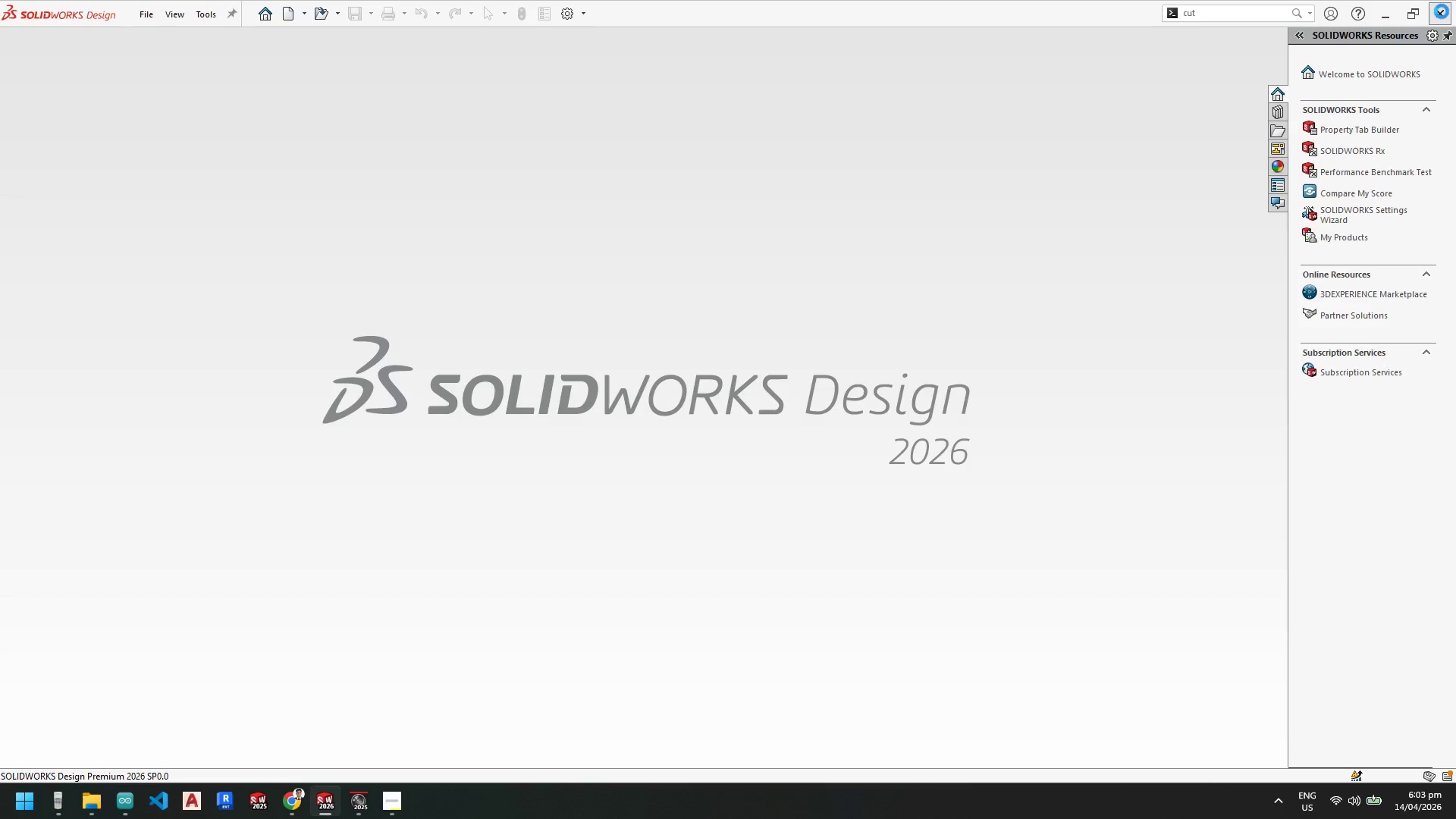 
scroll: coordinate [663, 273], scroll_direction: down, amount: 3.0
 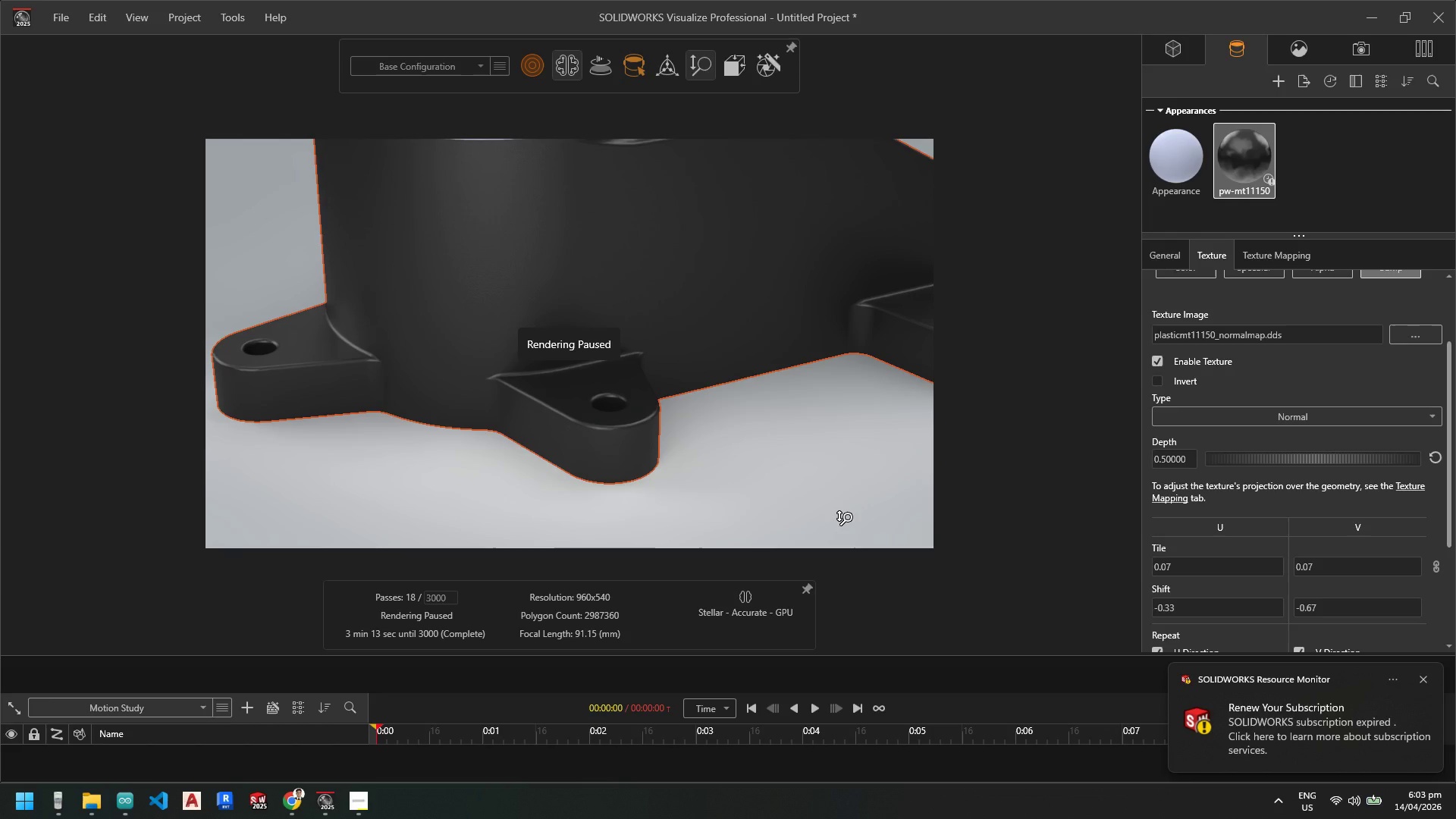 
wait(10.18)
 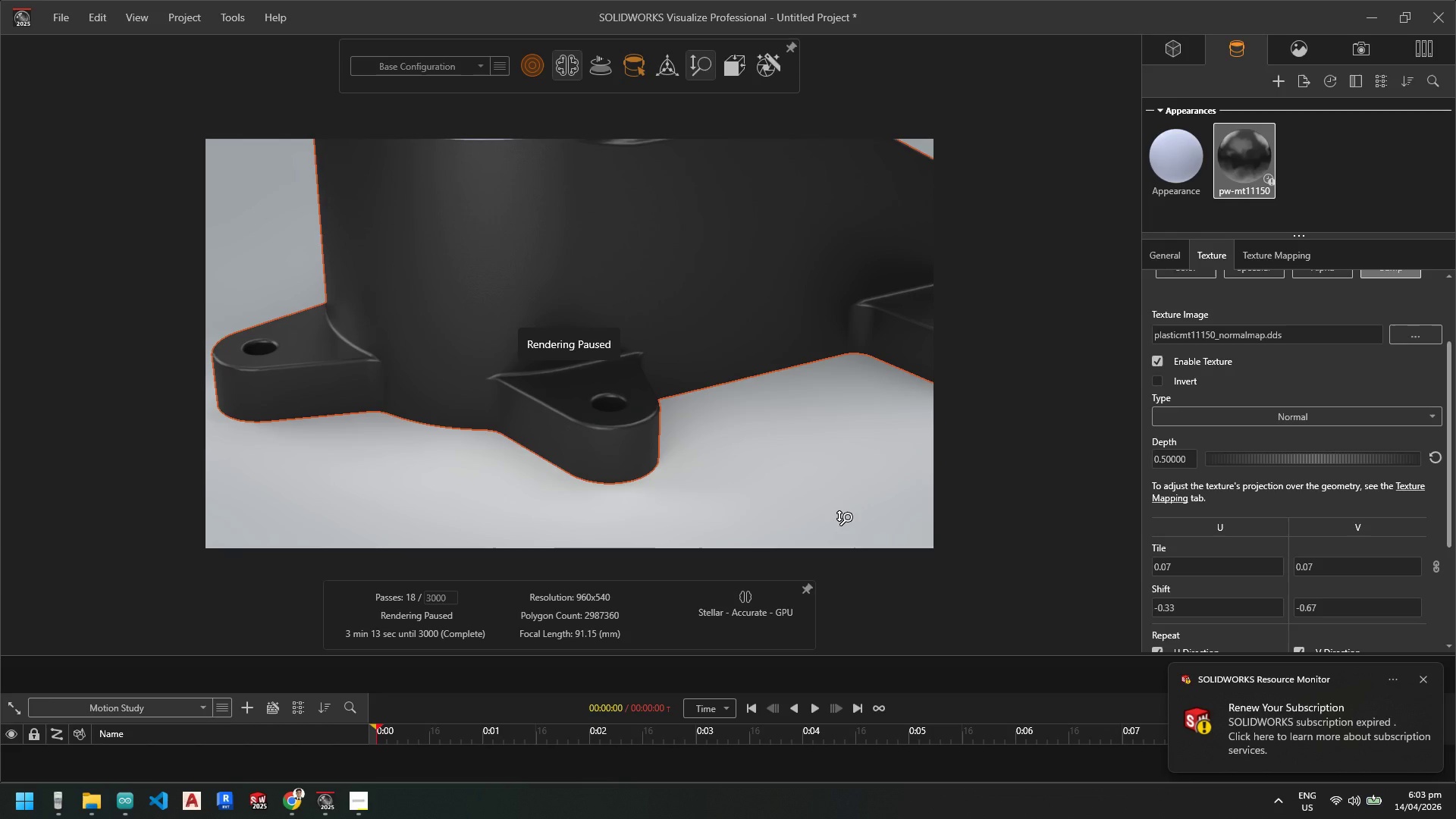 
scroll: coordinate [822, 450], scroll_direction: down, amount: 4.0
 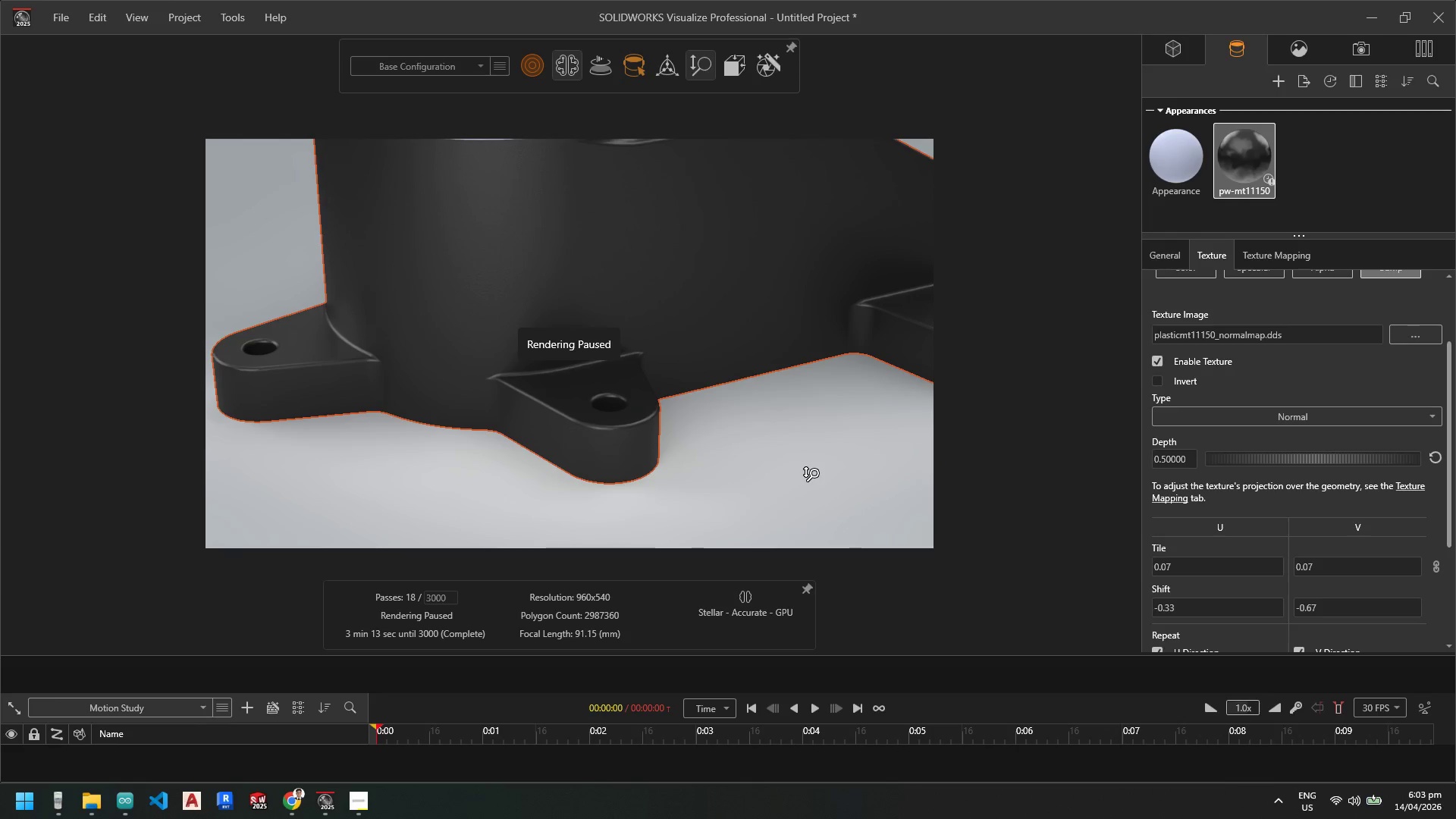 
left_click([792, 457])
 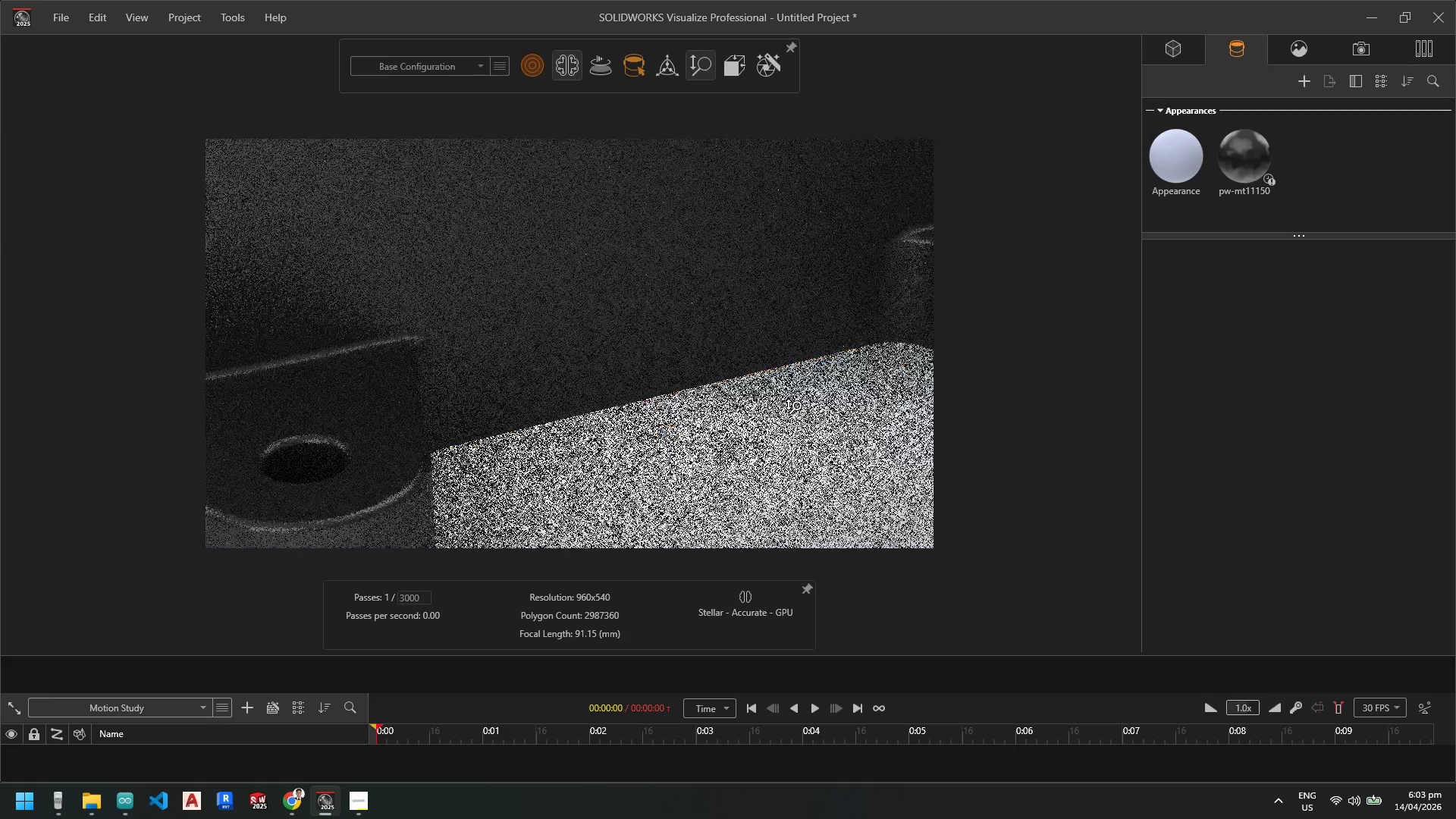 
scroll: coordinate [794, 418], scroll_direction: down, amount: 3.0
 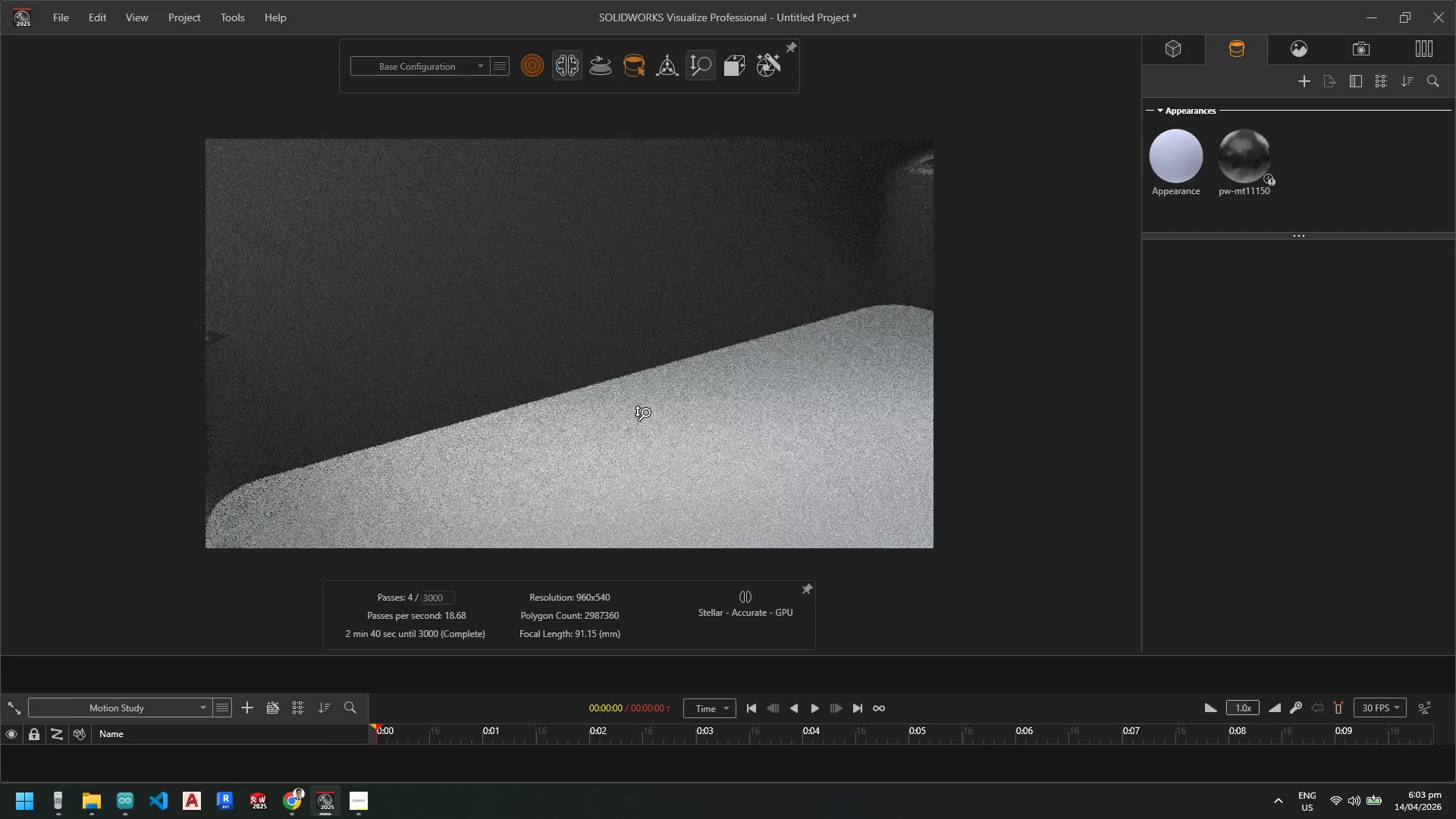 
hold_key(key=ShiftLeft, duration=1.23)
scroll: coordinate [769, 548], scroll_direction: down, amount: 1.0
 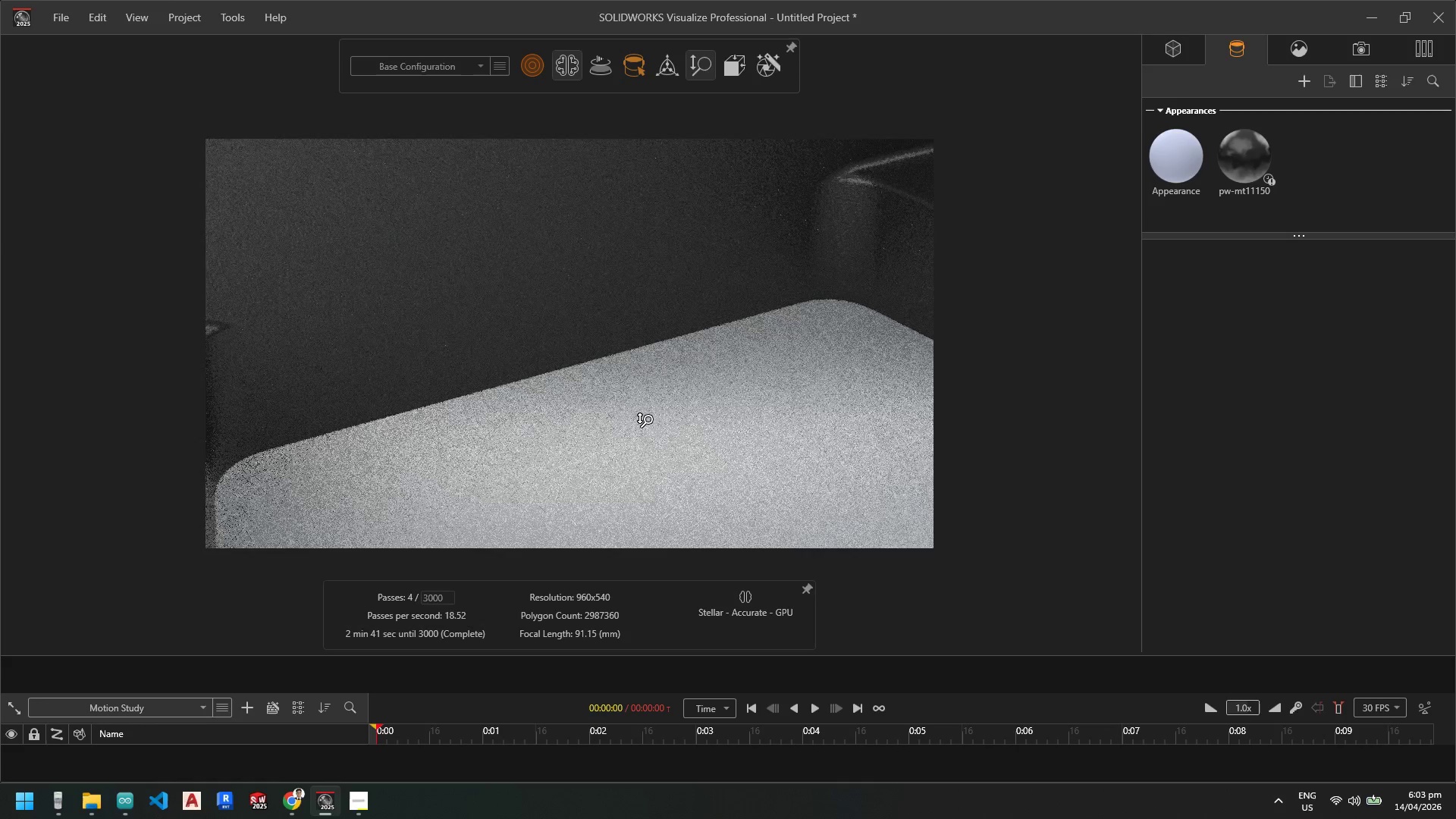 
hold_key(key=ControlLeft, duration=0.89)
 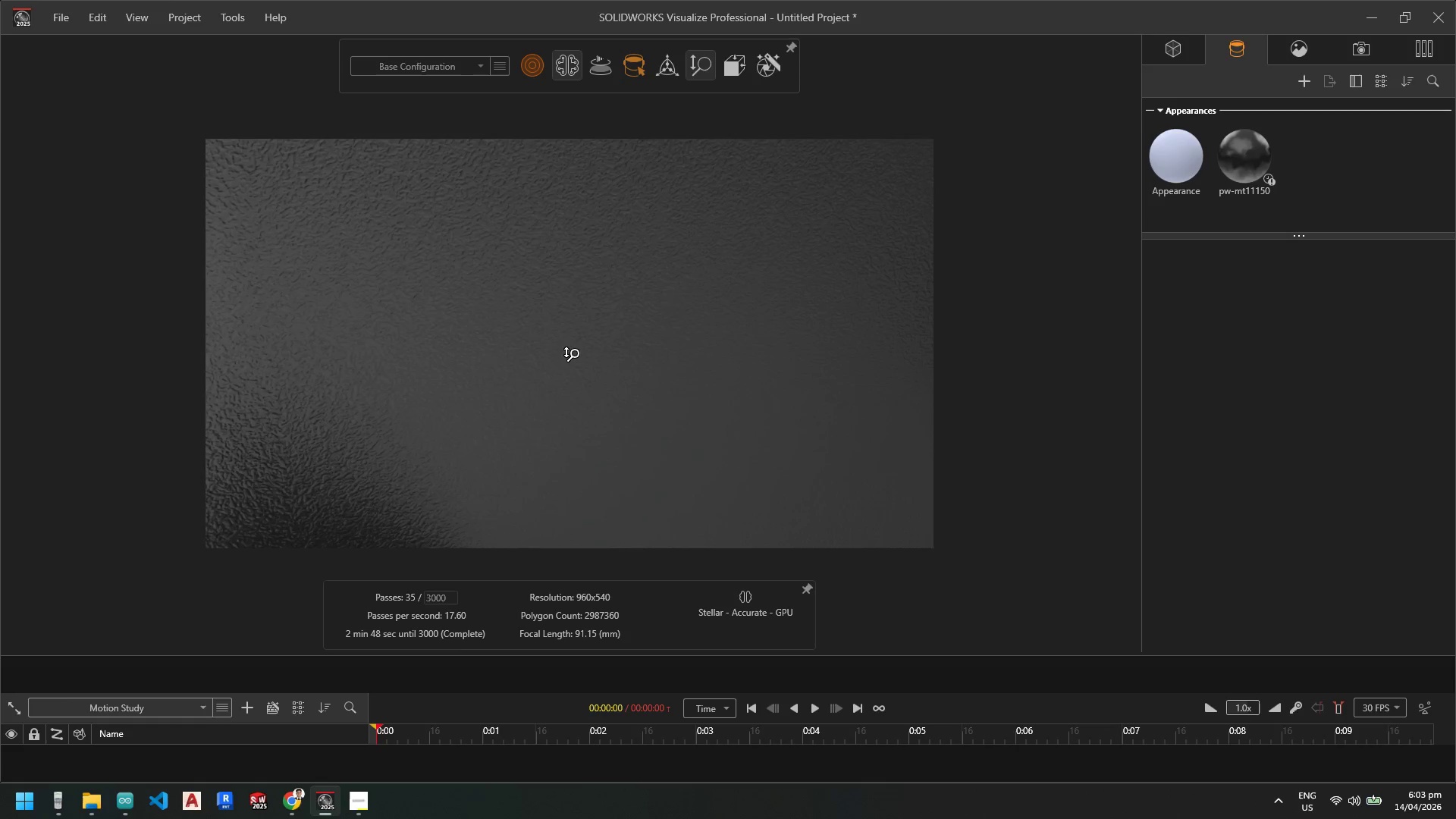 
scroll: coordinate [571, 353], scroll_direction: down, amount: 6.0
 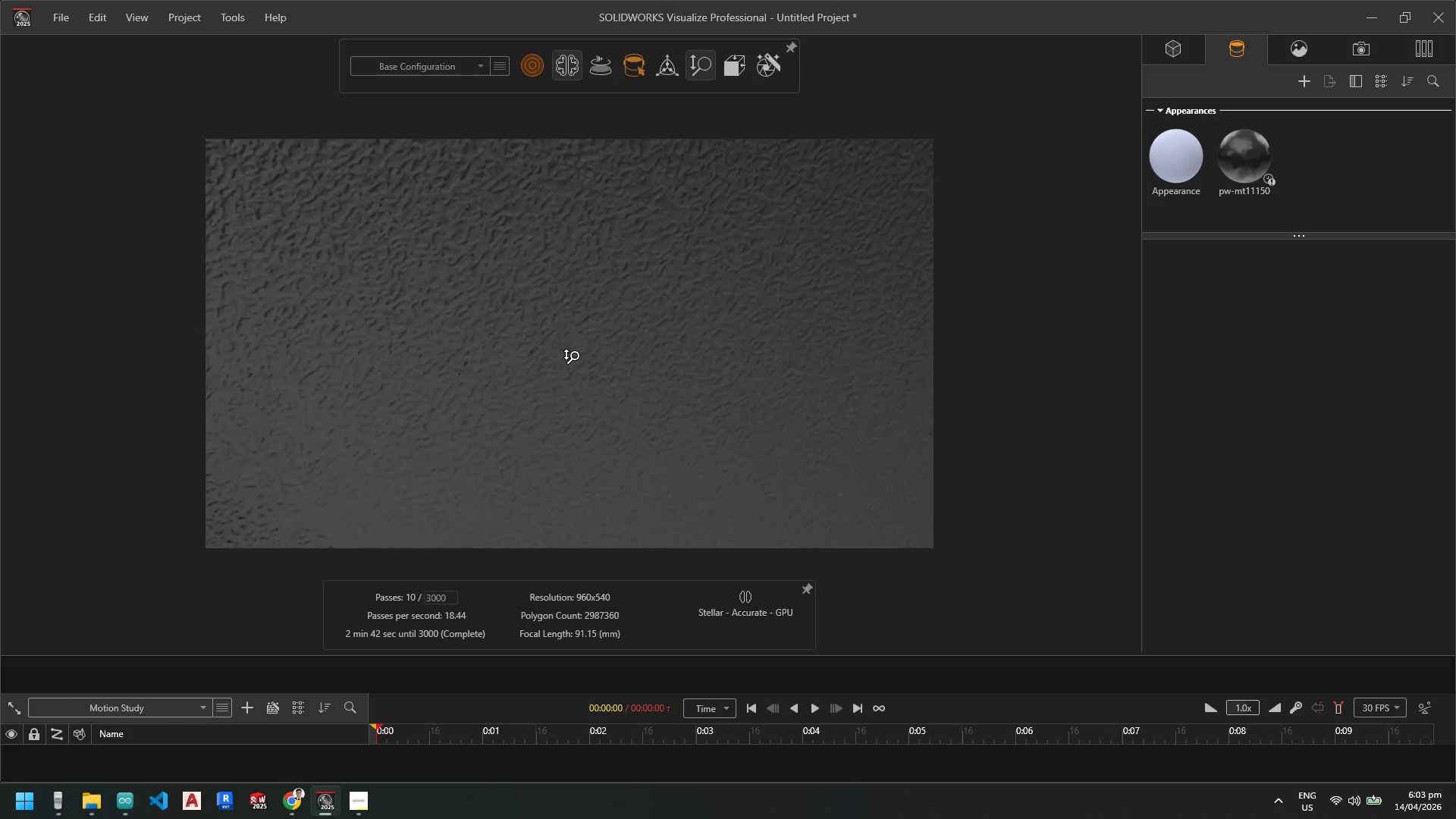 
scroll: coordinate [571, 356], scroll_direction: up, amount: 19.0
 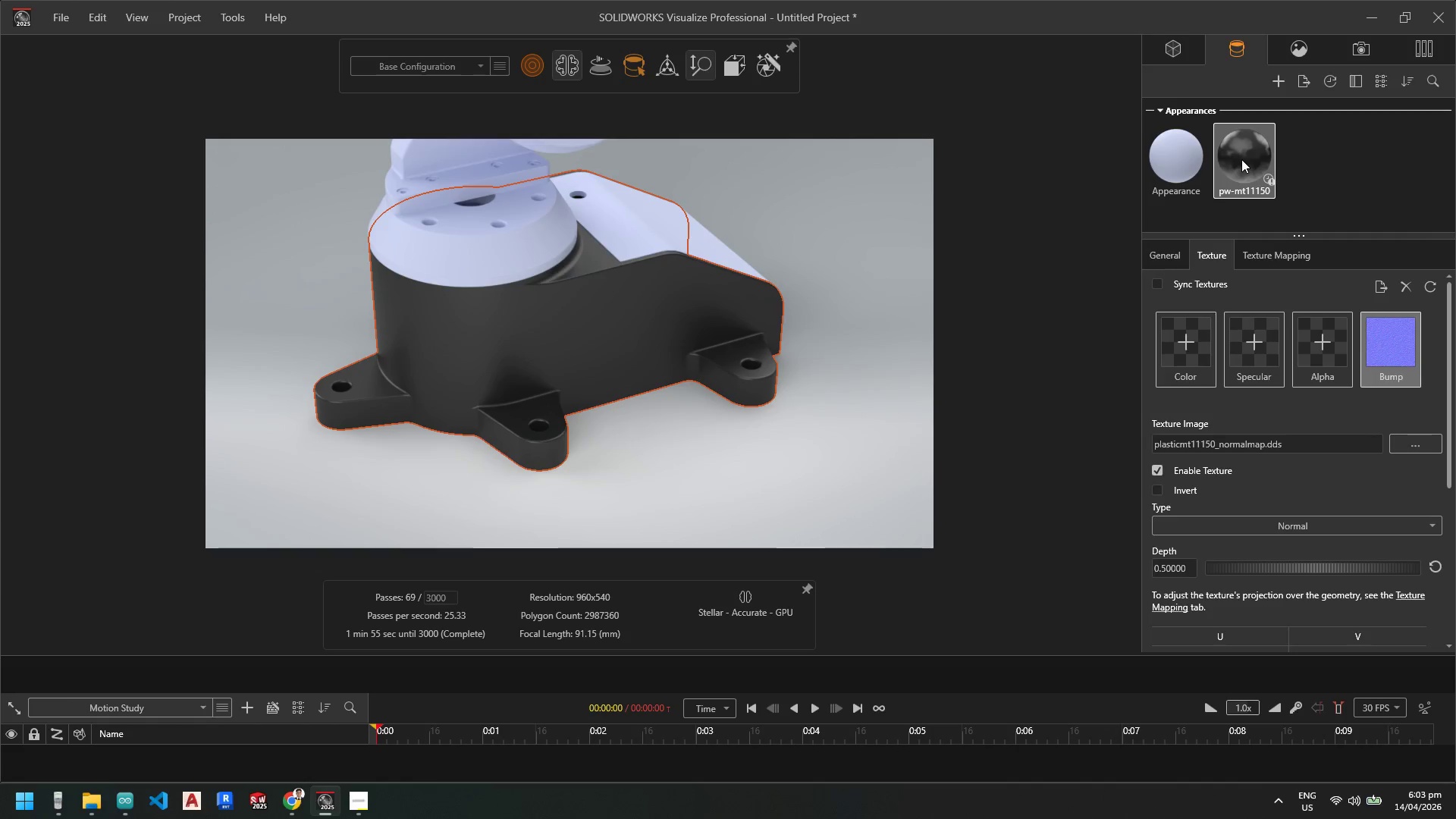 
left_click([1166, 253])
 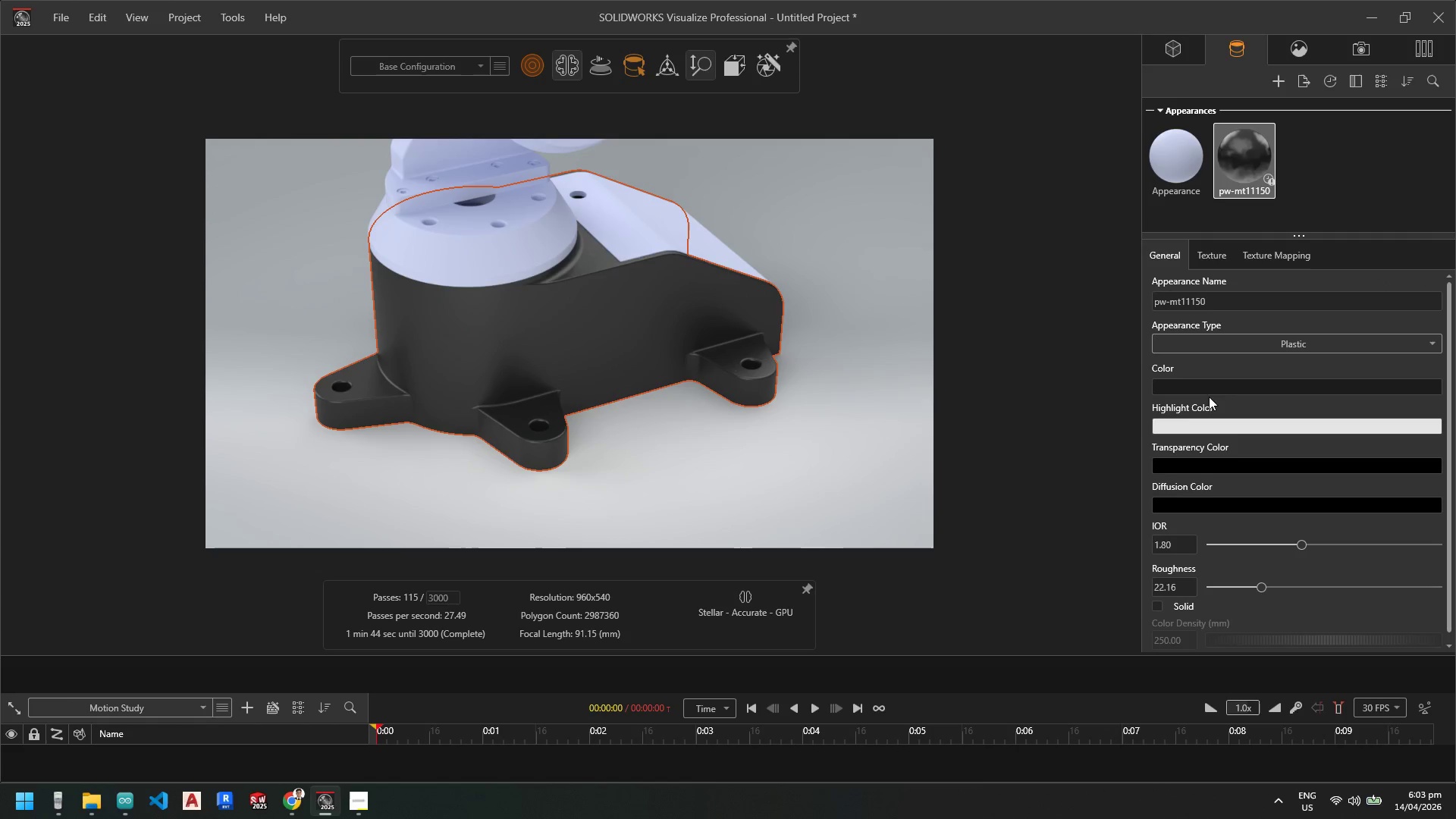 
left_click([1210, 379])
 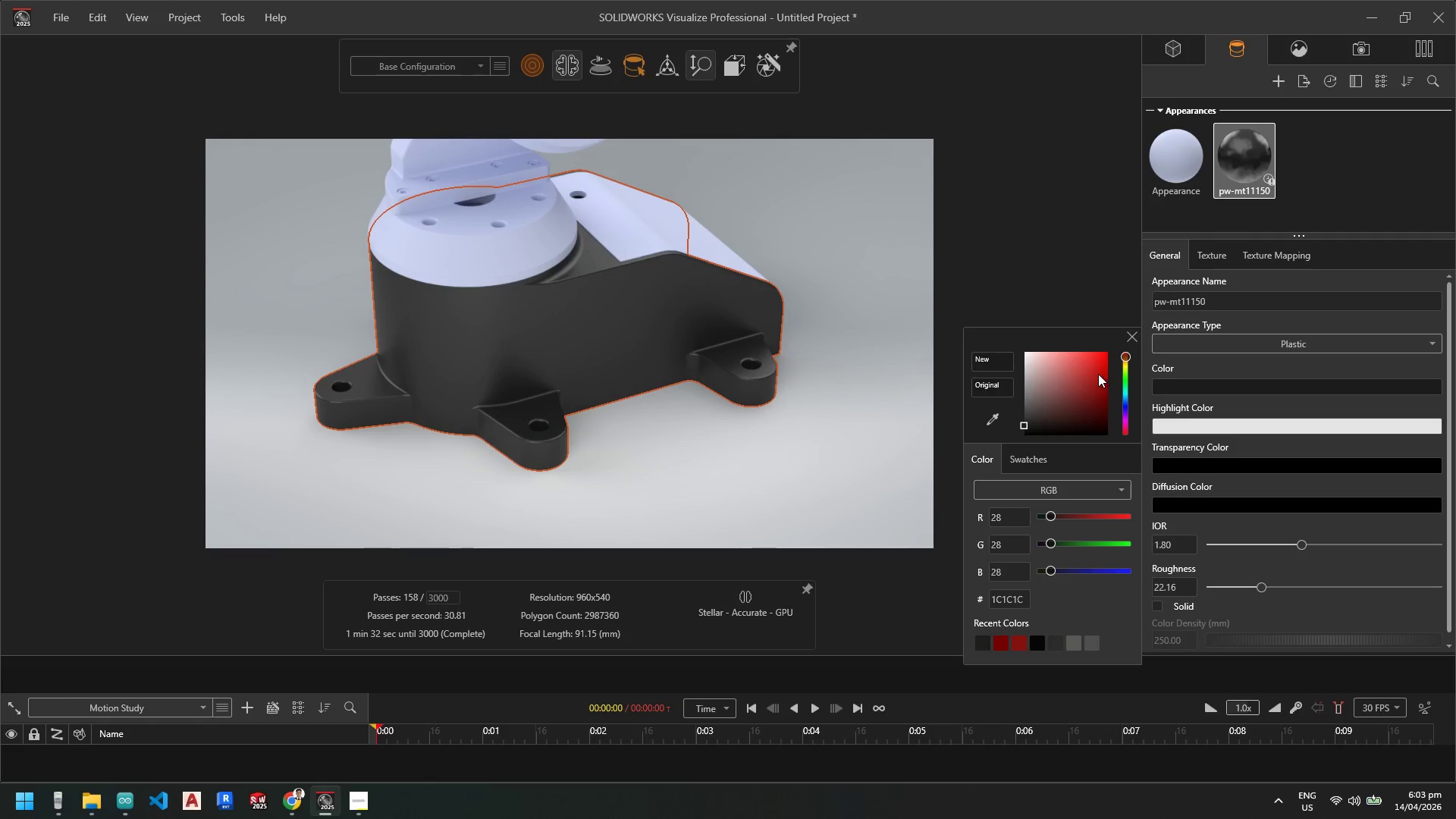 
left_click_drag(start_coordinate=[1103, 362], to_coordinate=[1114, 380])
 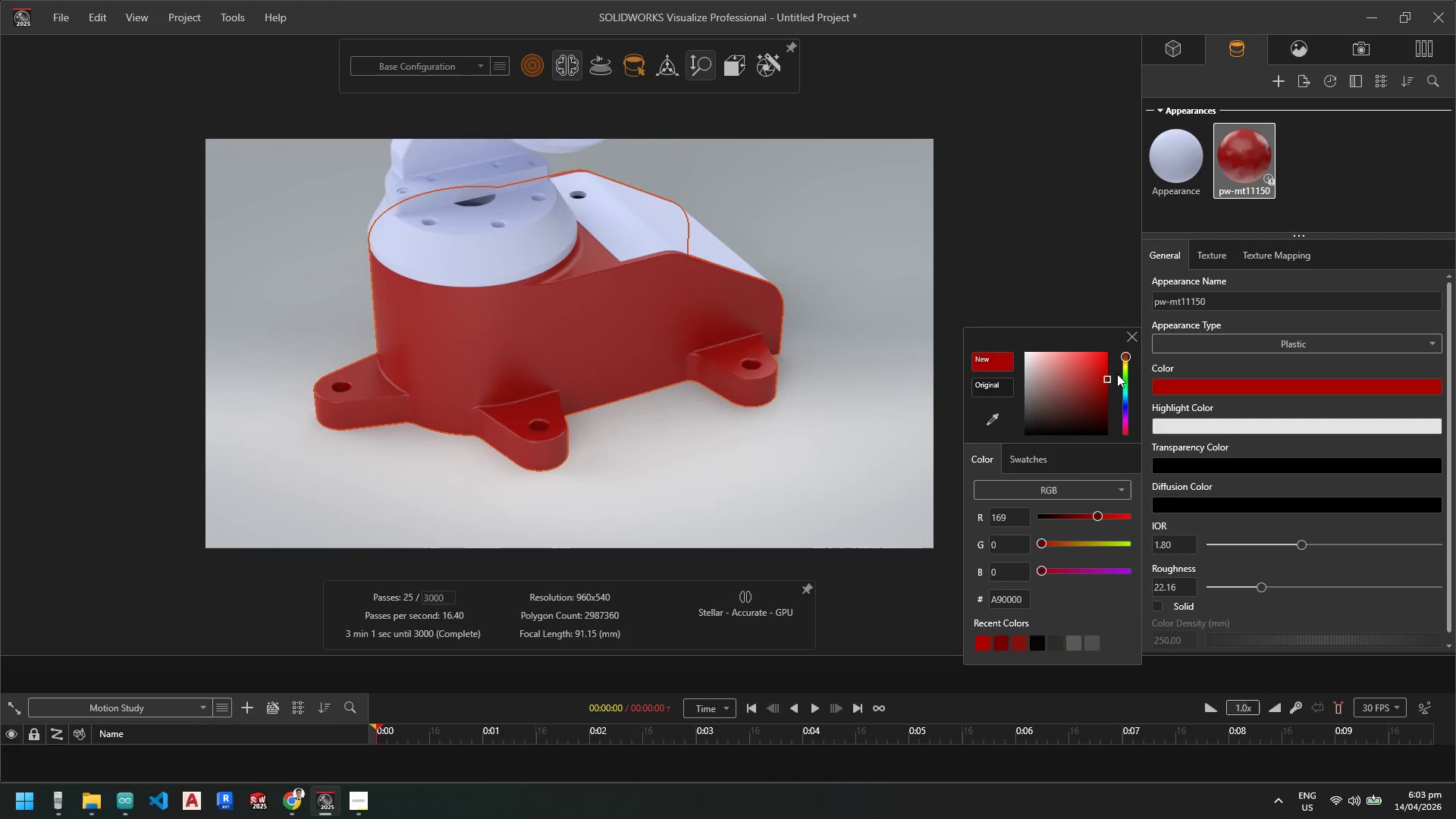 
scroll: coordinate [507, 306], scroll_direction: up, amount: 1.0
 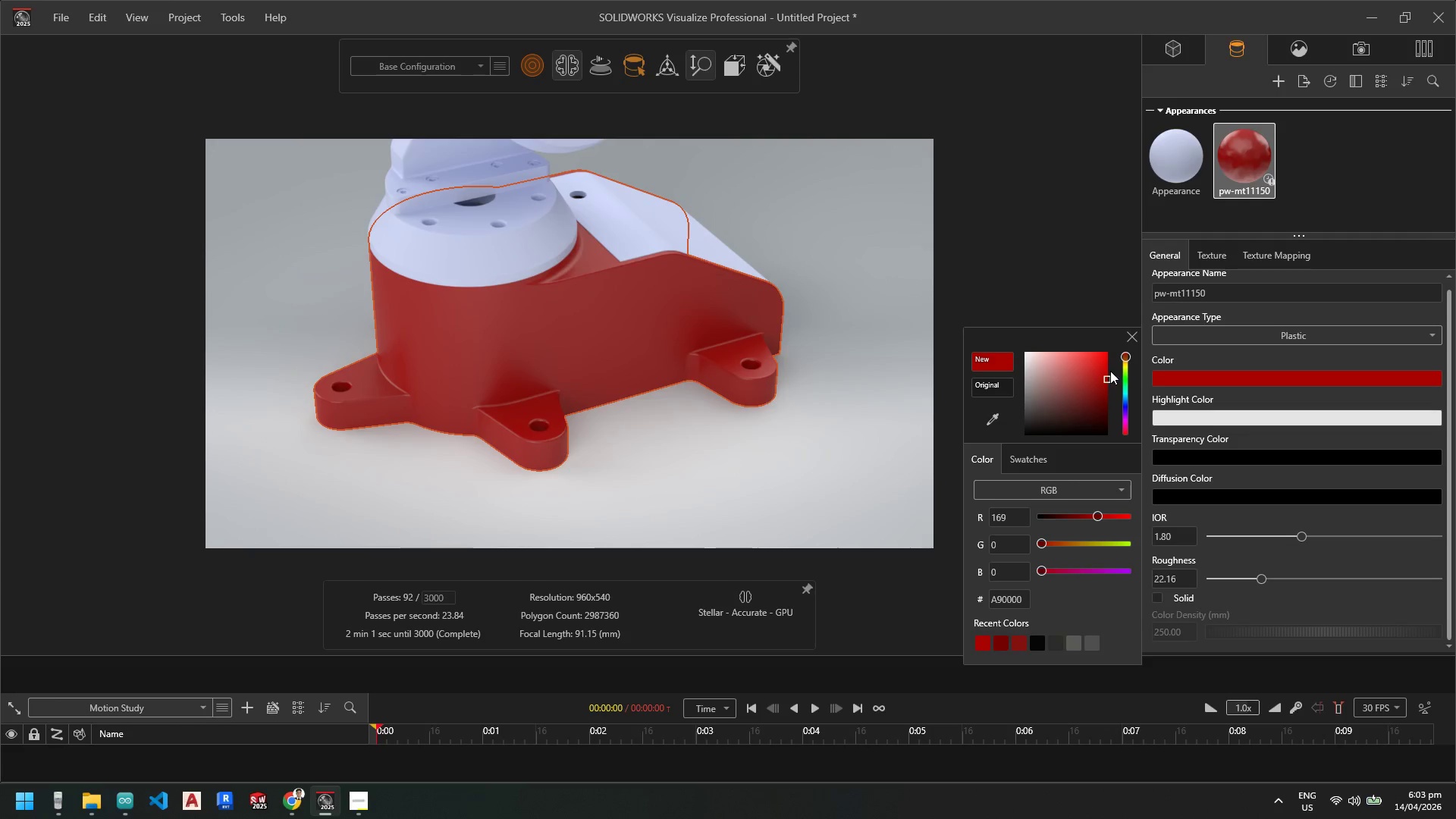 
left_click_drag(start_coordinate=[1108, 377], to_coordinate=[1128, 358])
 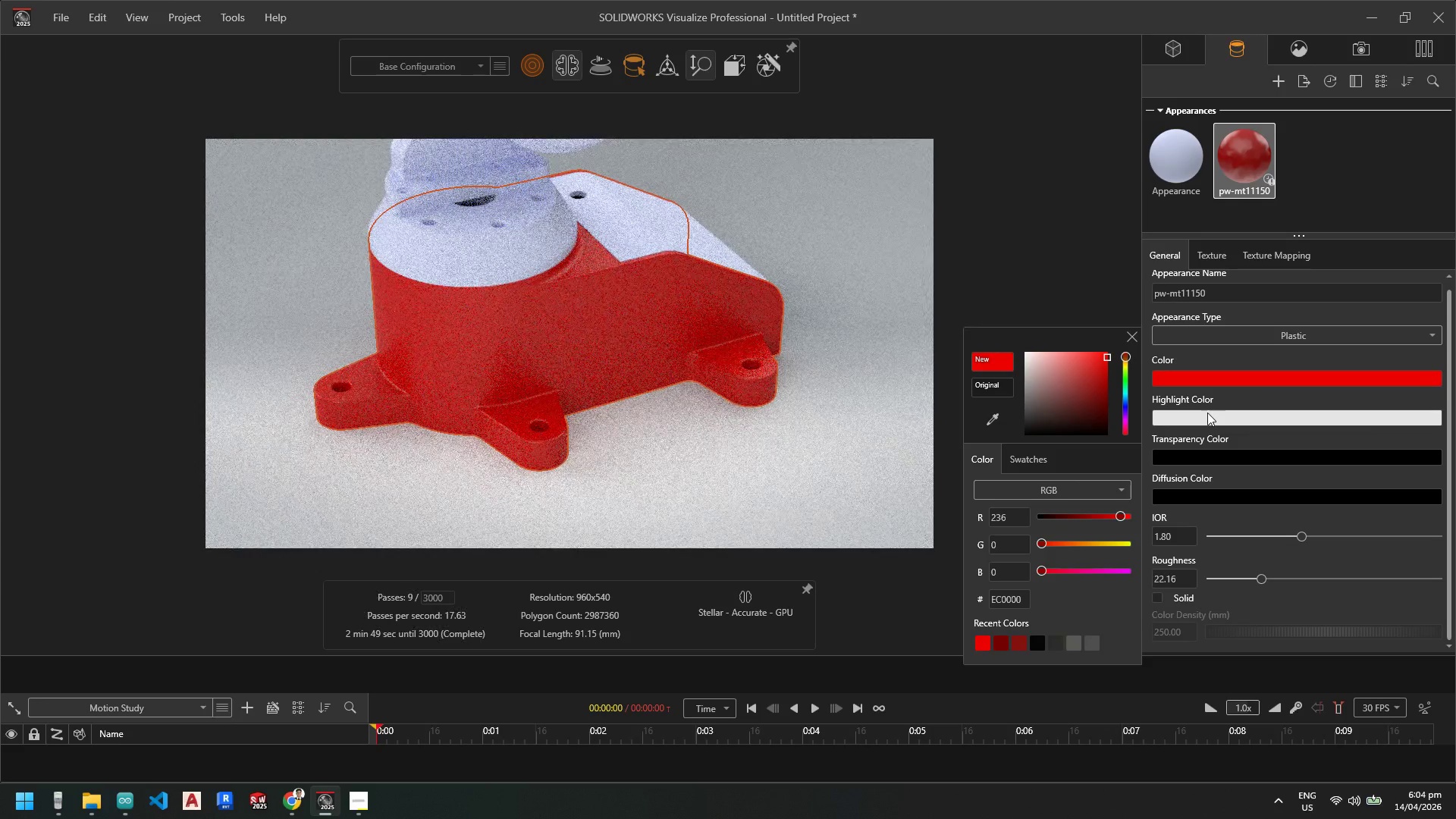 
left_click([1209, 416])
 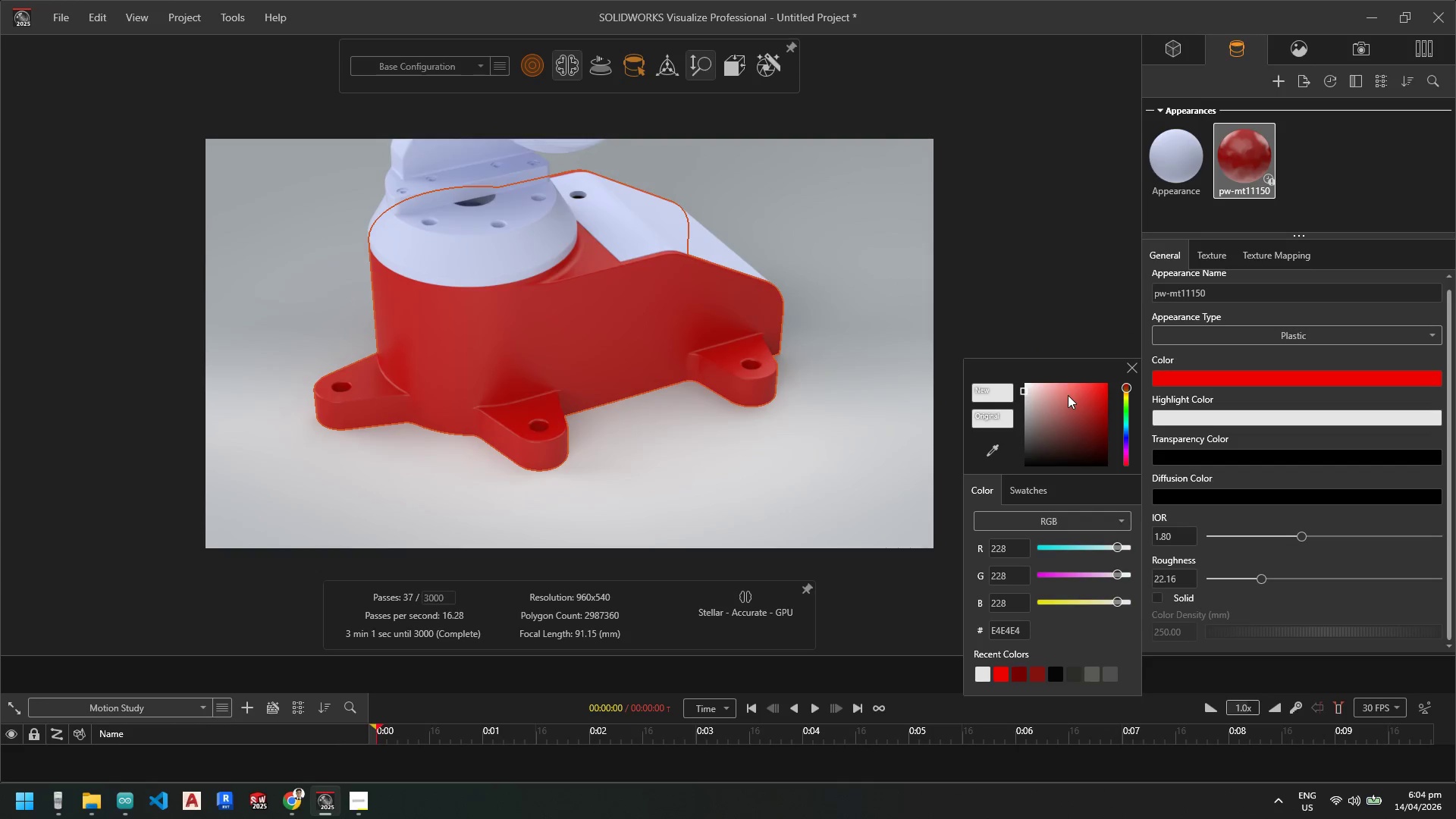 
left_click([667, 433])
 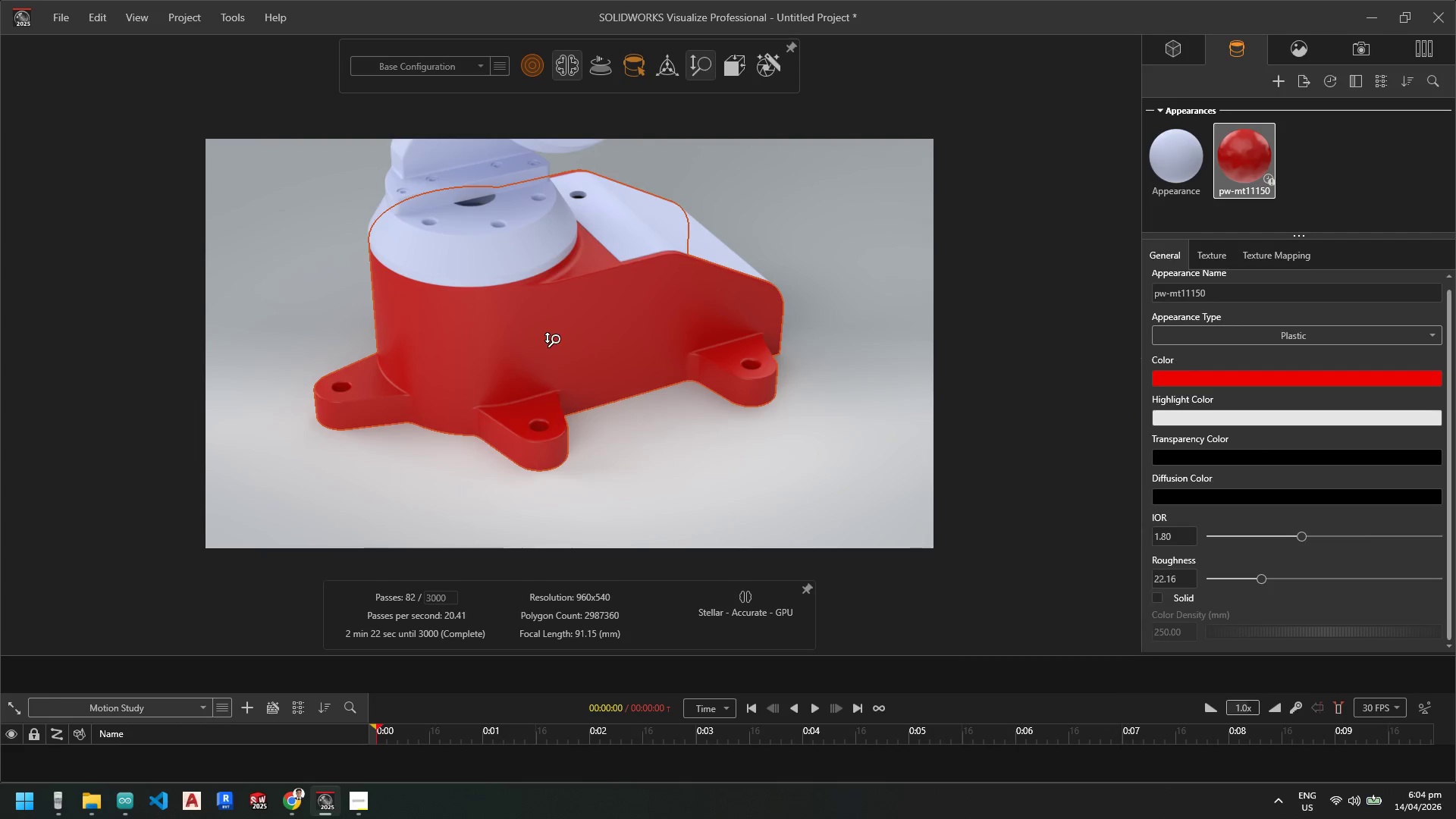 
scroll: coordinate [519, 382], scroll_direction: none, amount: 0.0
 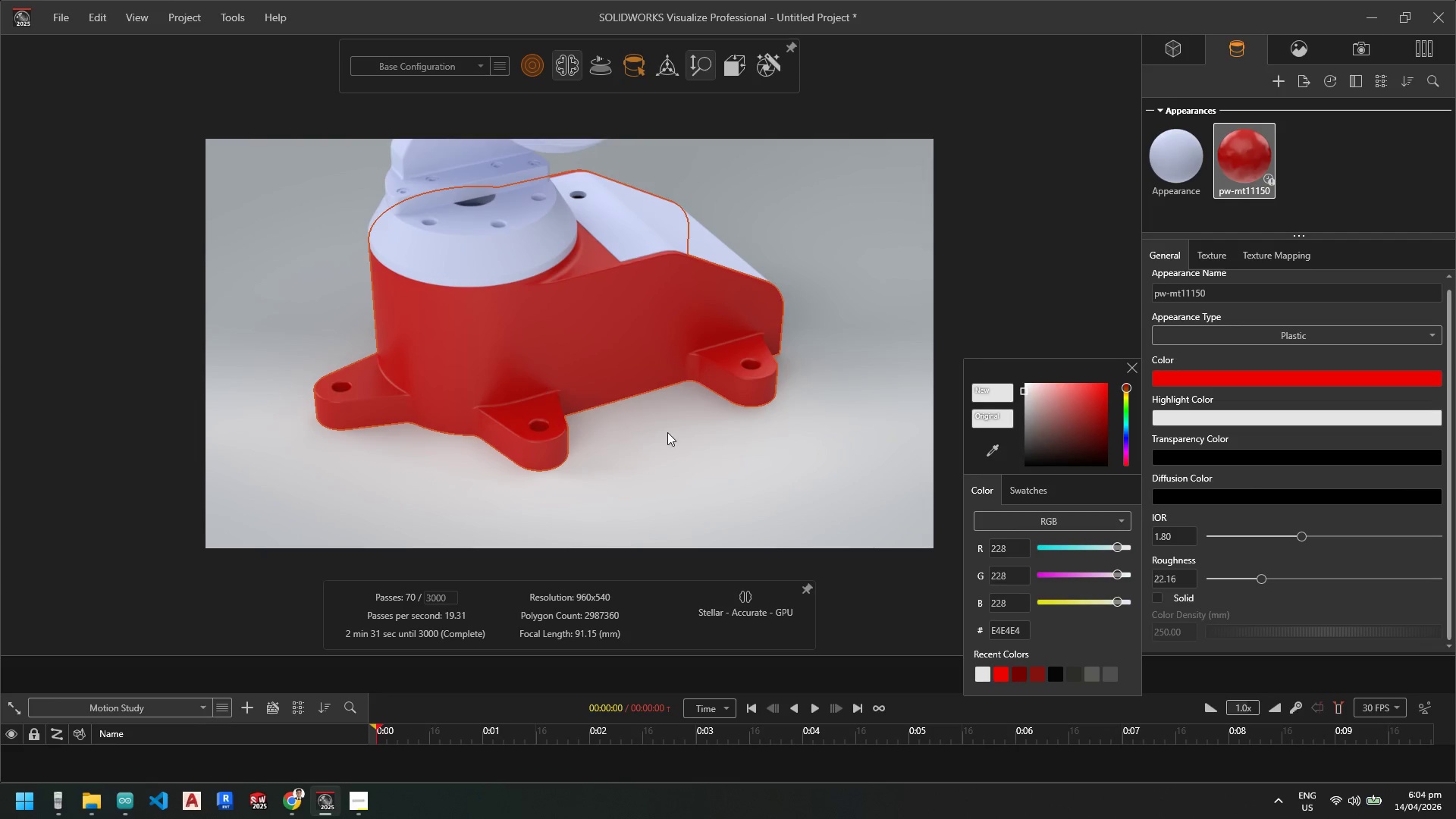 
scroll: coordinate [553, 349], scroll_direction: down, amount: 10.0
 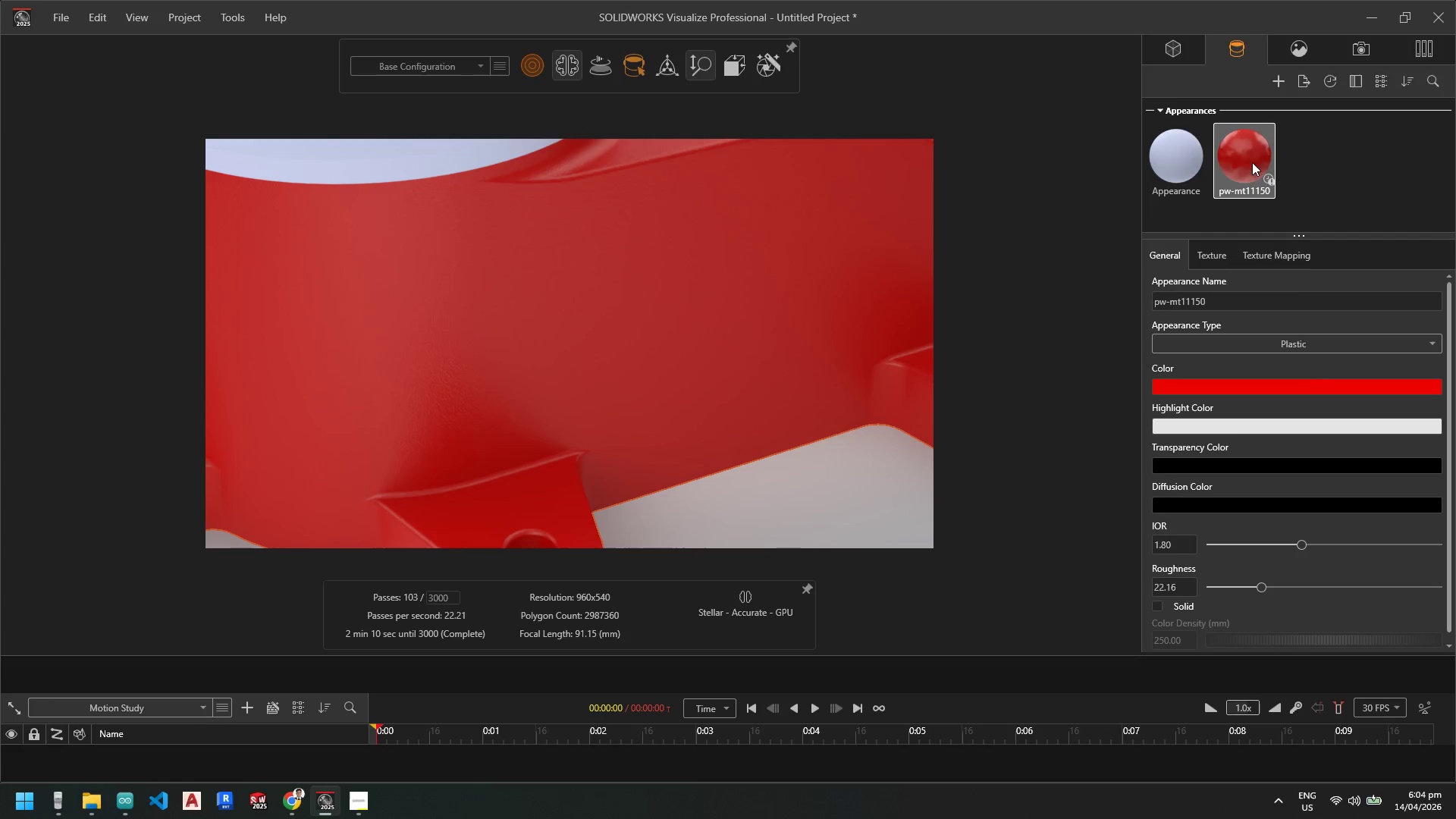 
wait(10.75)
 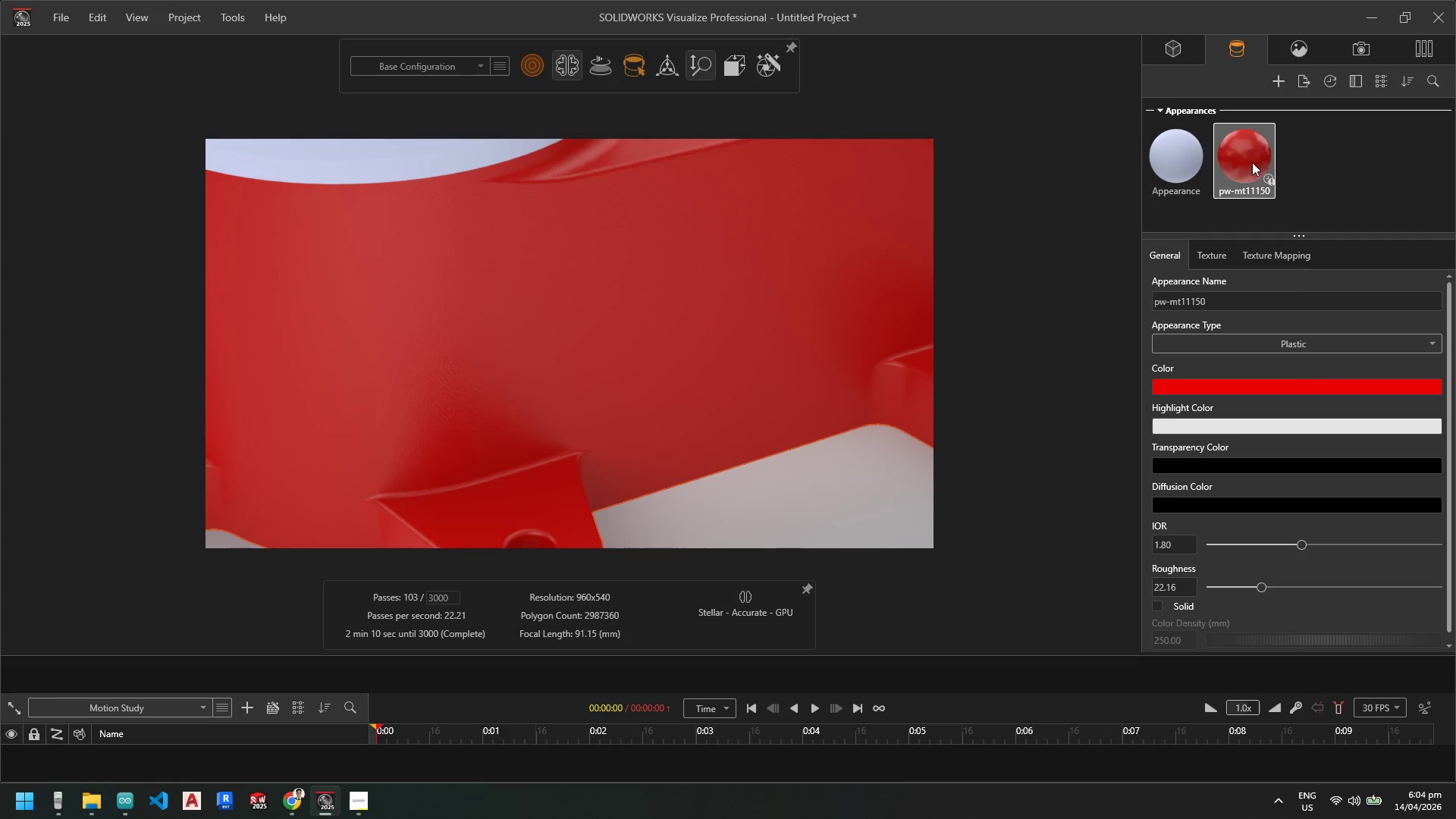 
scroll: coordinate [1253, 566], scroll_direction: down, amount: 2.0
 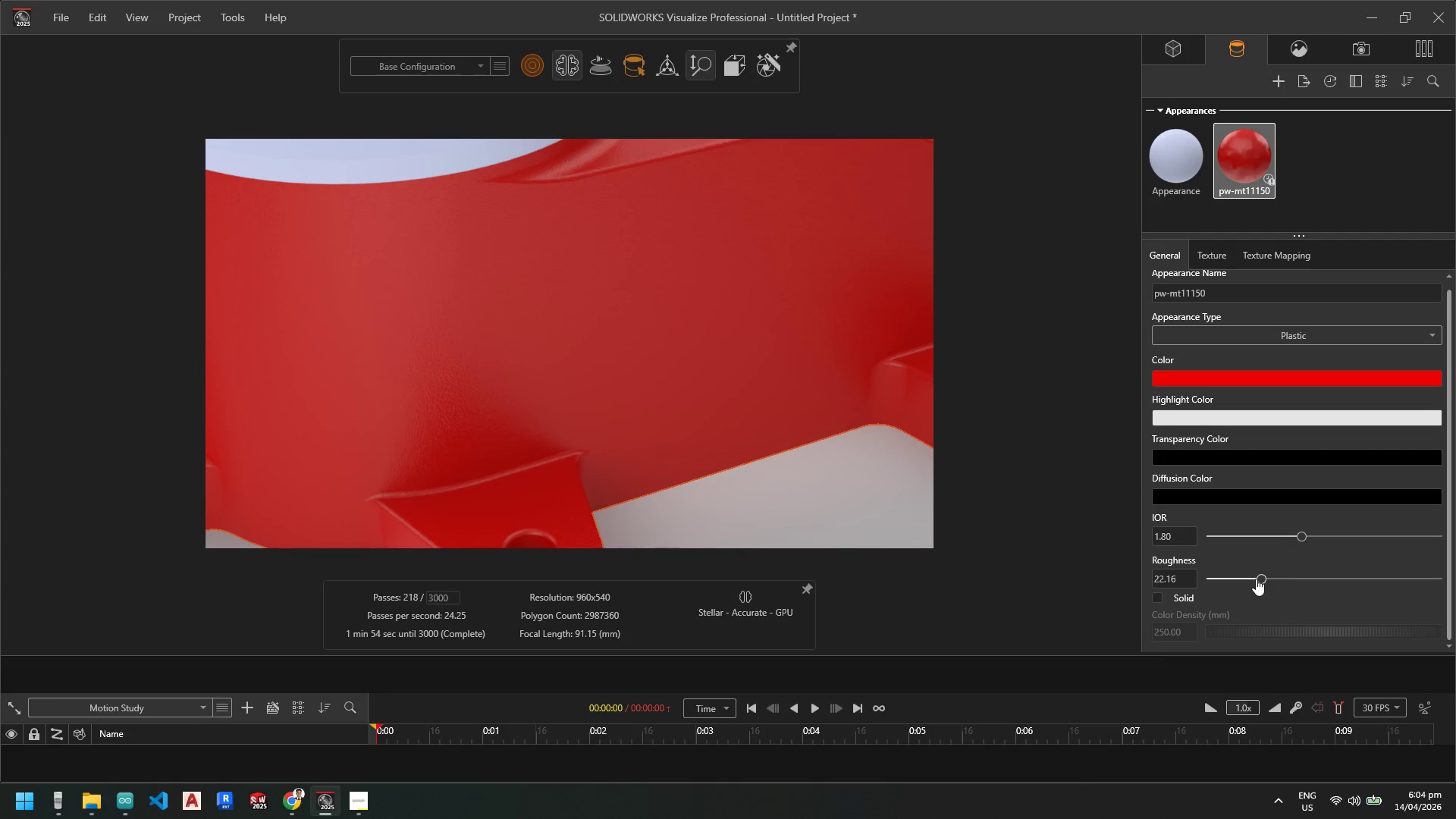 
left_click_drag(start_coordinate=[1257, 578], to_coordinate=[1286, 580])
 